 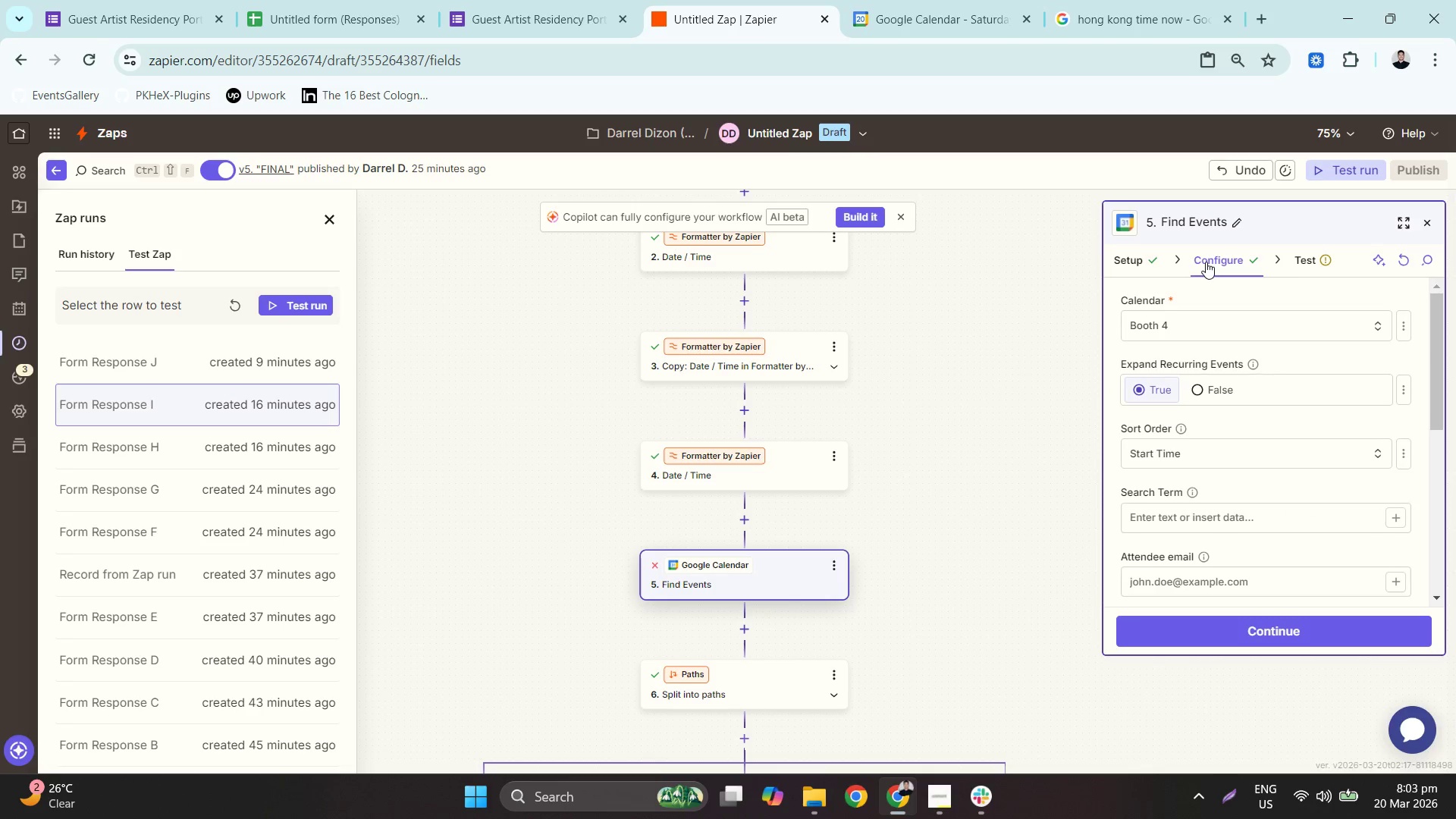 
scroll: coordinate [1333, 469], scroll_direction: down, amount: 3.0
 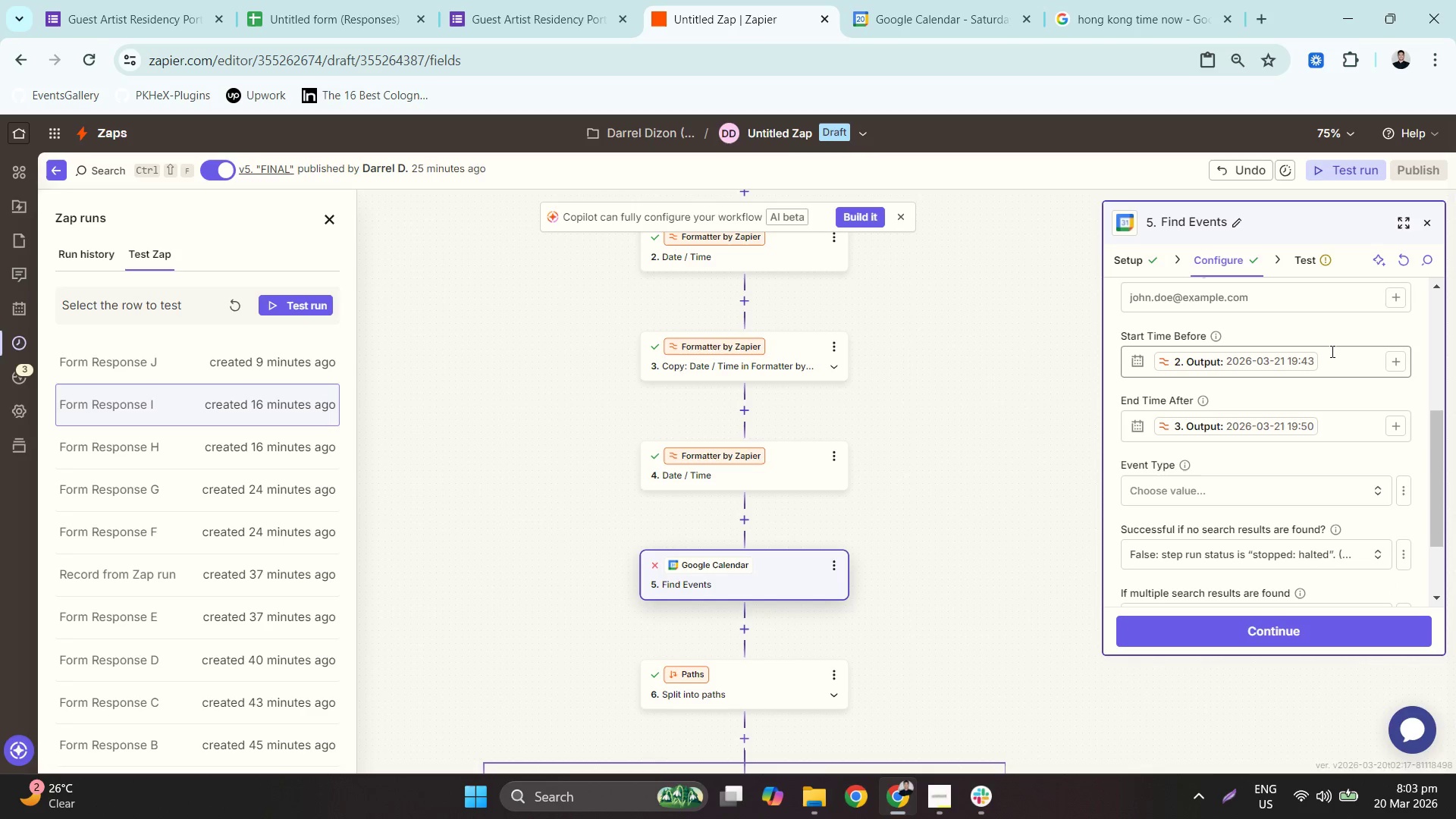 
left_click([1340, 366])
 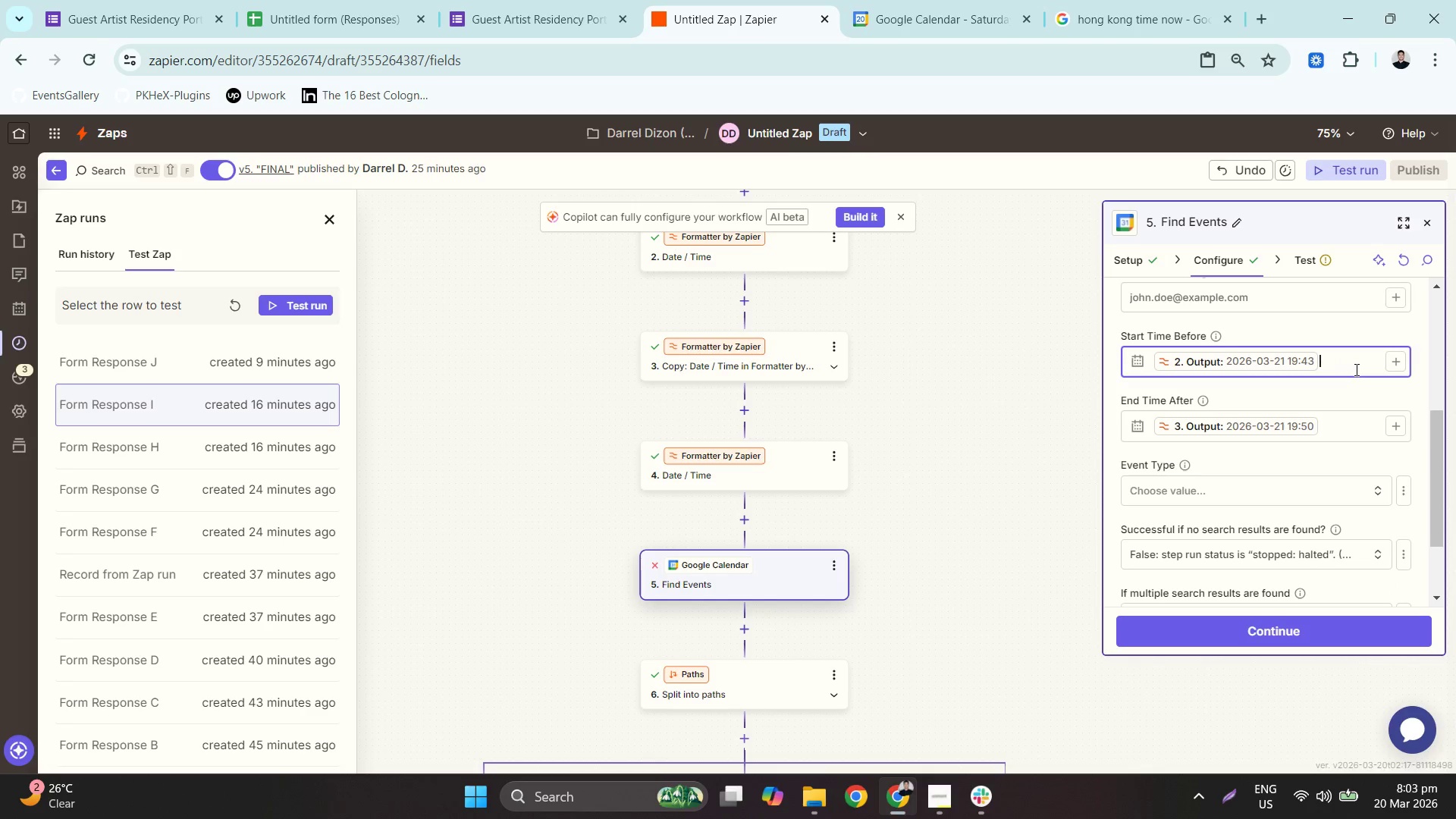 
type( -10 minutes)
 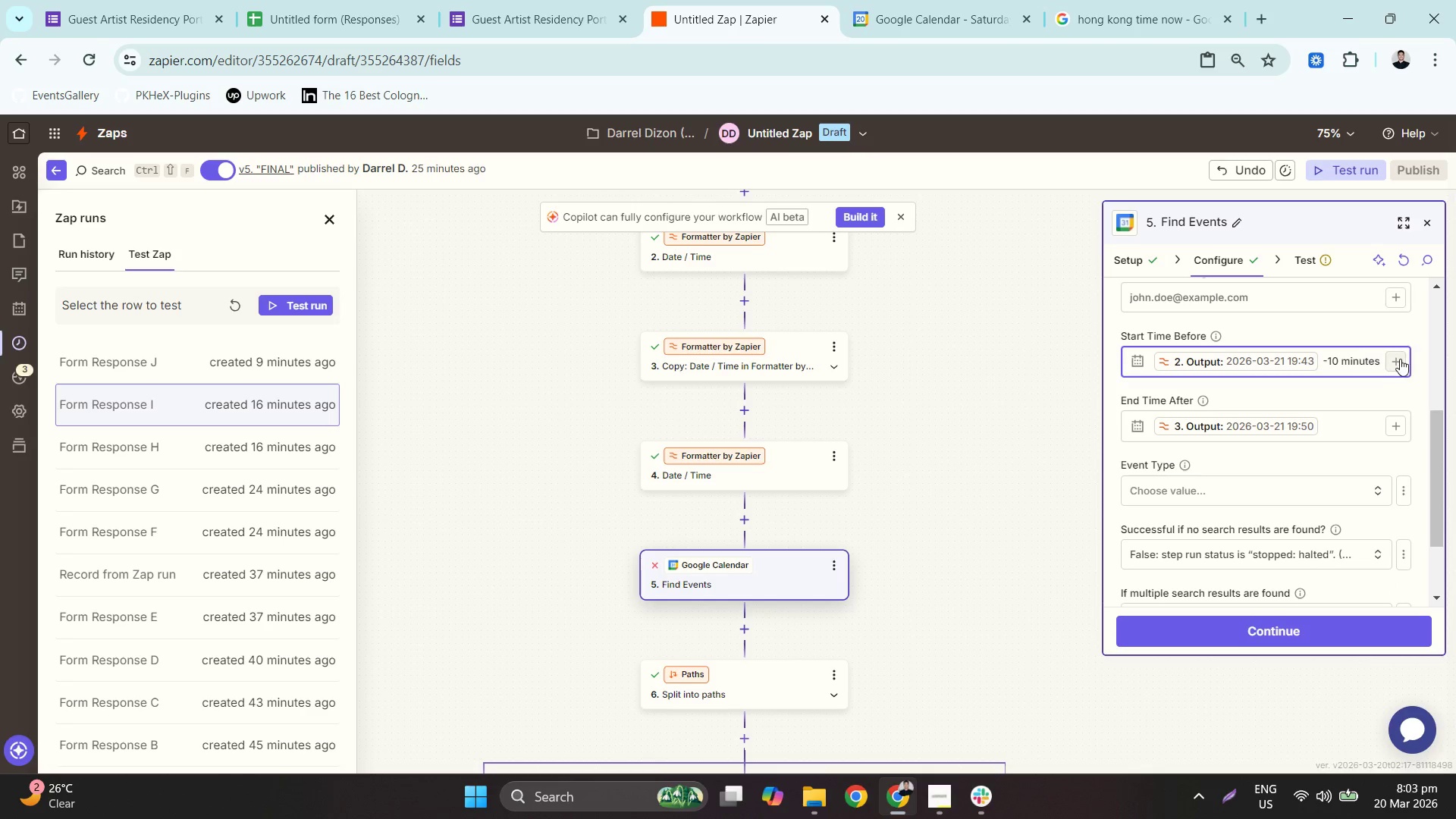 
wait(6.59)
 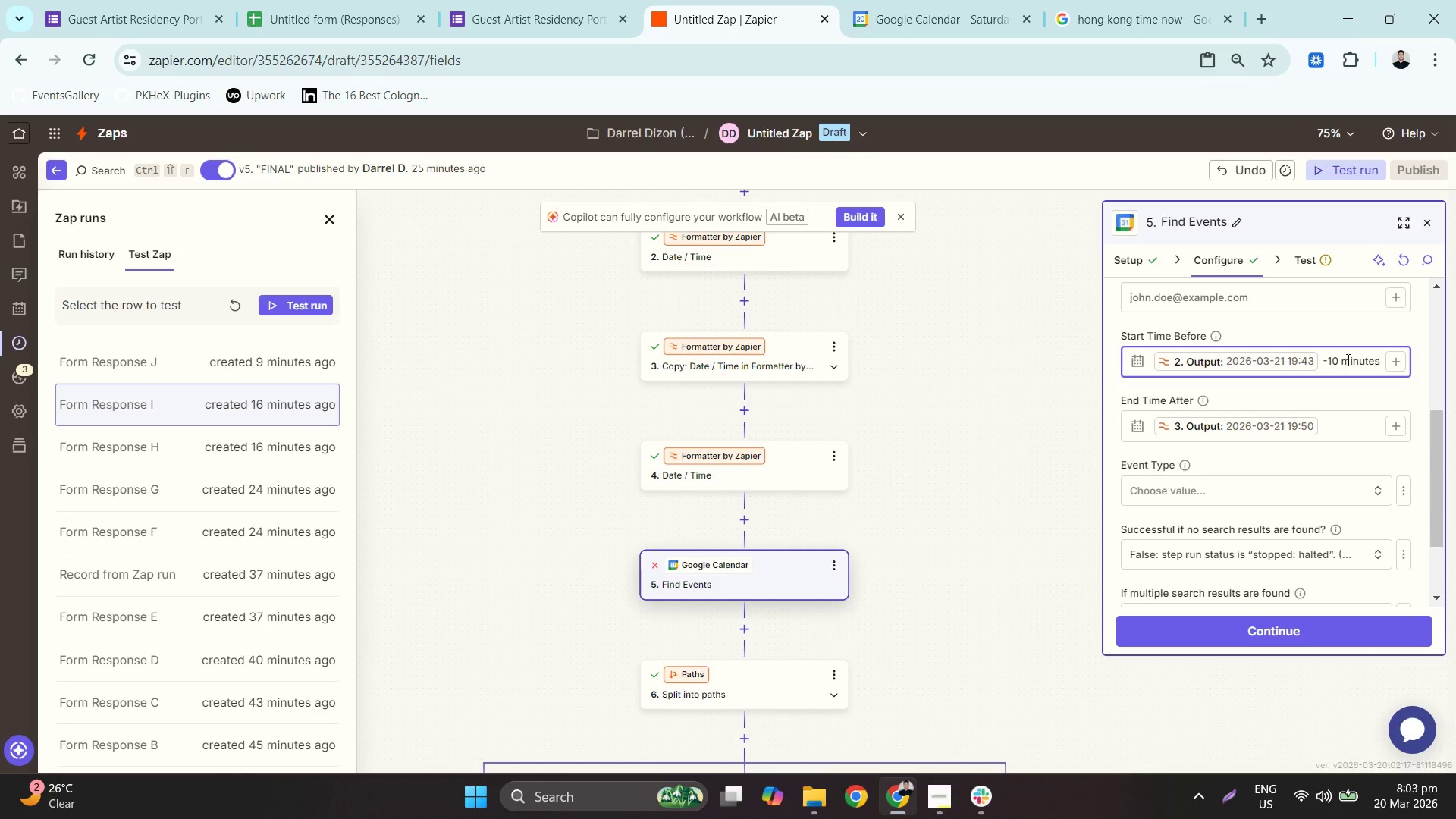 
left_click_drag(start_coordinate=[1322, 360], to_coordinate=[1404, 358])
 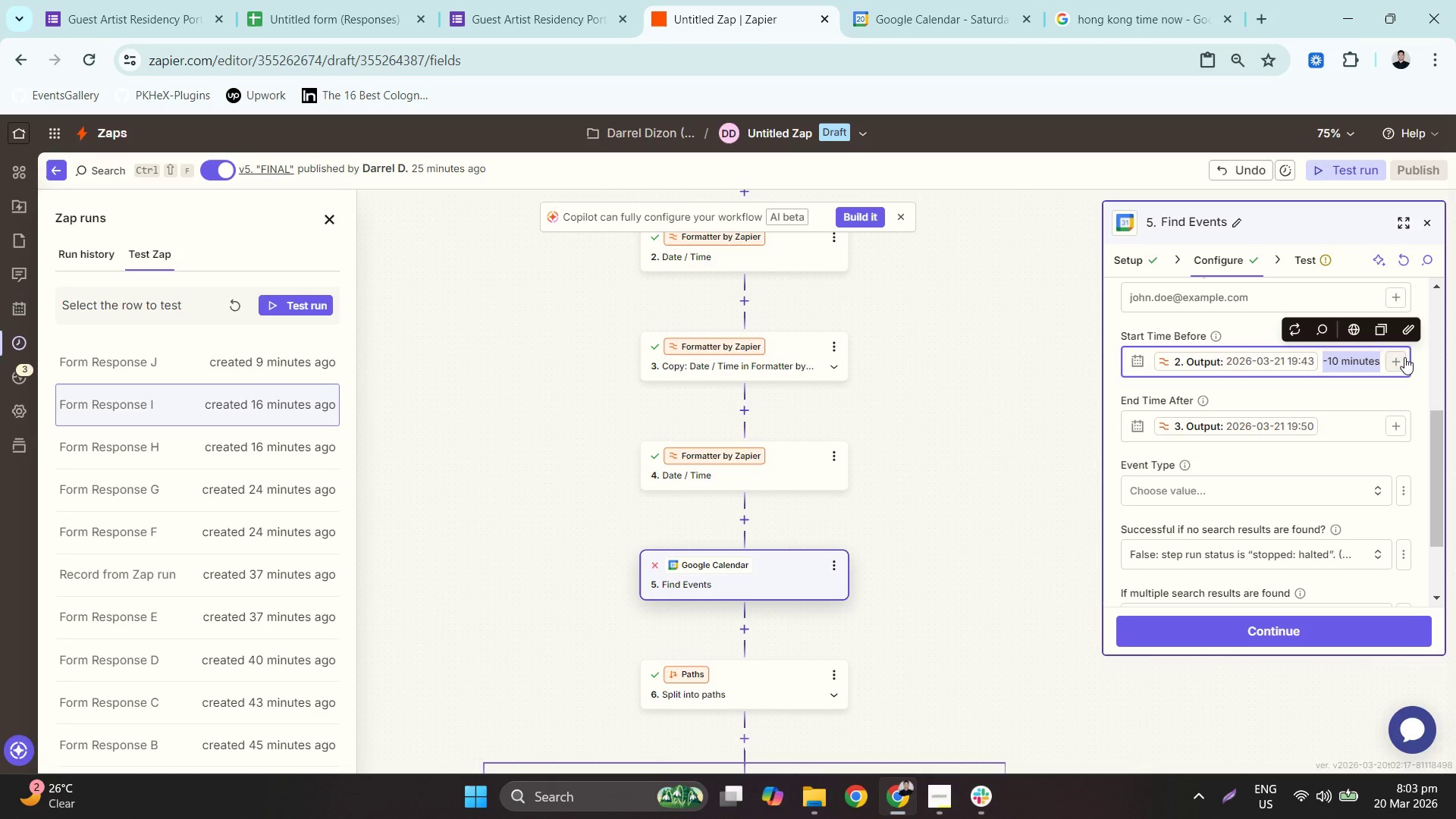 
key(Control+ControlLeft)
 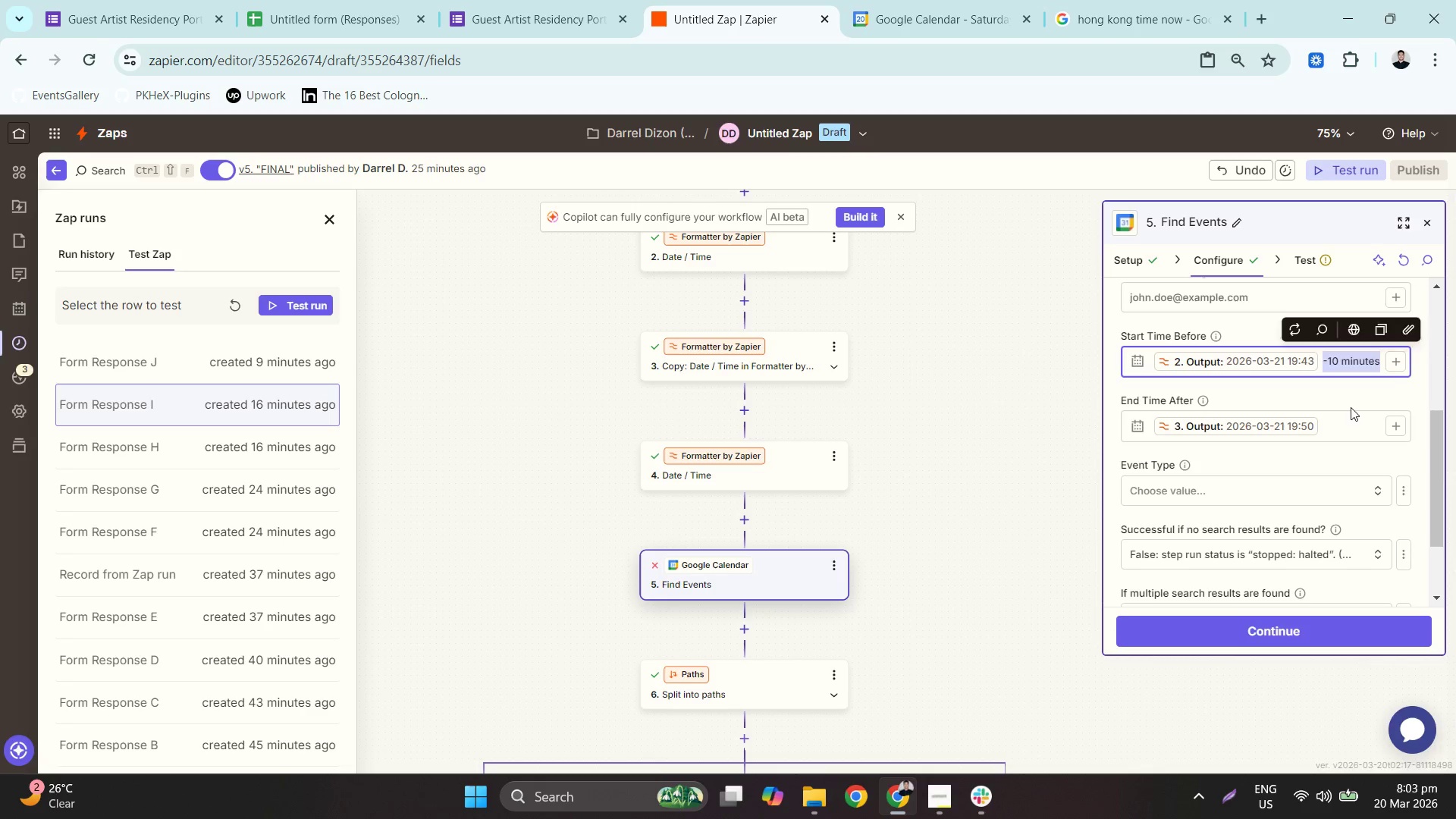 
key(Control+X)
 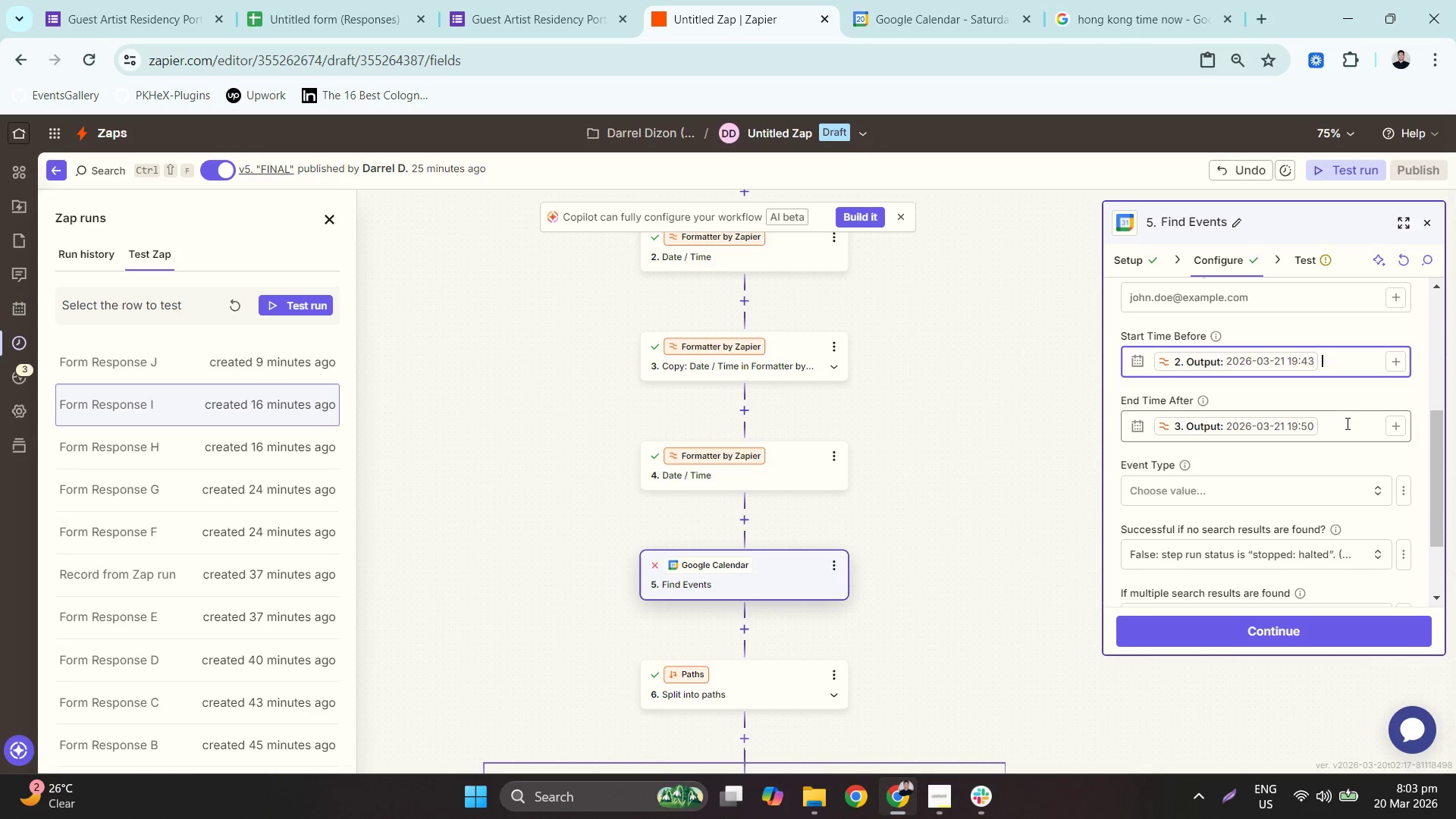 
left_click([1346, 424])
 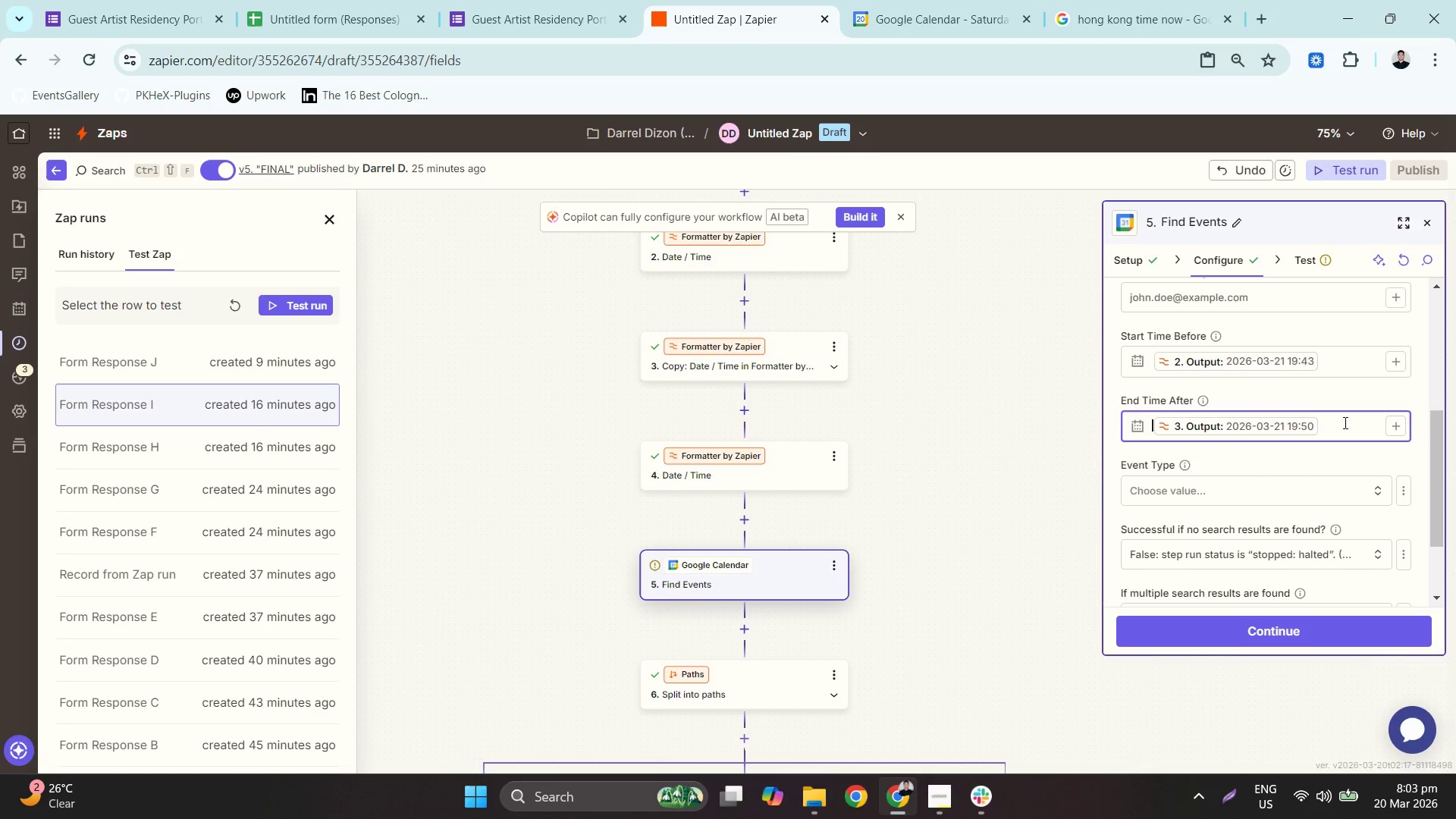 
left_click([1344, 422])
 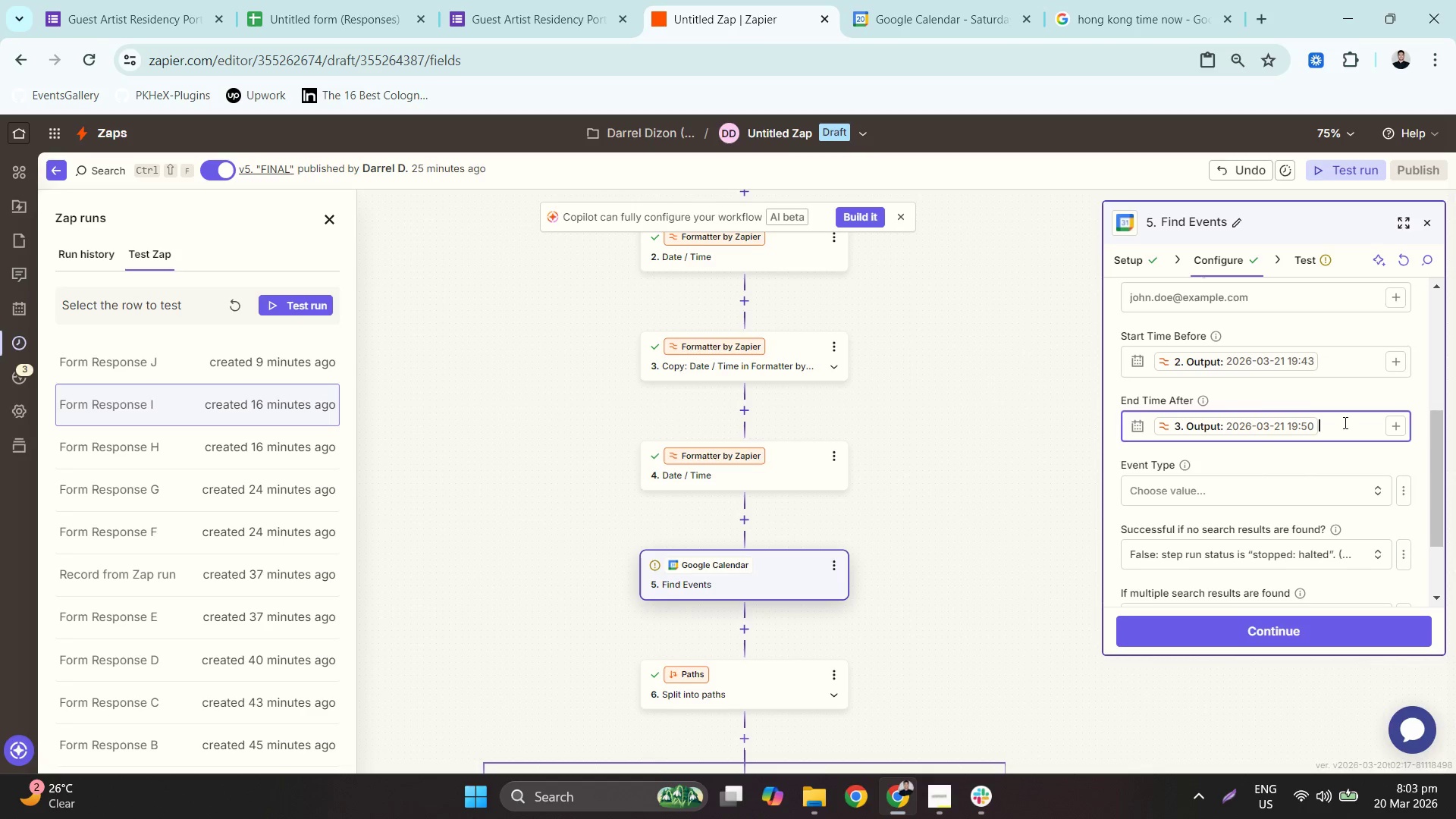 
key(Control+ControlLeft)
 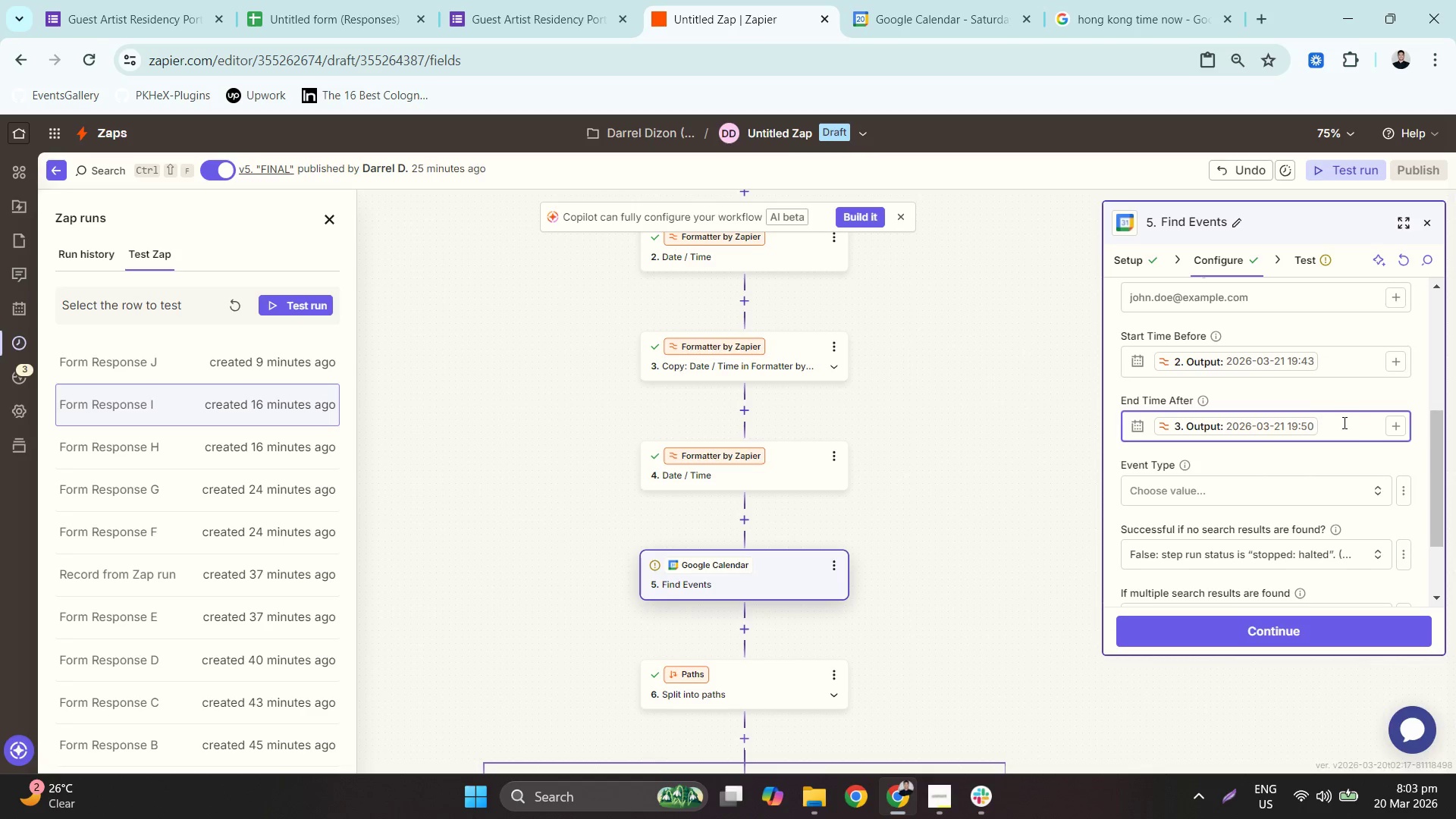 
key(Space)
 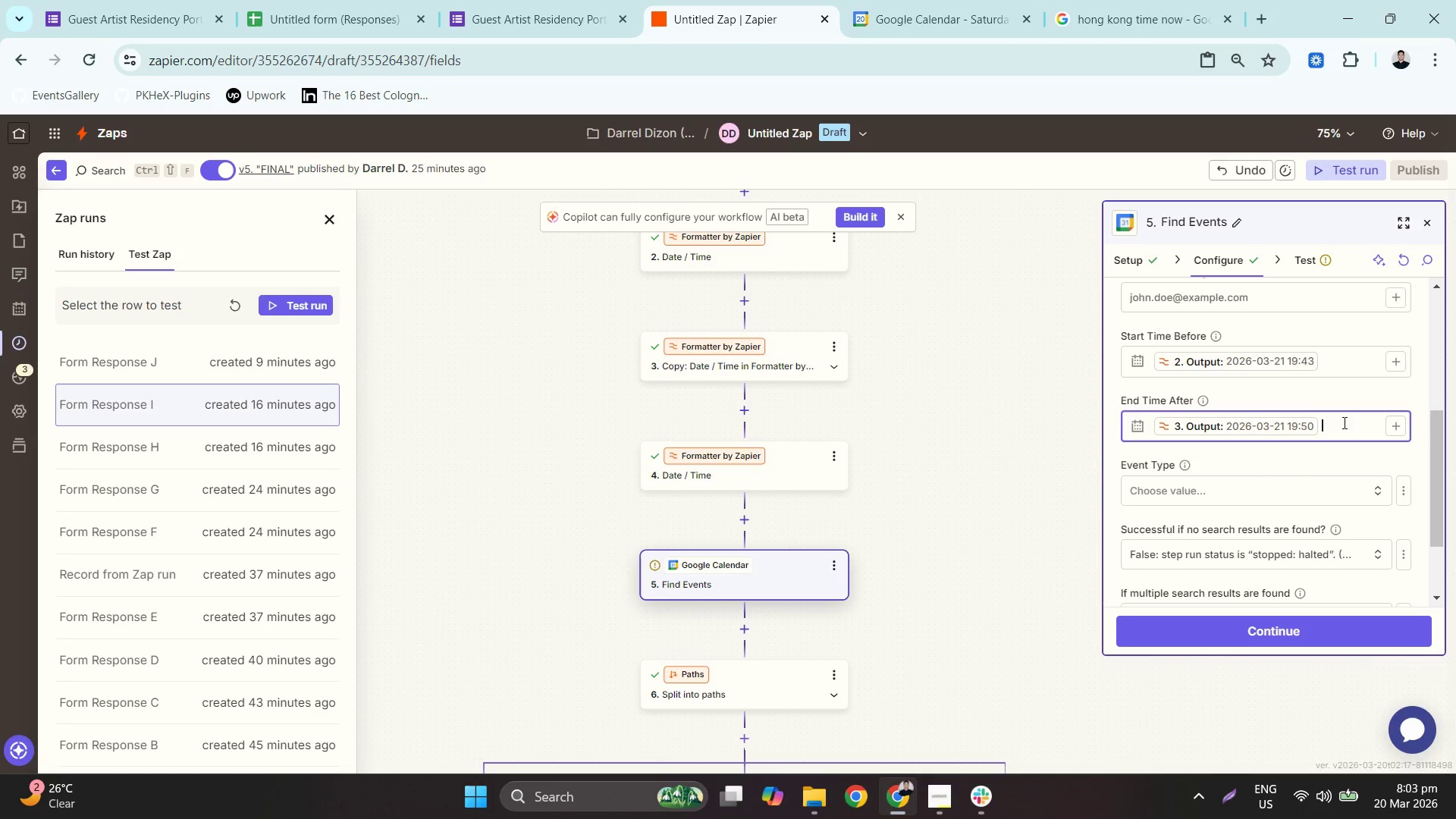 
key(Control+ControlLeft)
 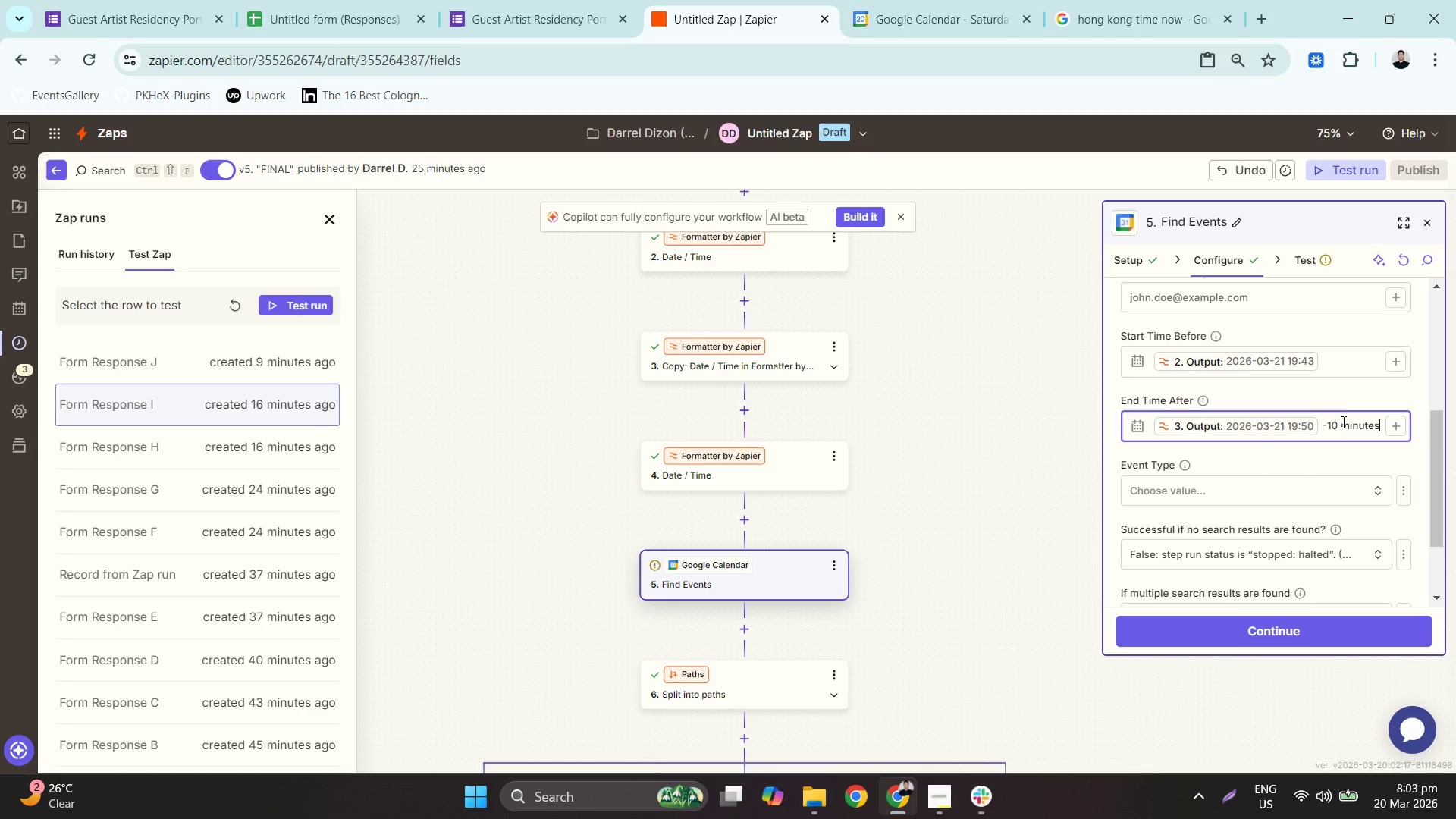 
key(Control+V)
 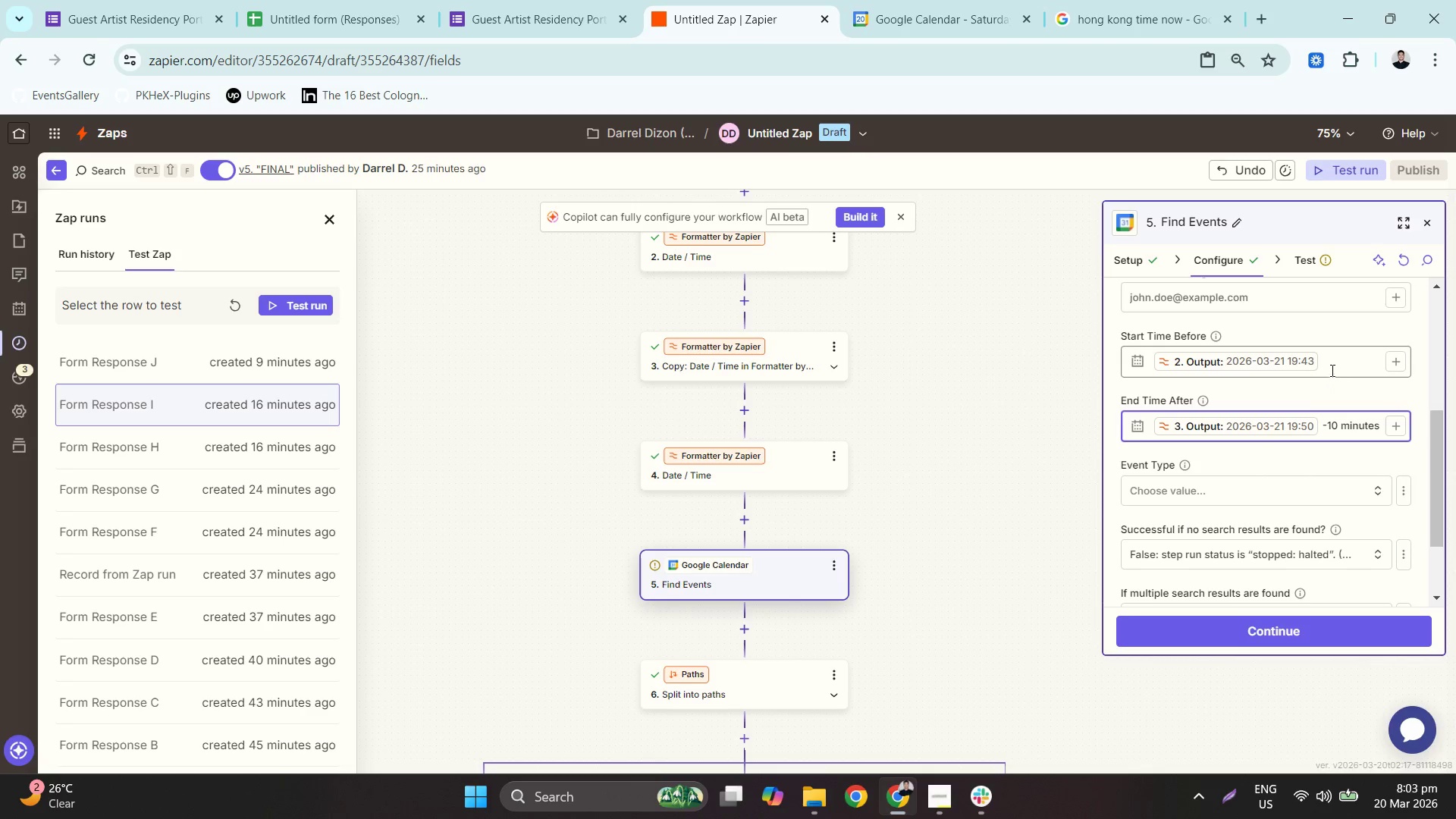 
left_click([1331, 367])
 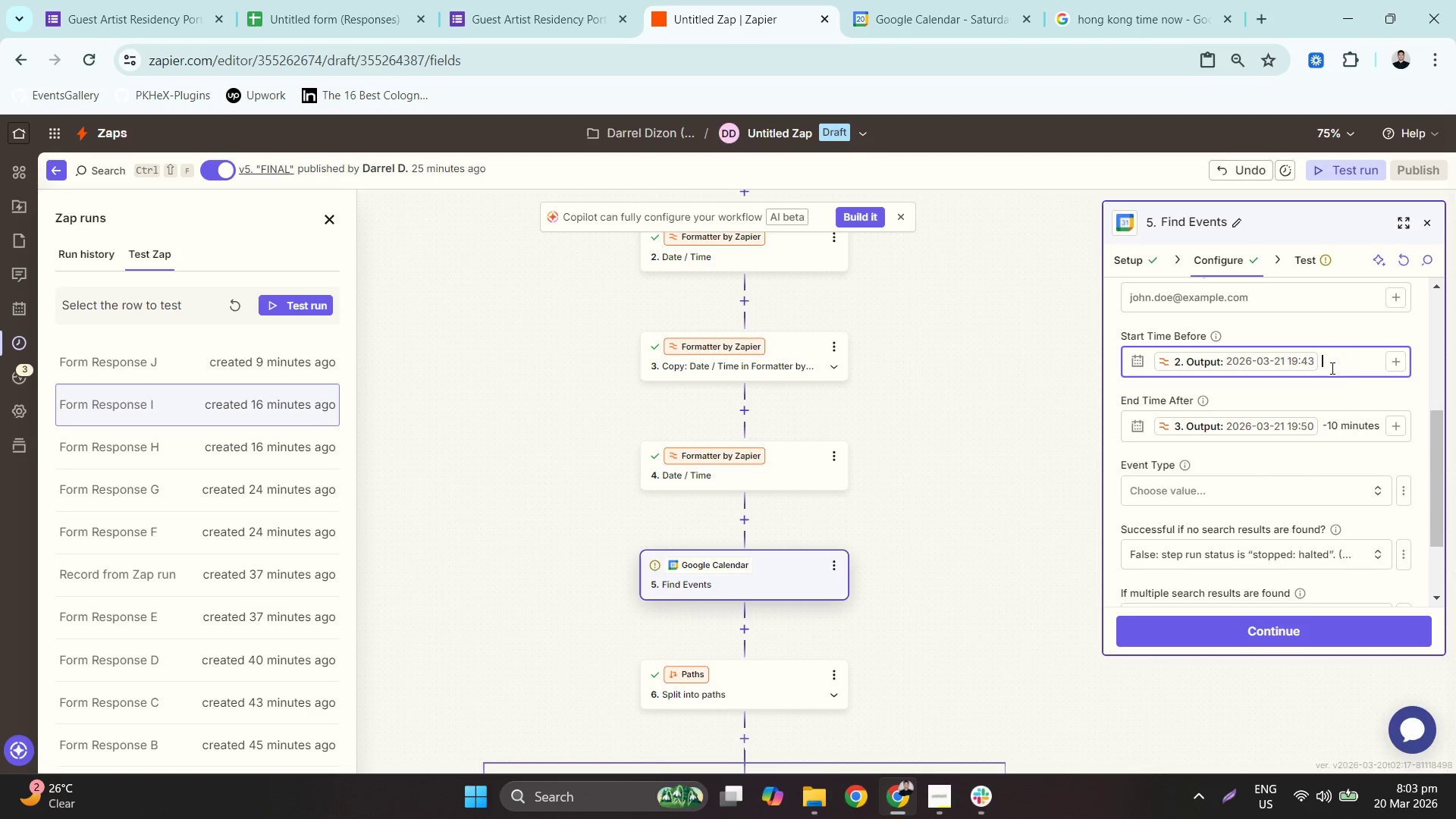 
key(Space)
 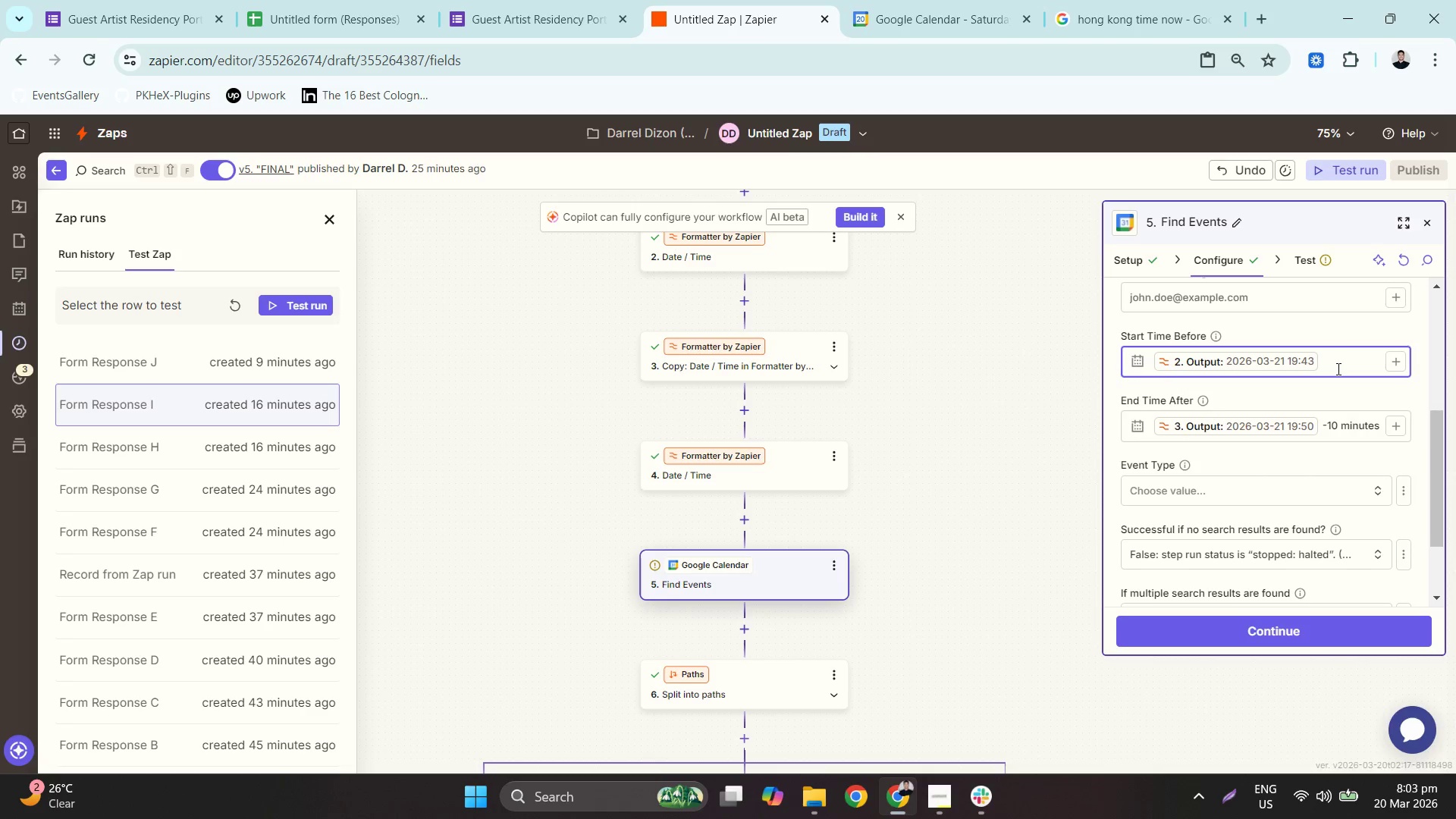 
key(Backspace)
 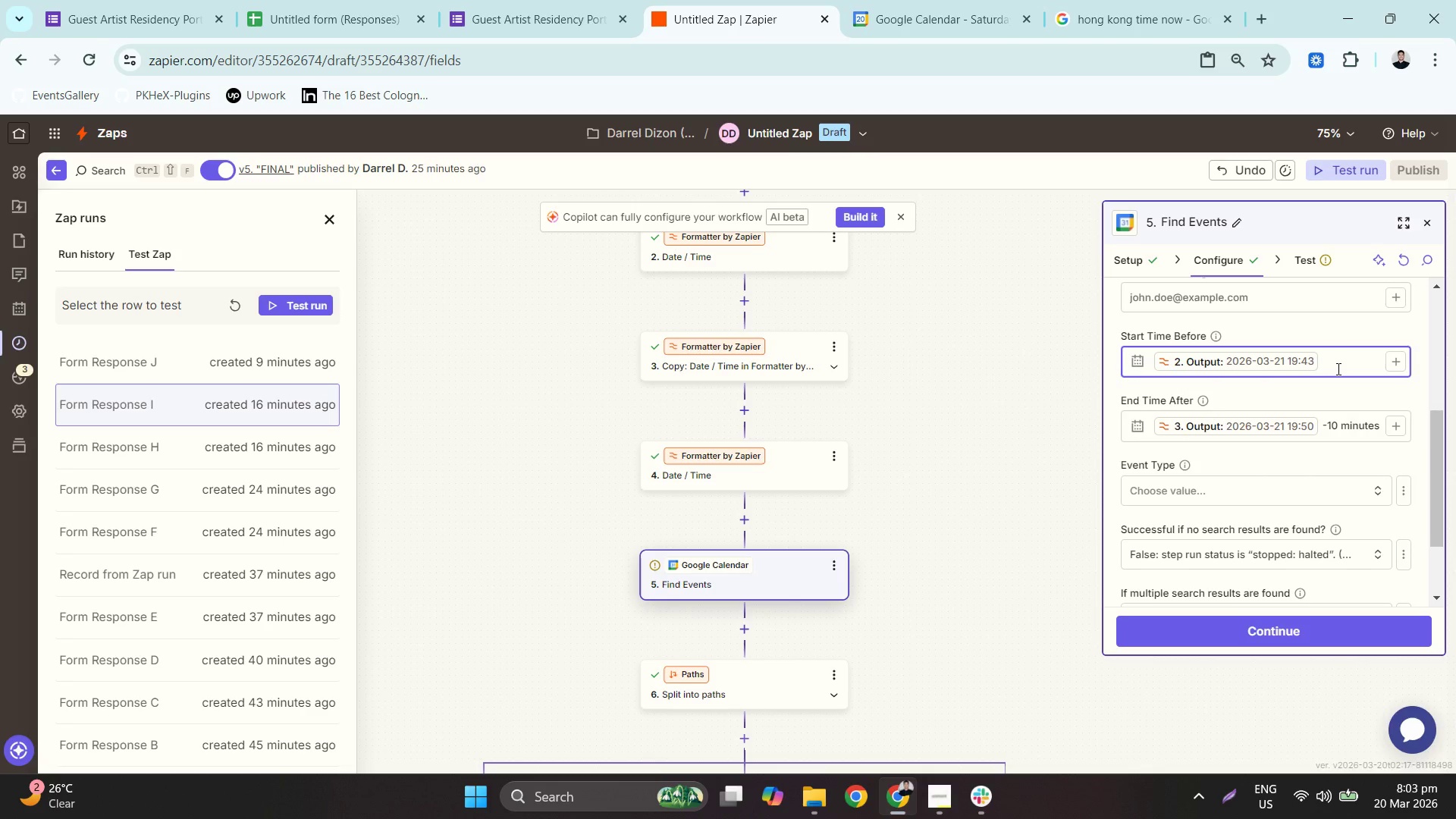 
key(ArrowLeft)
 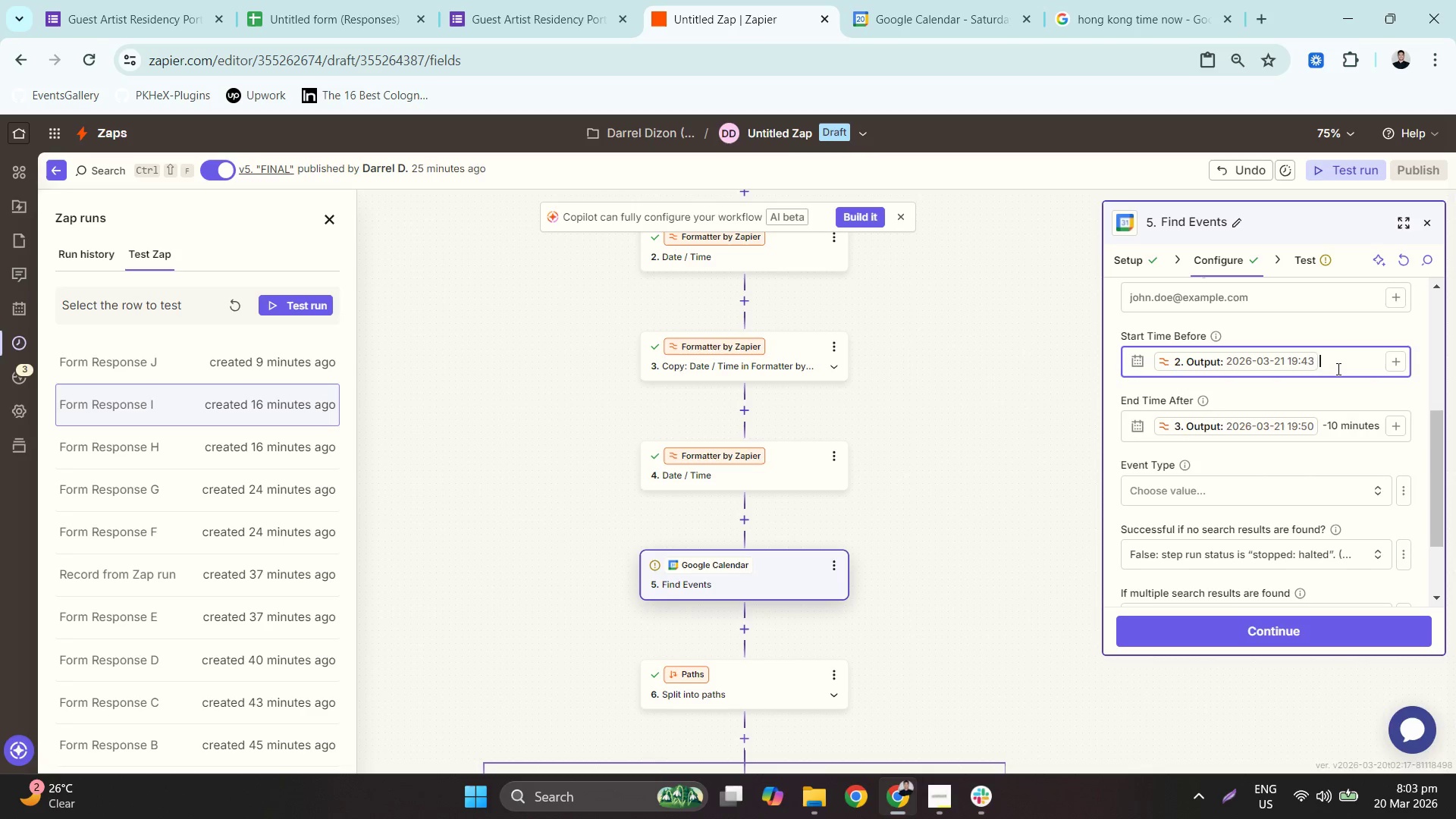 
key(ArrowRight)
 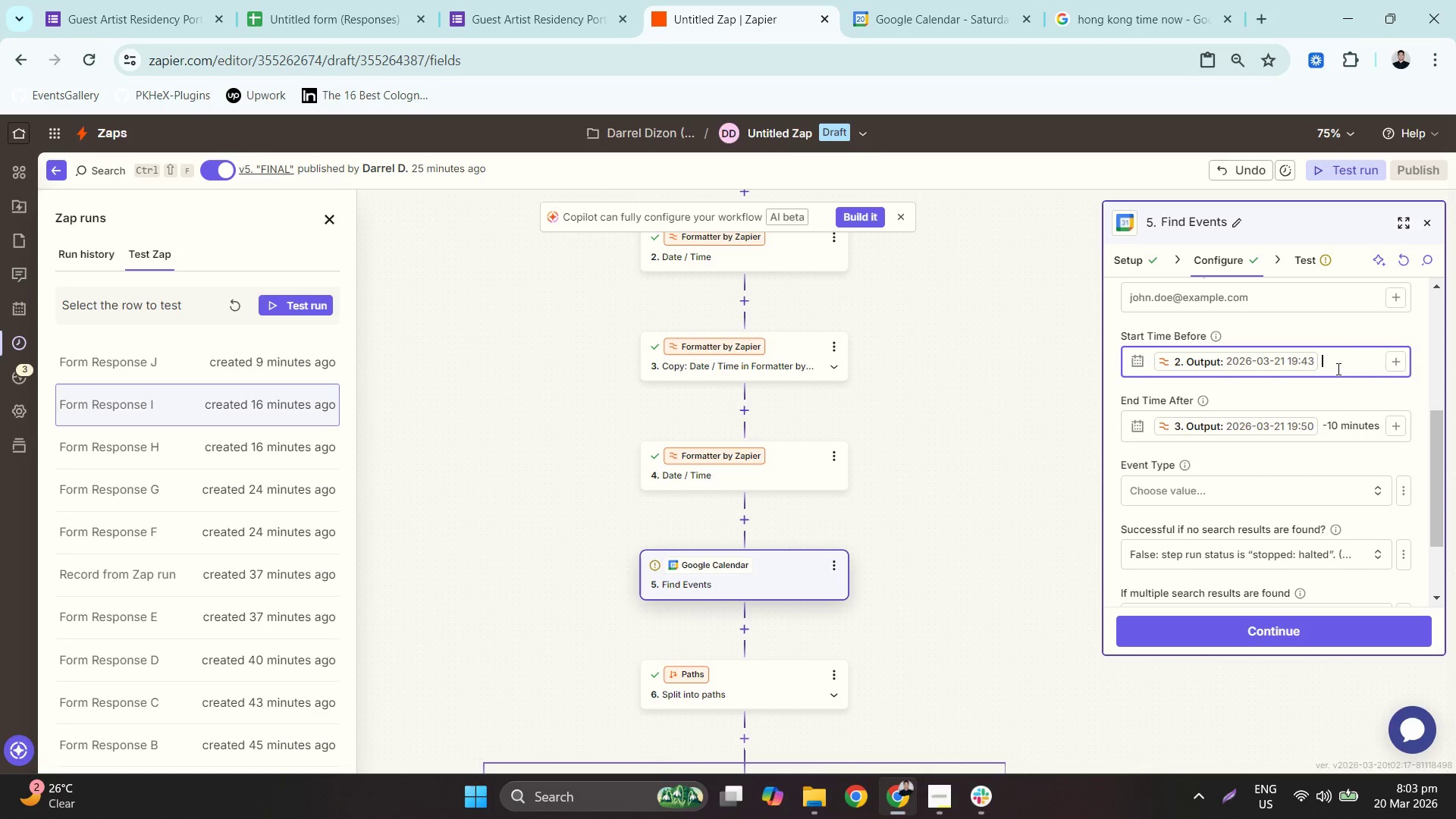 
key(Backspace)
 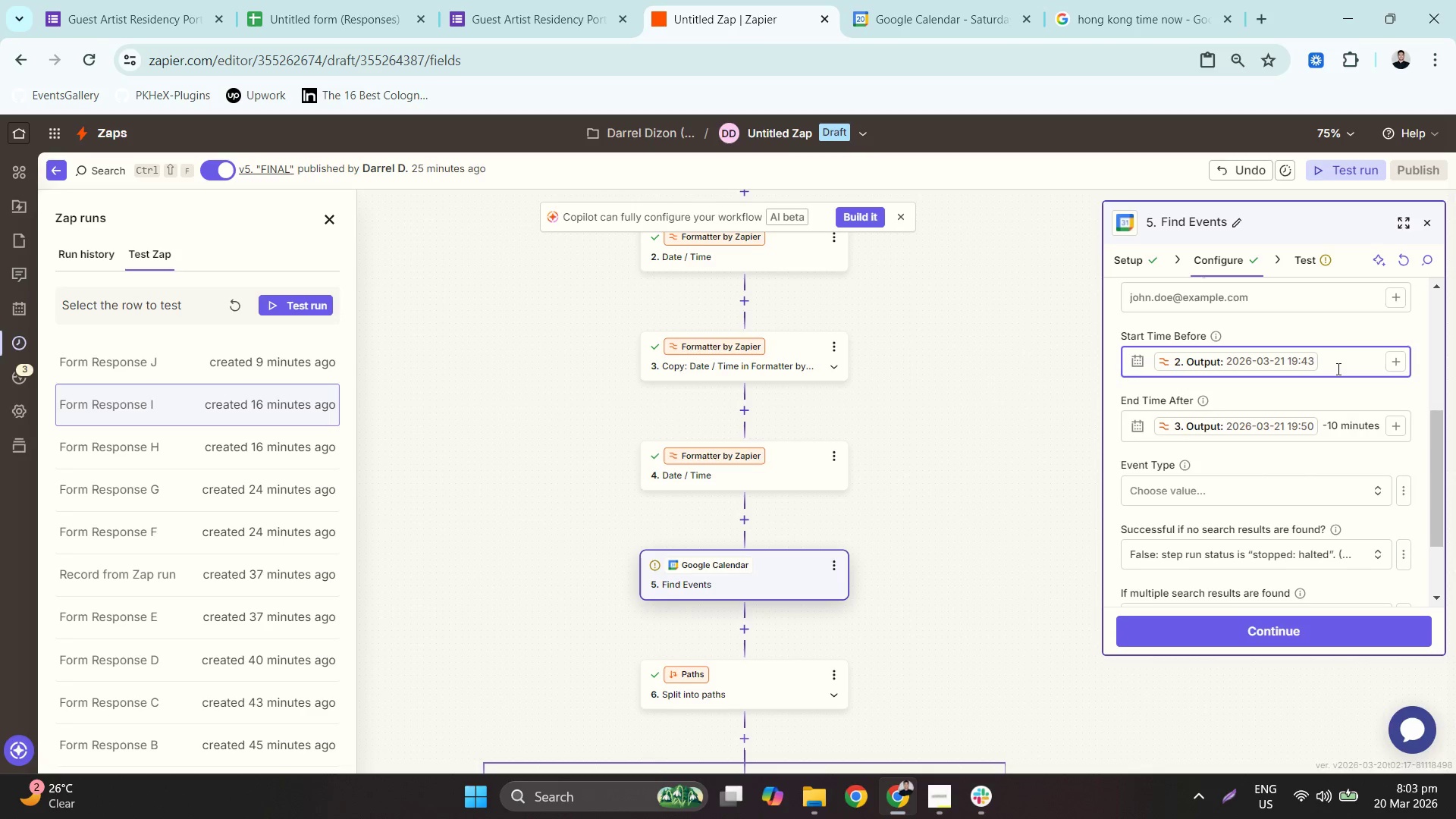 
key(ArrowDown)
 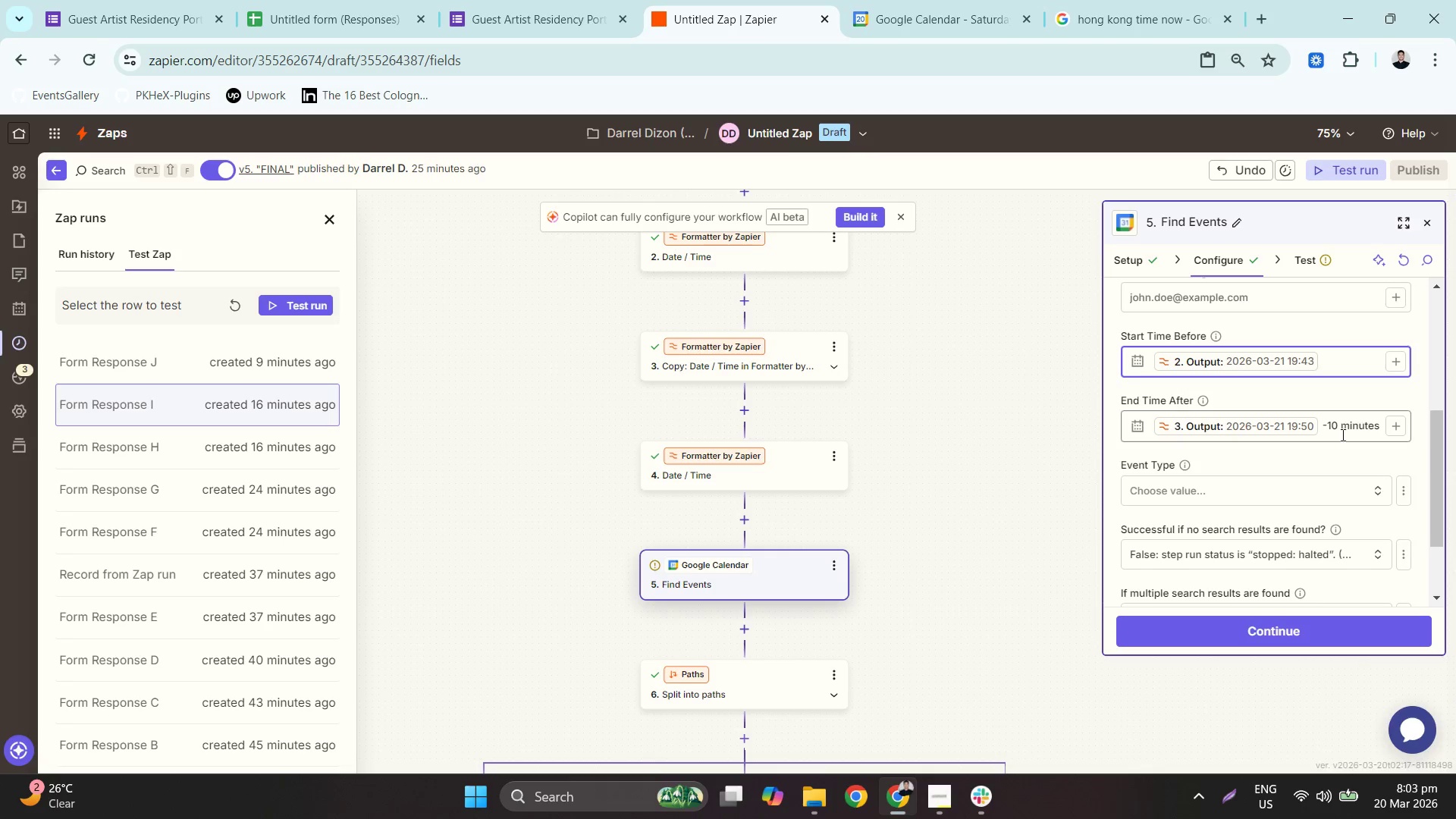 
left_click([1326, 425])
 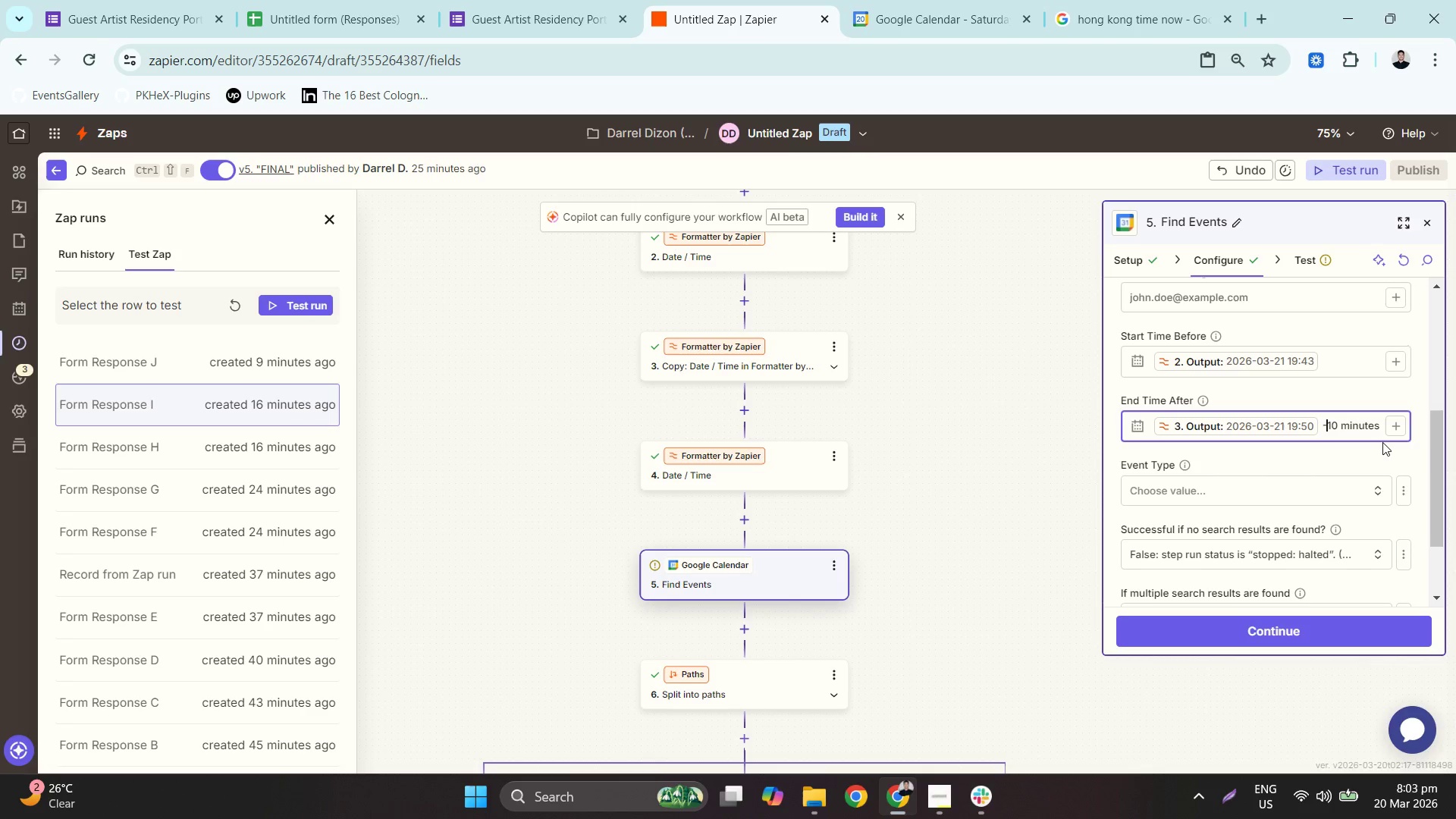 
key(ArrowLeft)
 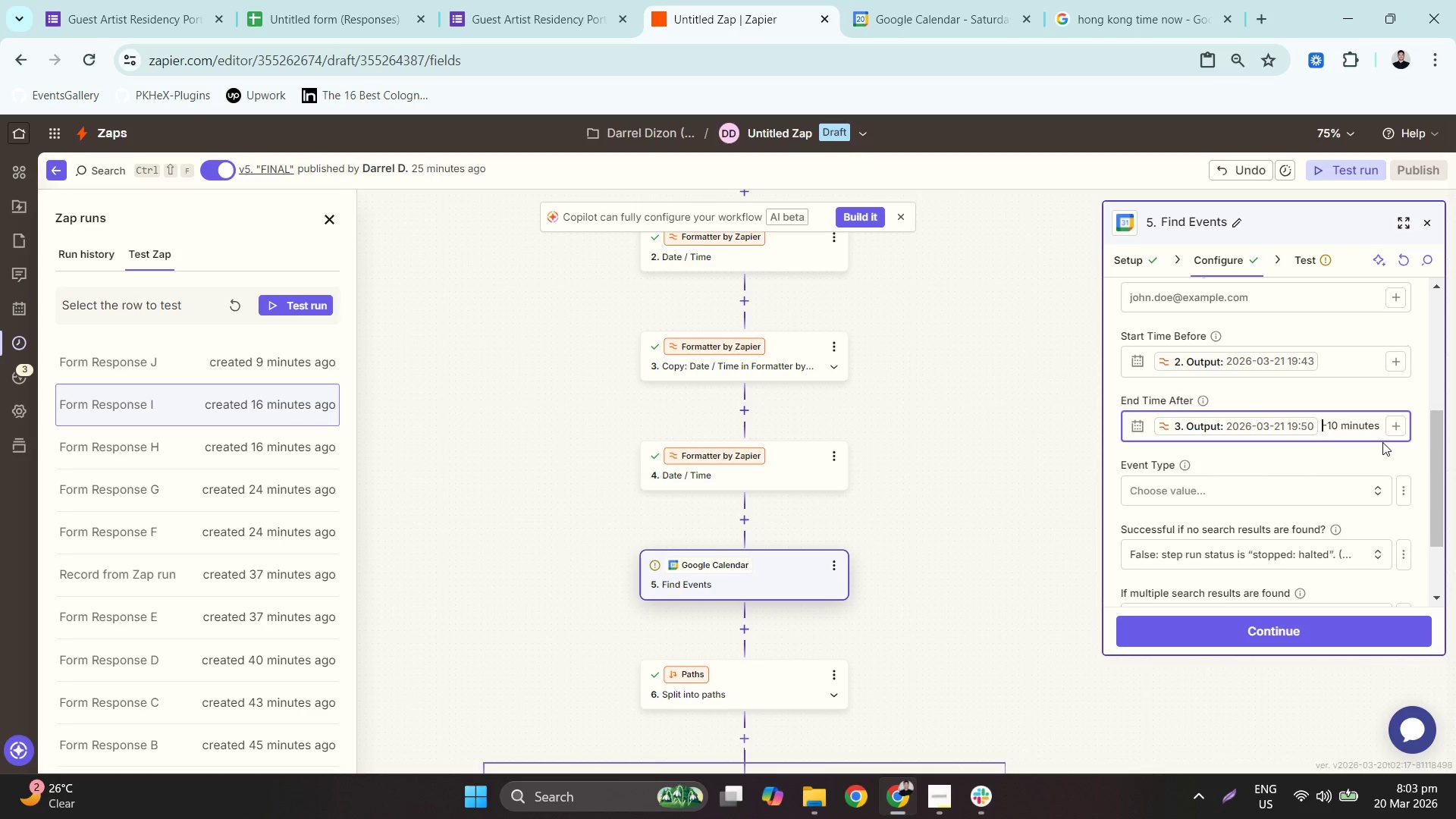 
key(ArrowLeft)
 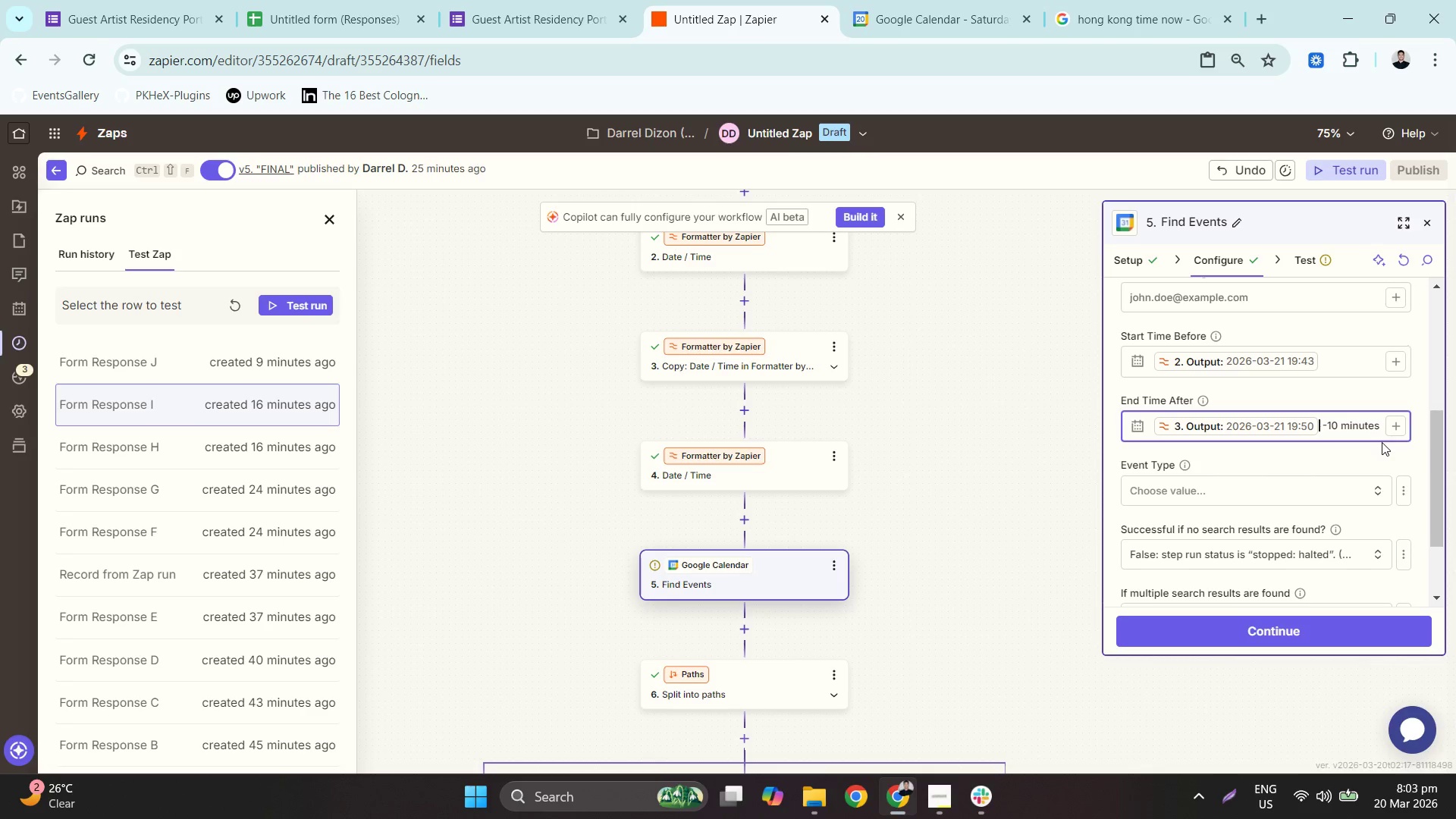 
key(ArrowRight)
 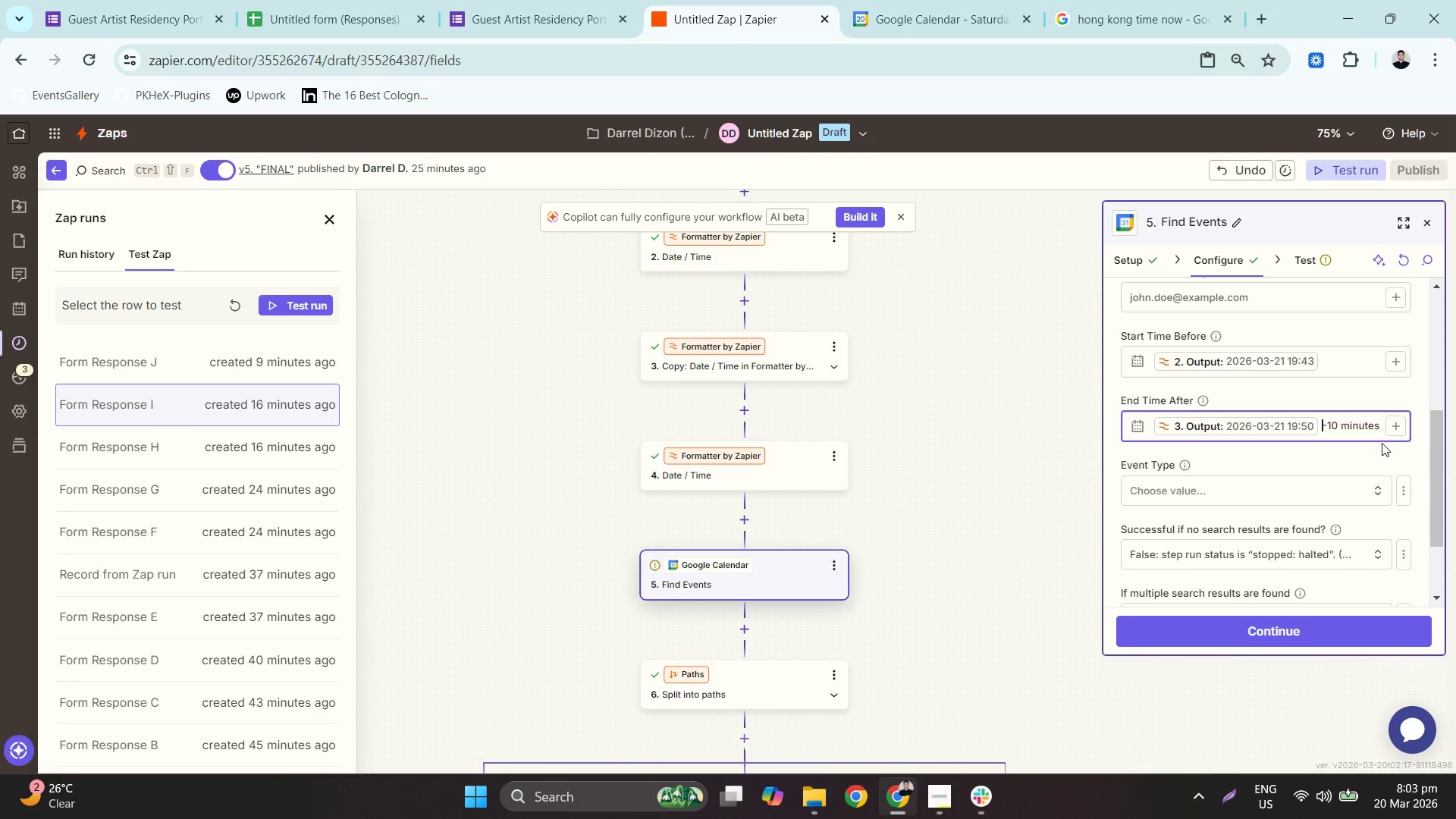 
key(ArrowLeft)
 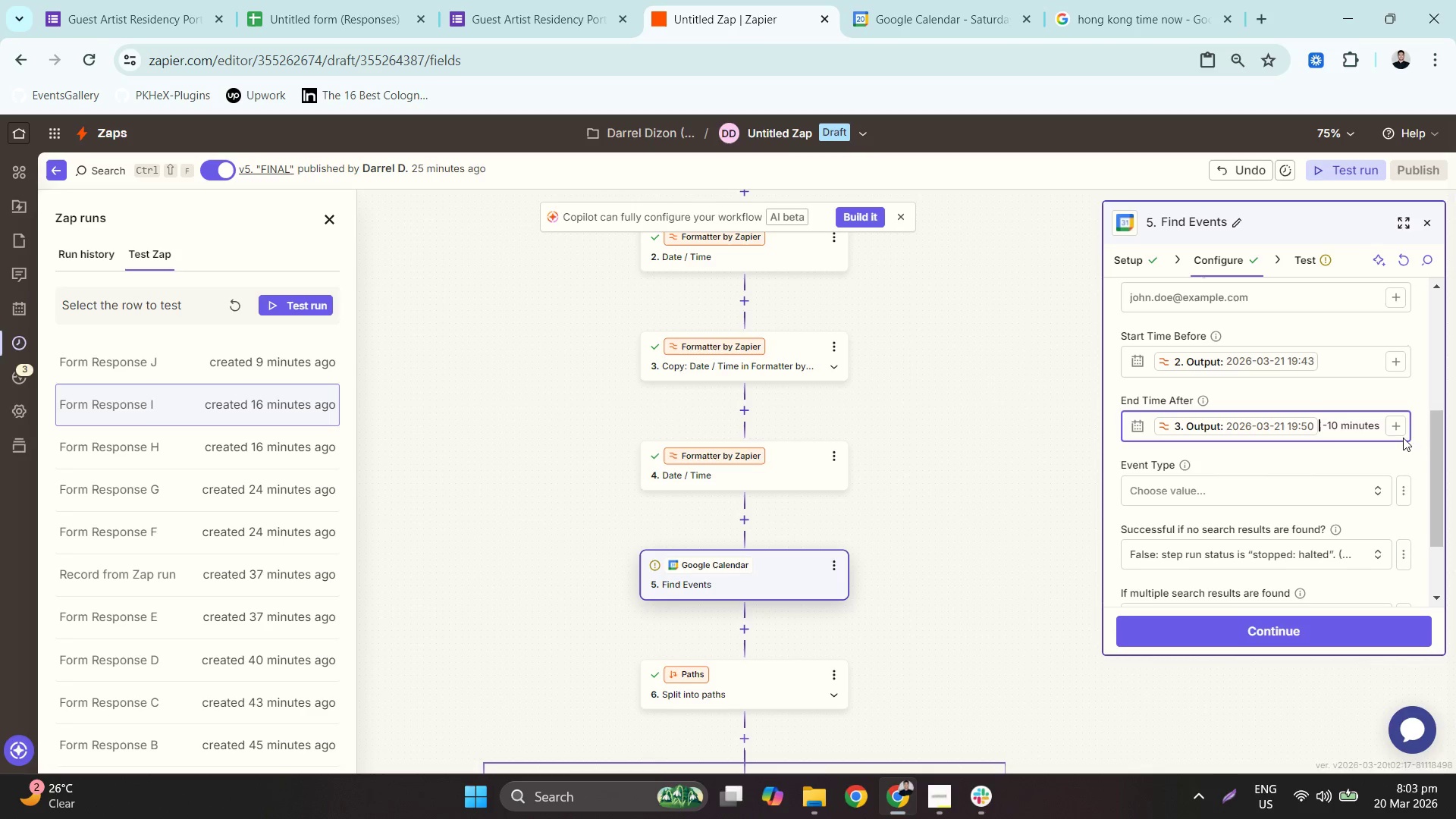 
key(ArrowLeft)
 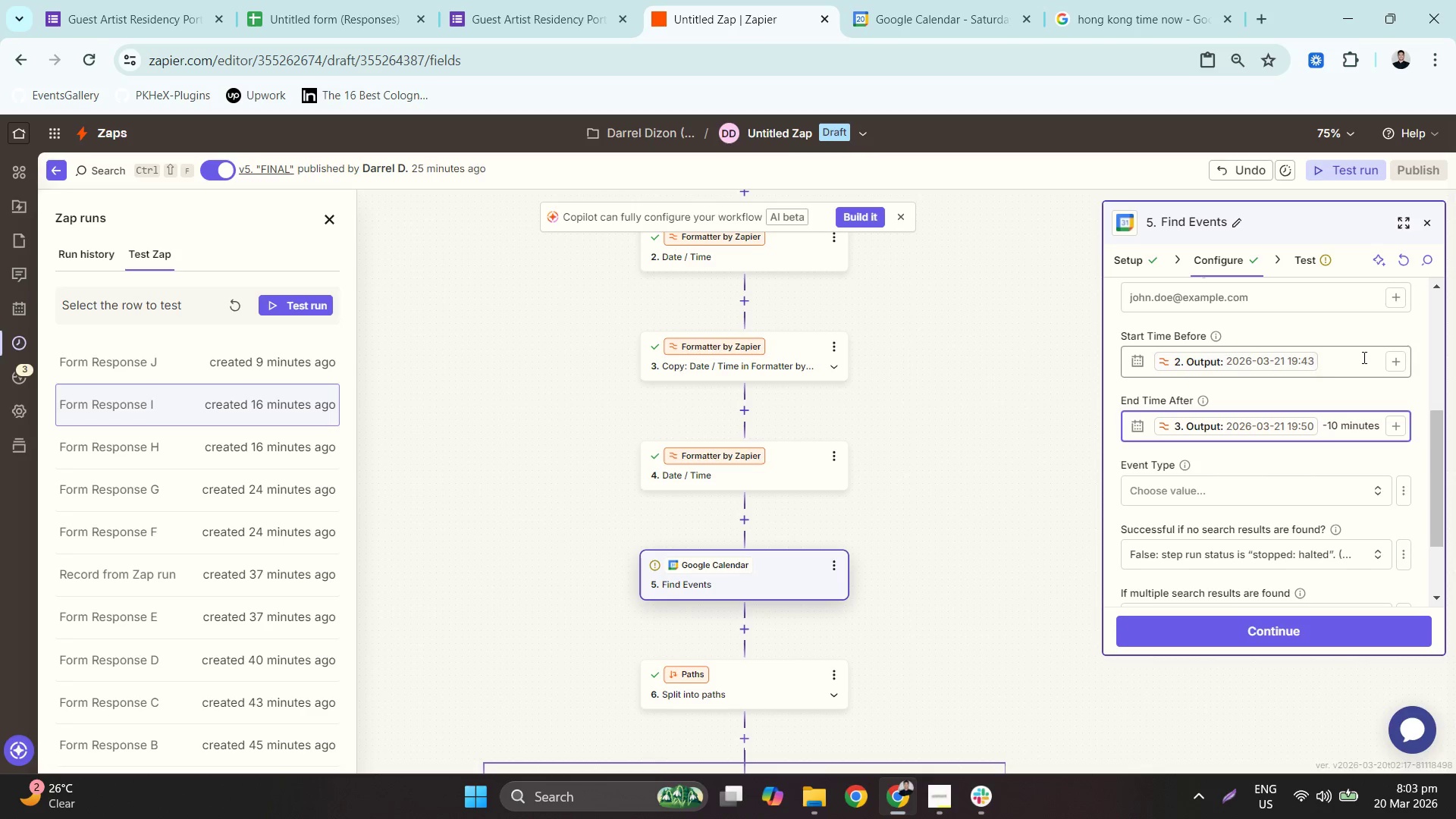 
left_click([1363, 356])
 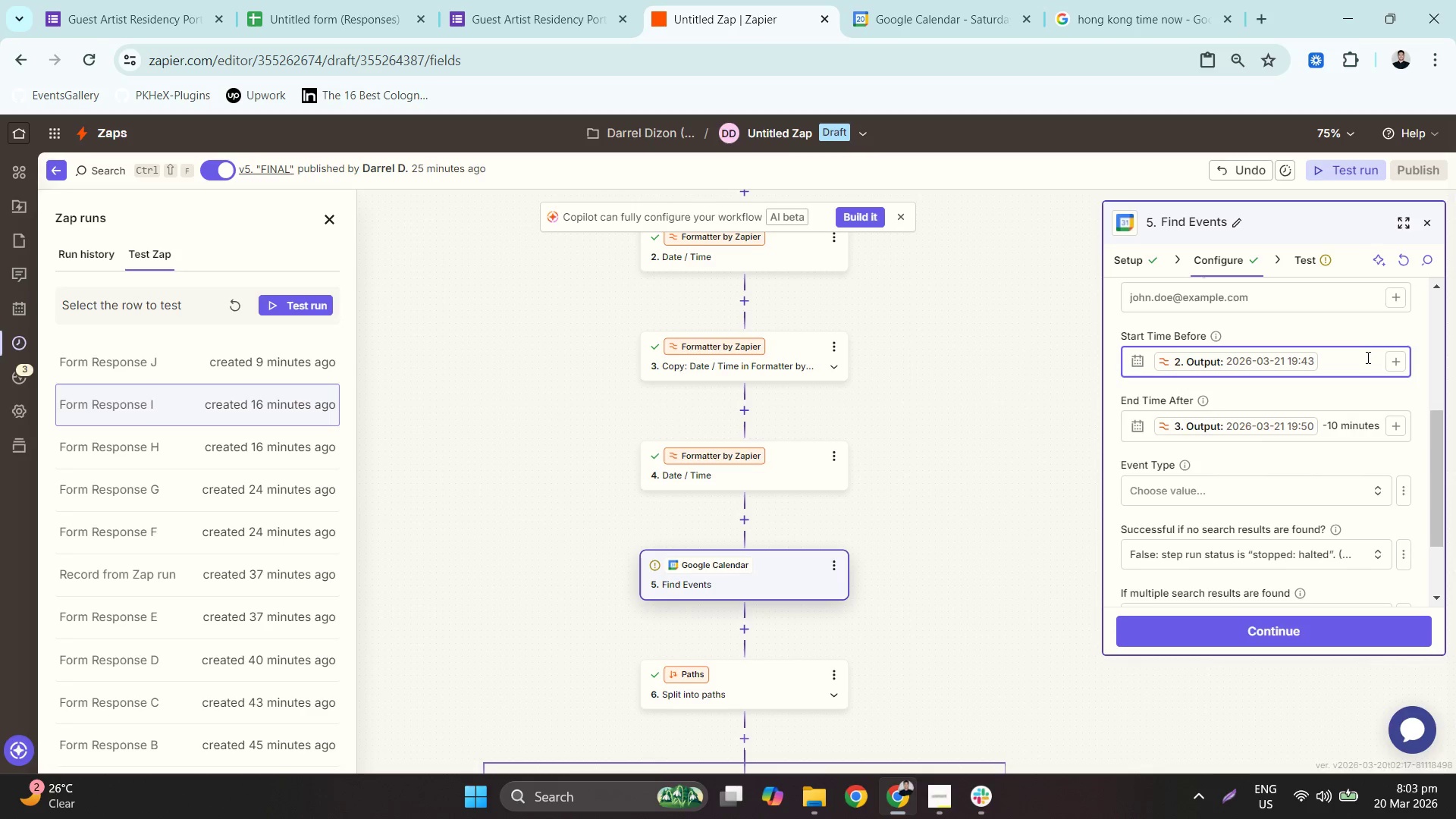 
type( +!0 minutes)
 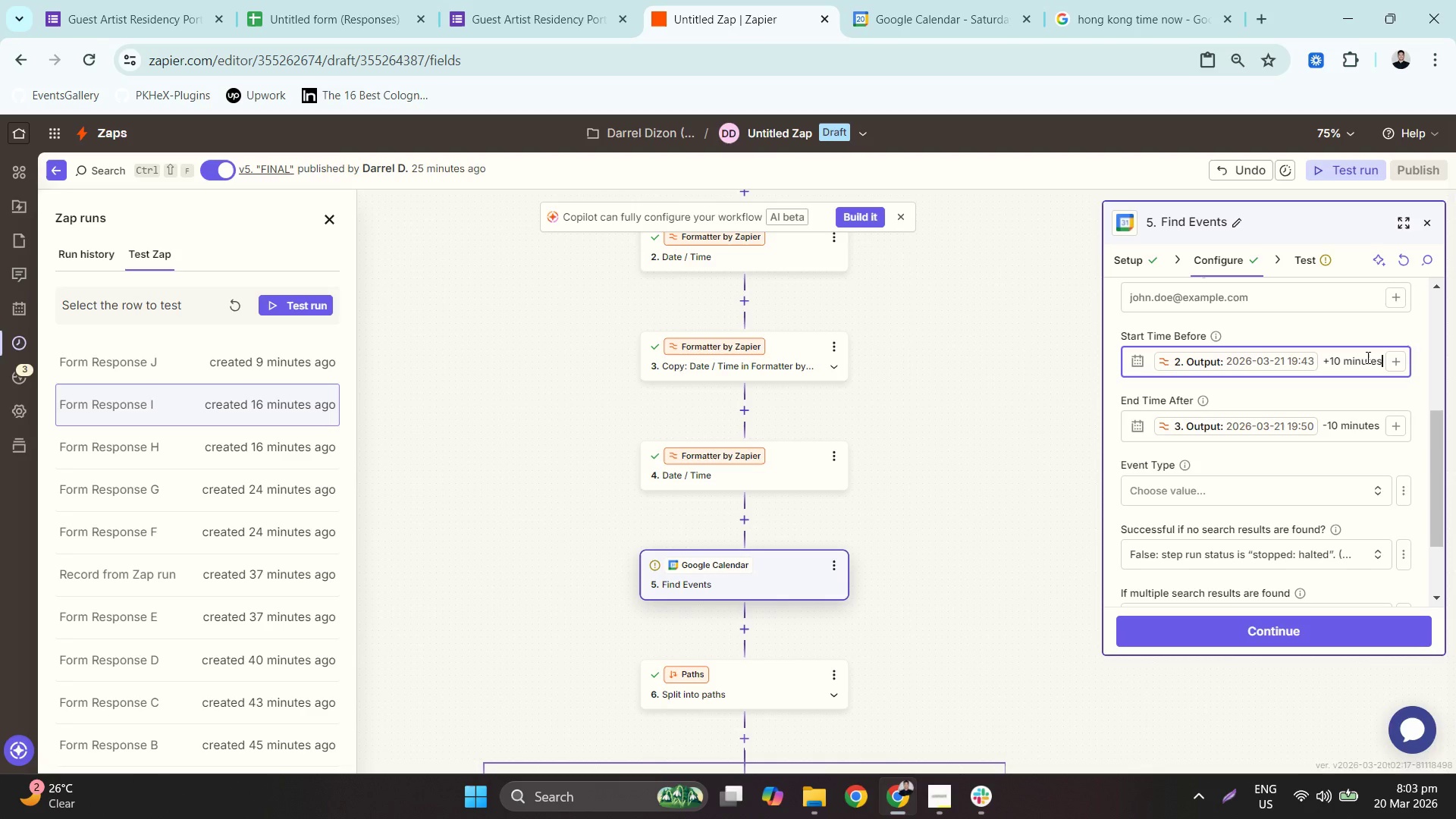 
wait(12.7)
 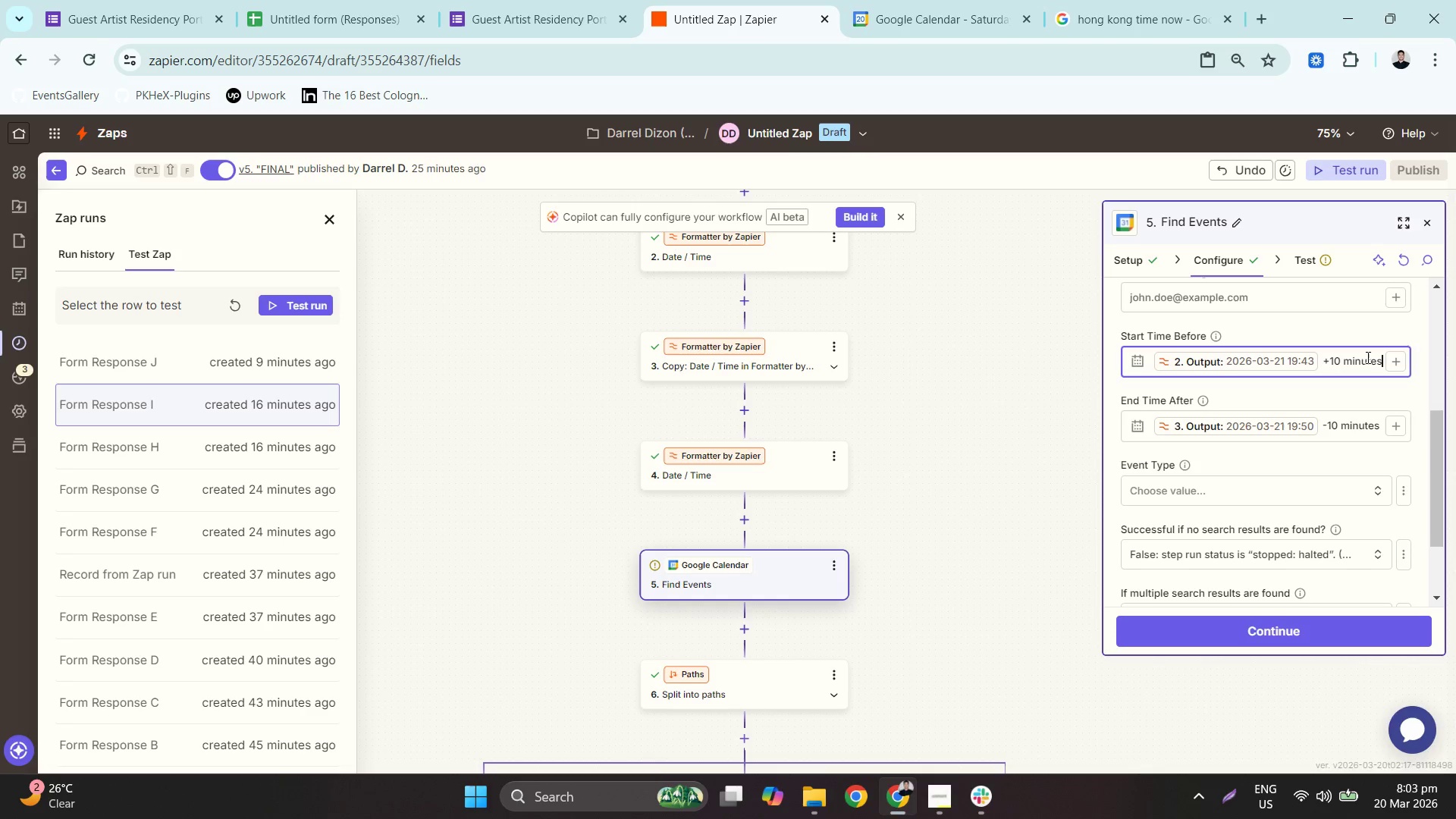 
left_click([991, 0])
 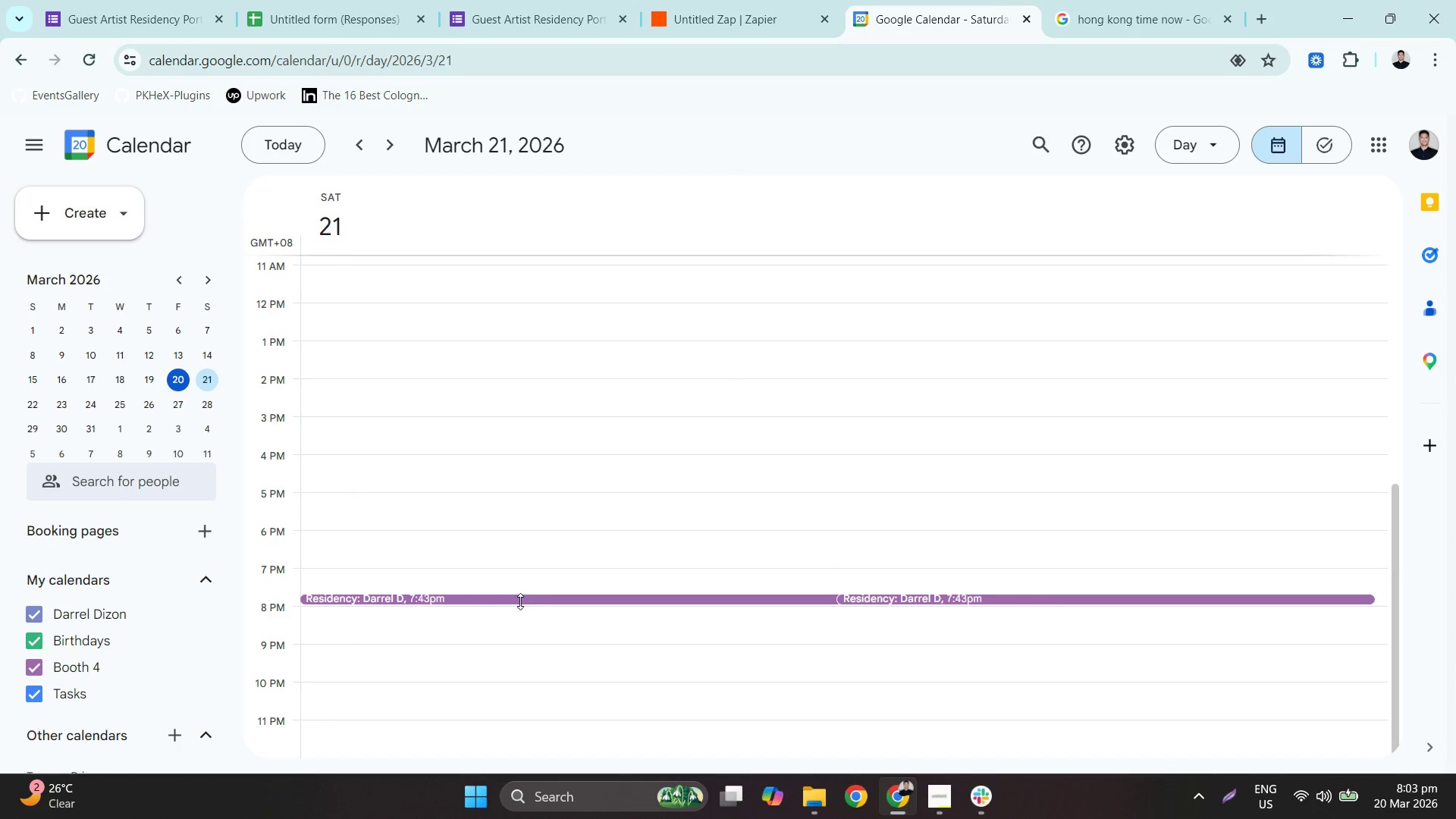 
left_click([509, 598])
 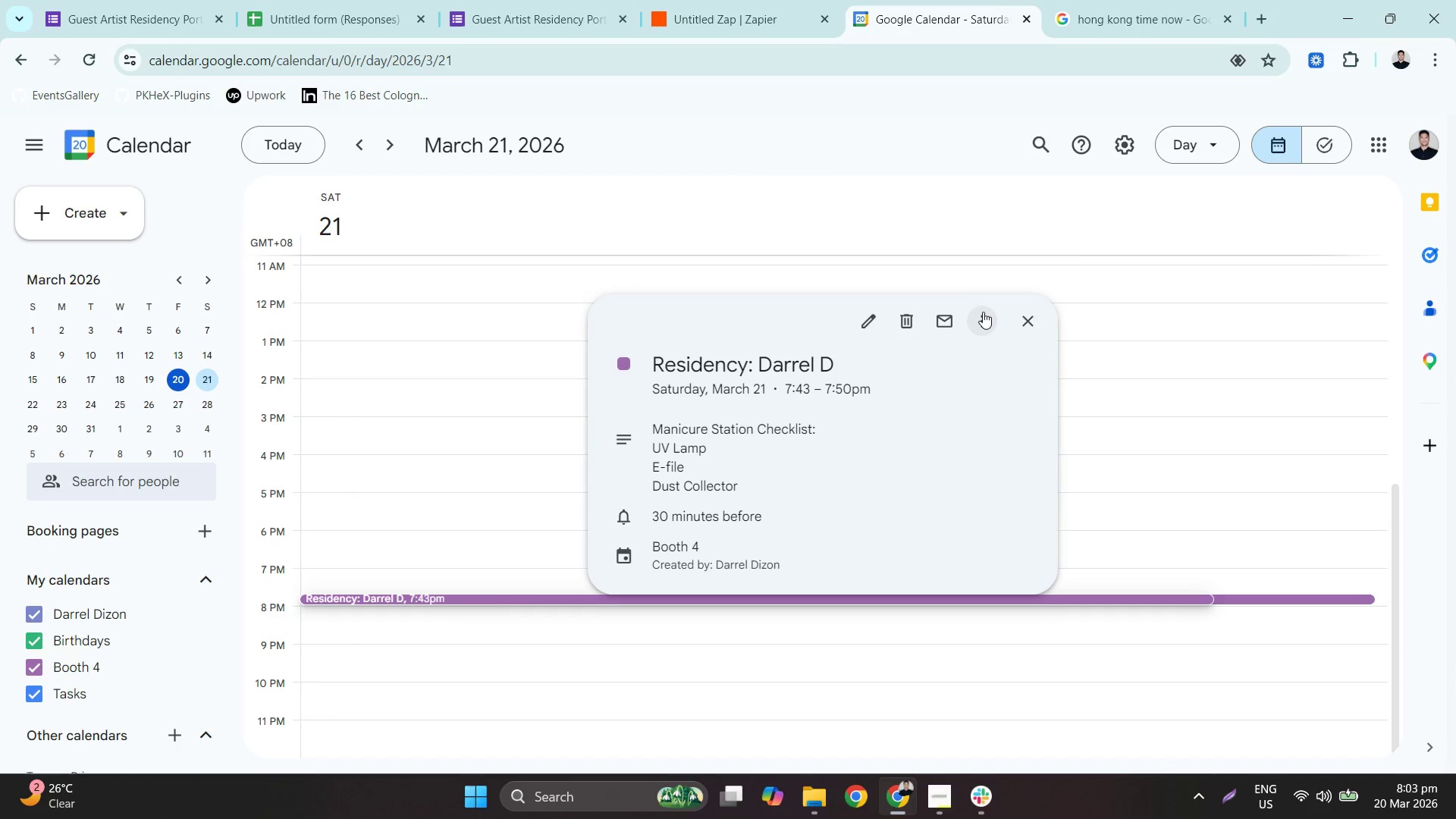 
left_click([872, 317])
 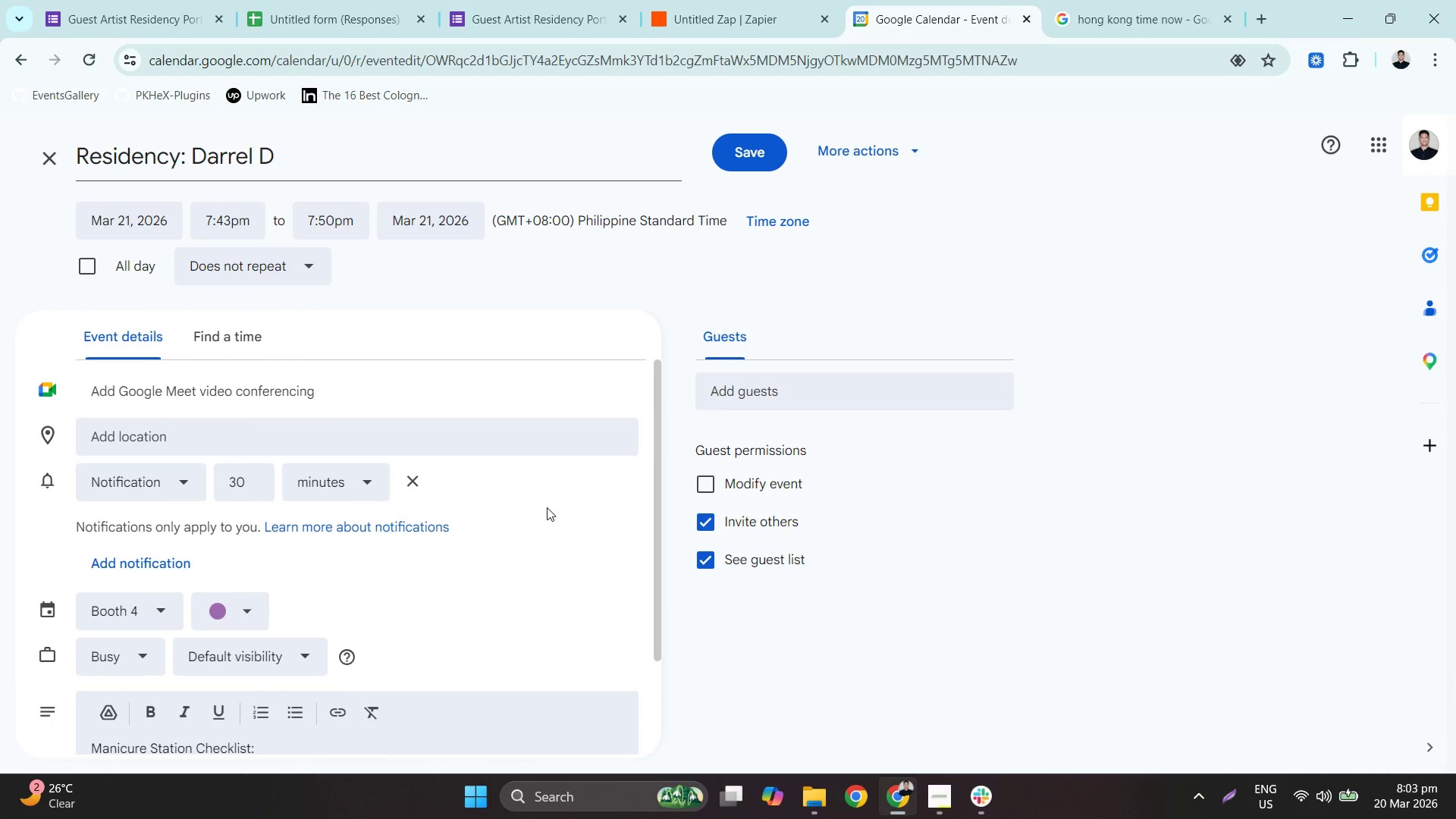 
scroll: coordinate [541, 523], scroll_direction: down, amount: 2.0
 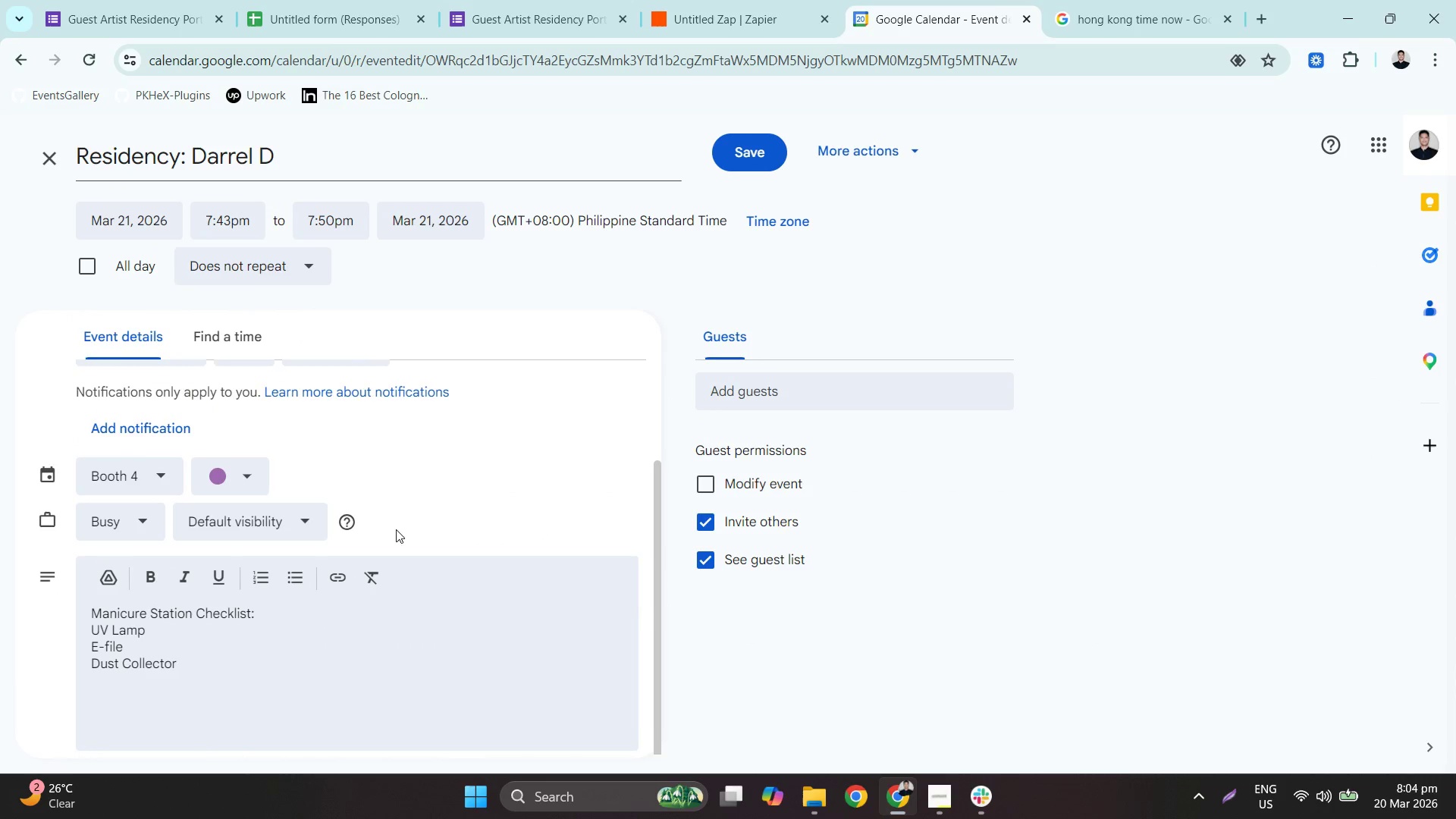 
left_click_drag(start_coordinate=[260, 488], to_coordinate=[256, 486])
 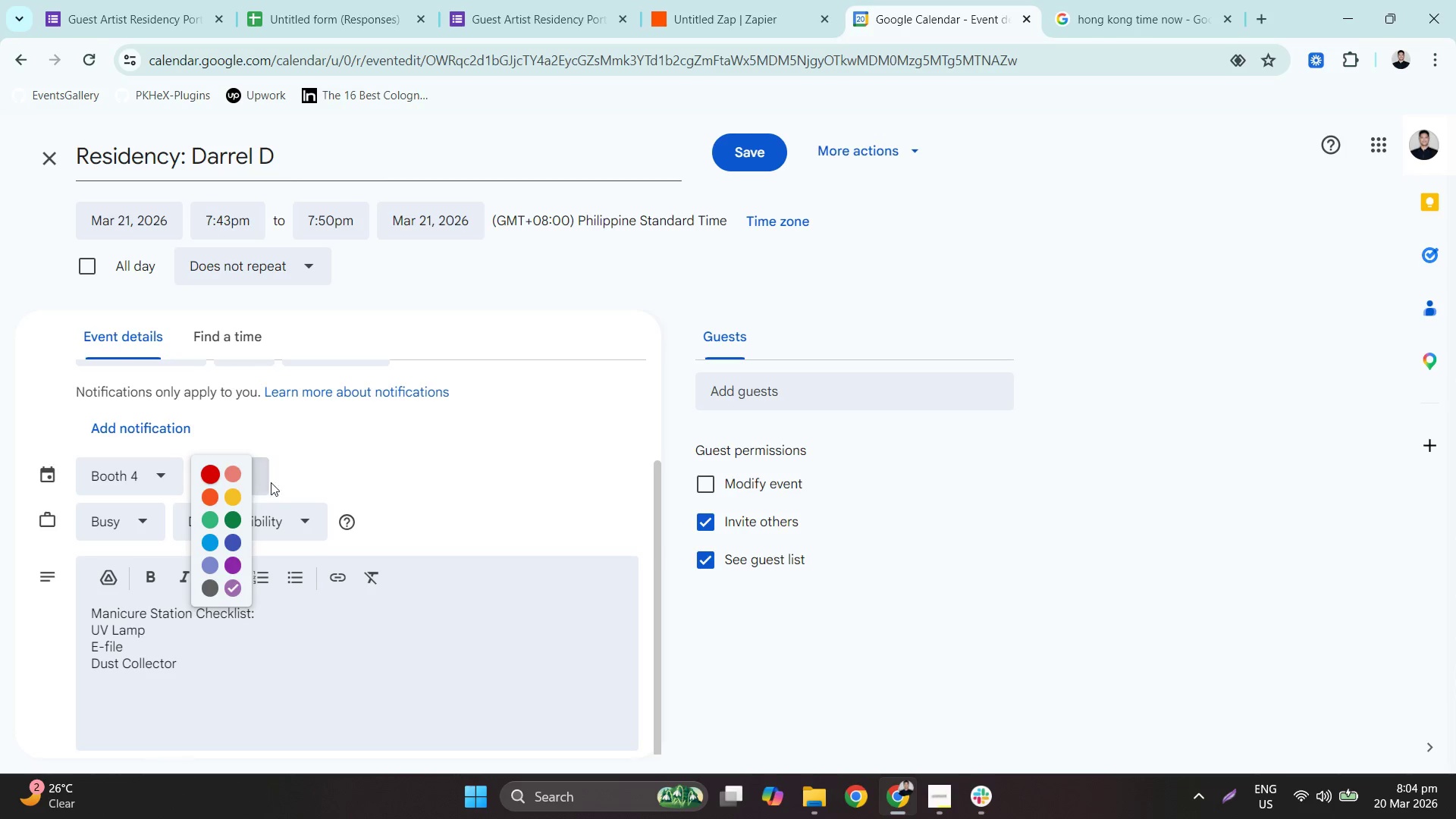 
left_click([356, 452])
 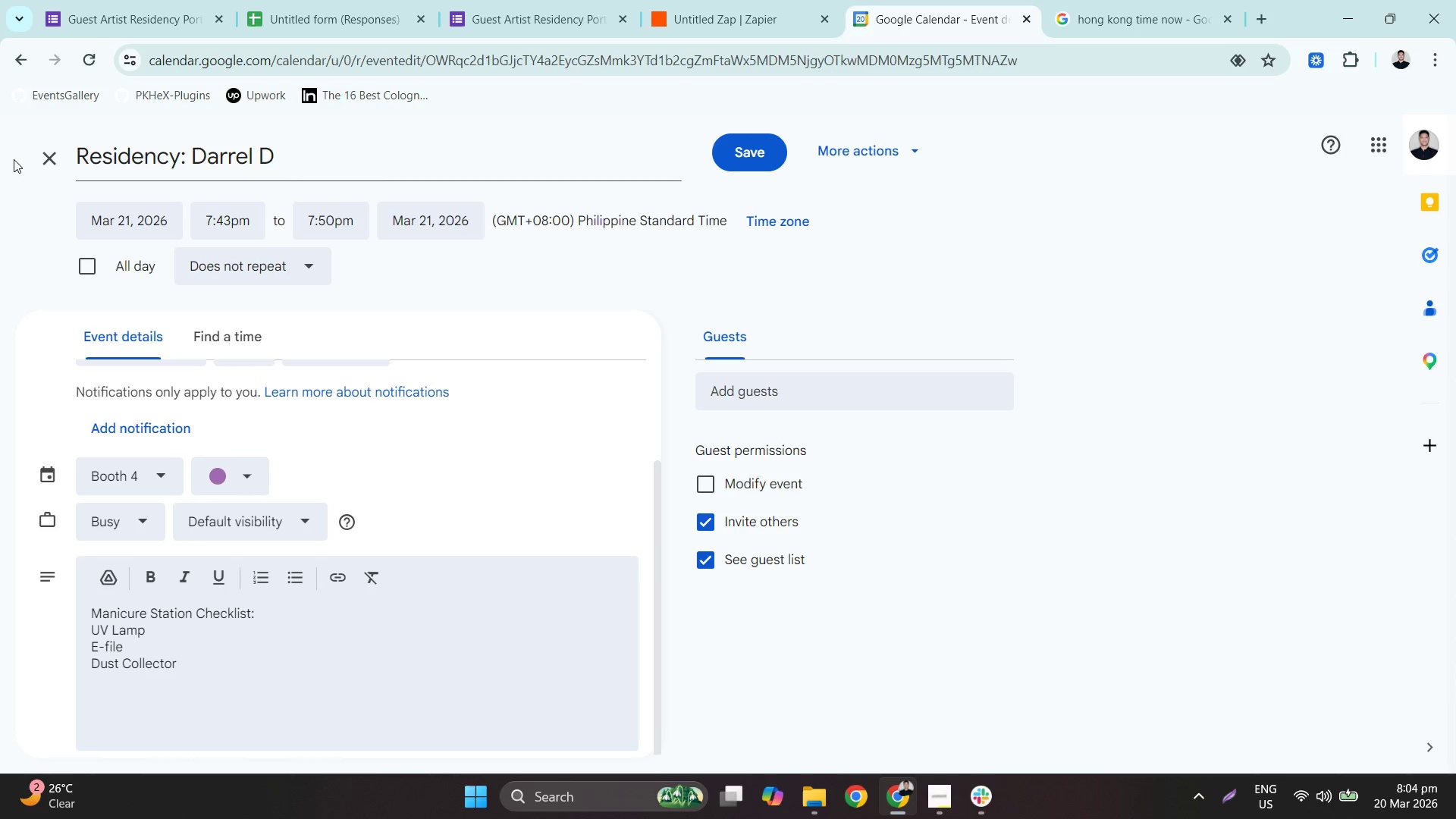 
left_click([52, 170])
 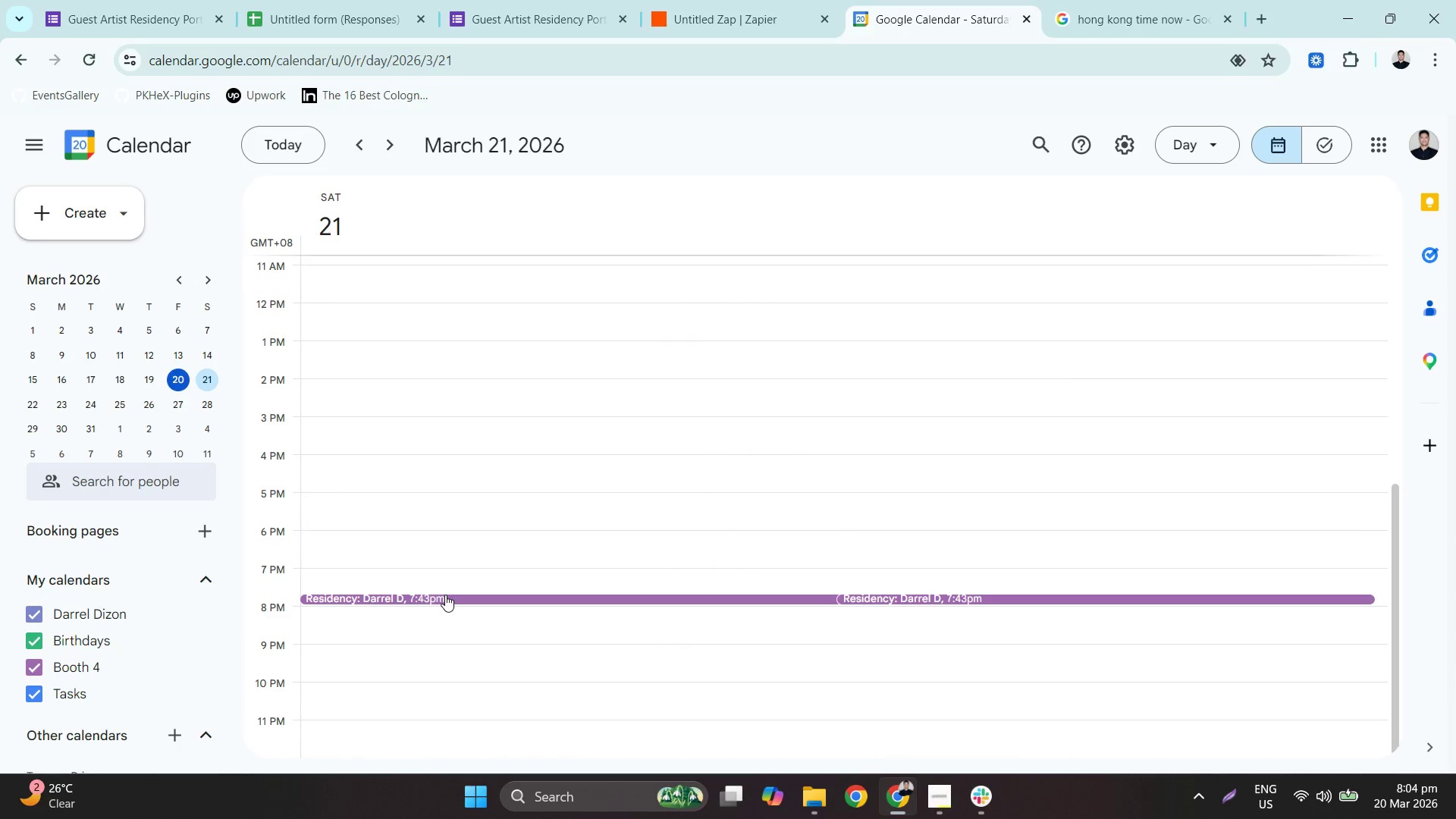 
left_click([445, 595])
 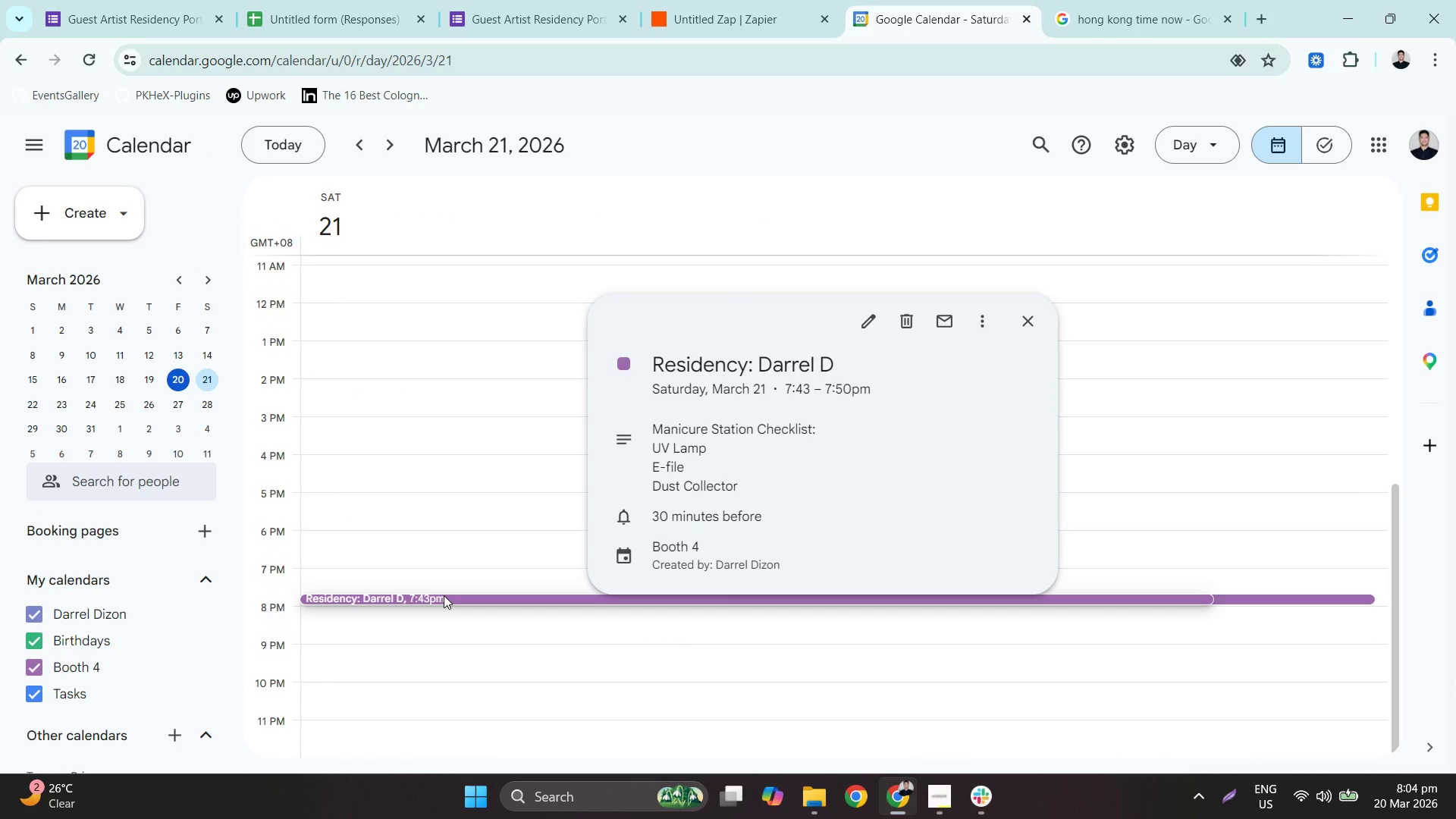 
double_click([444, 595])
 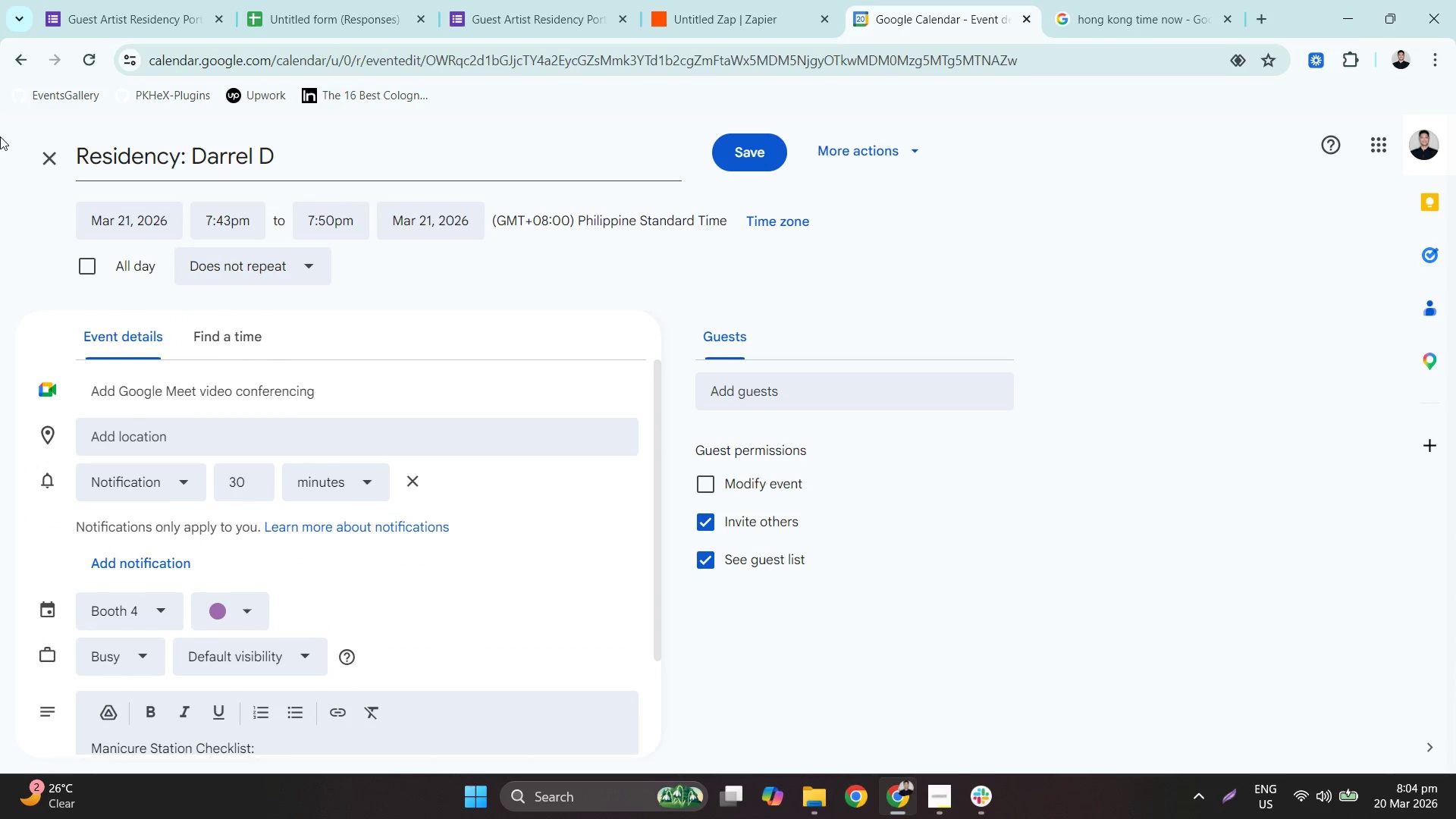 
left_click([39, 166])
 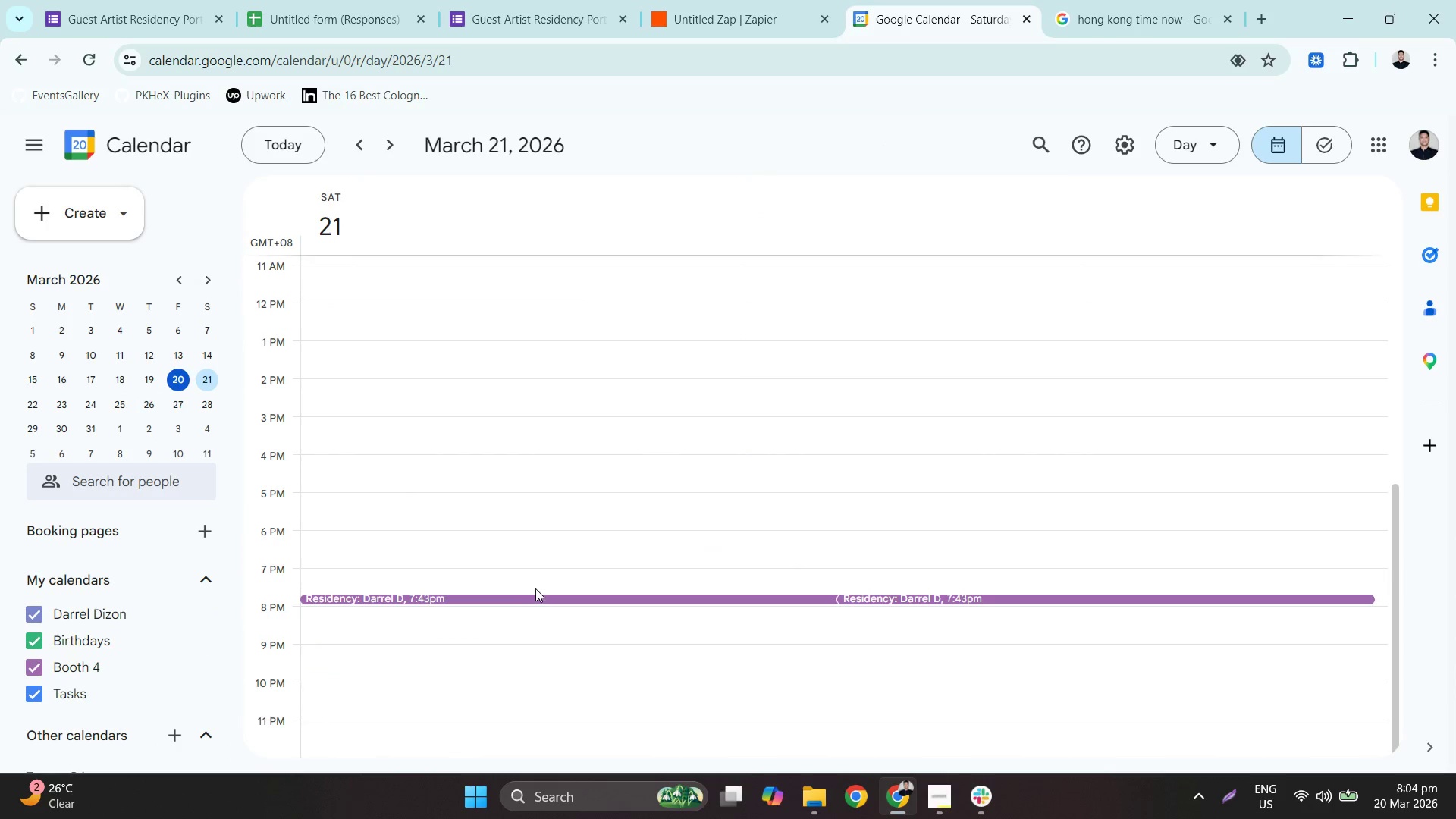 
left_click([539, 593])
 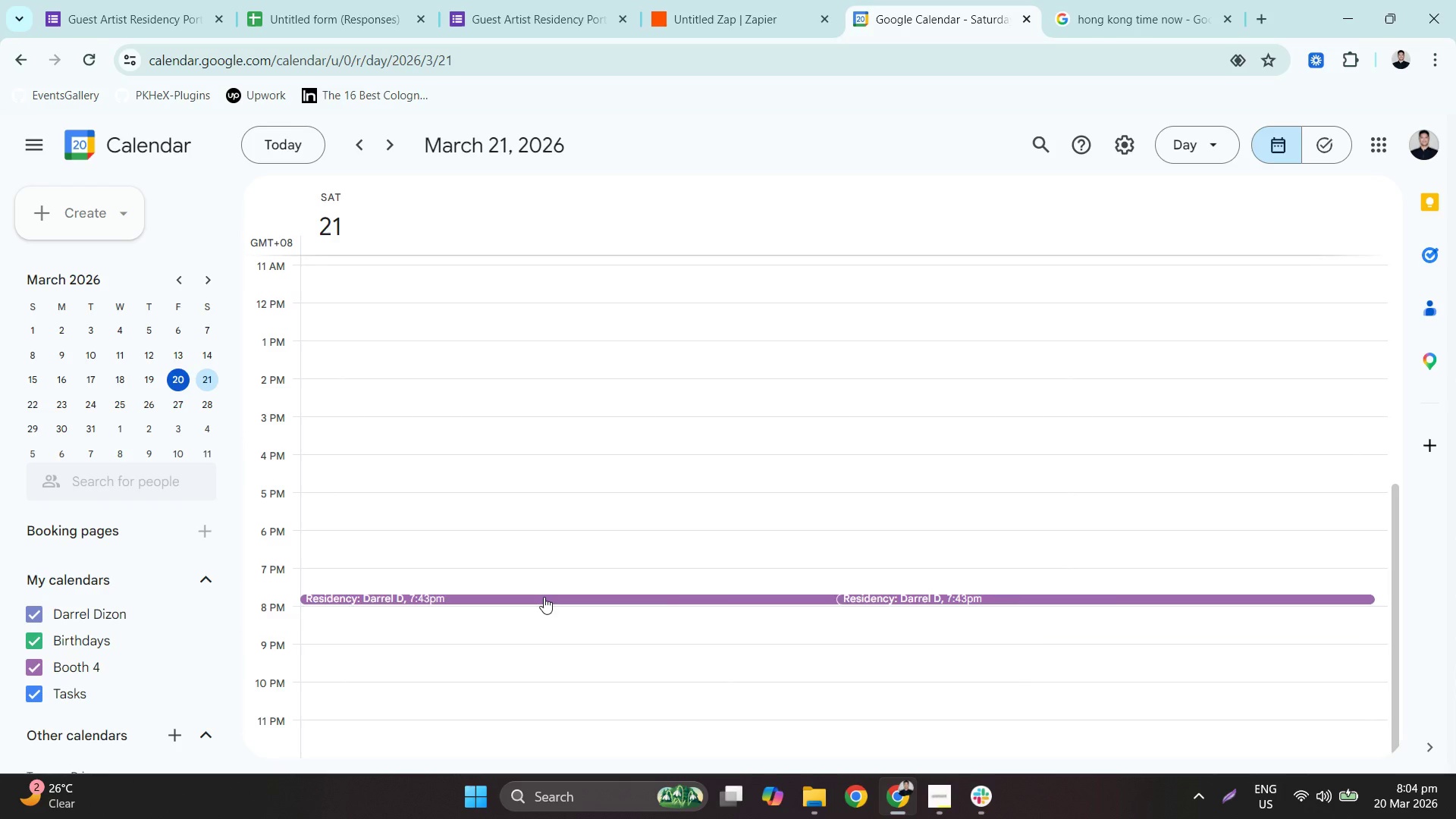 
left_click([544, 597])
 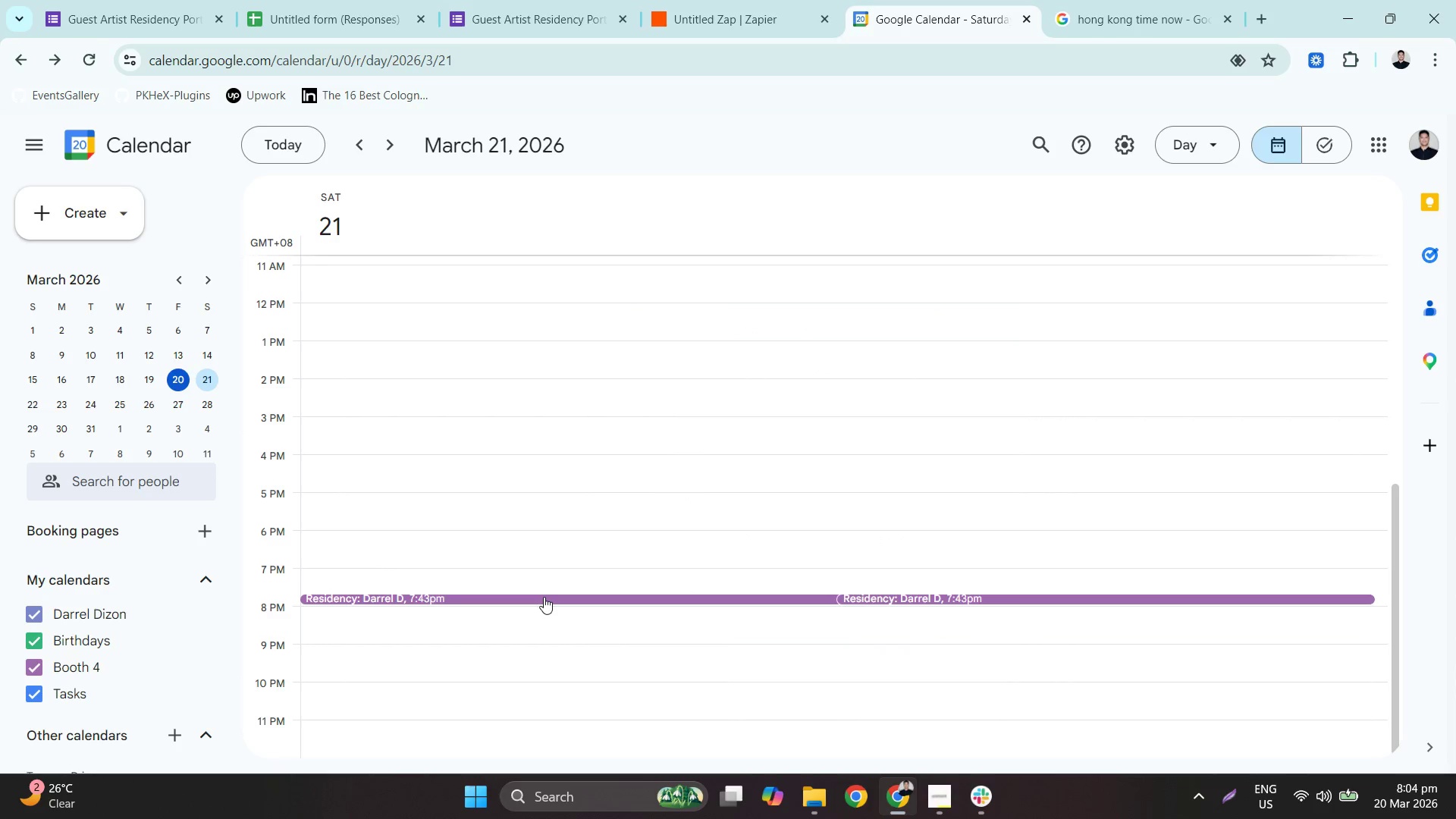 
left_click([544, 597])
 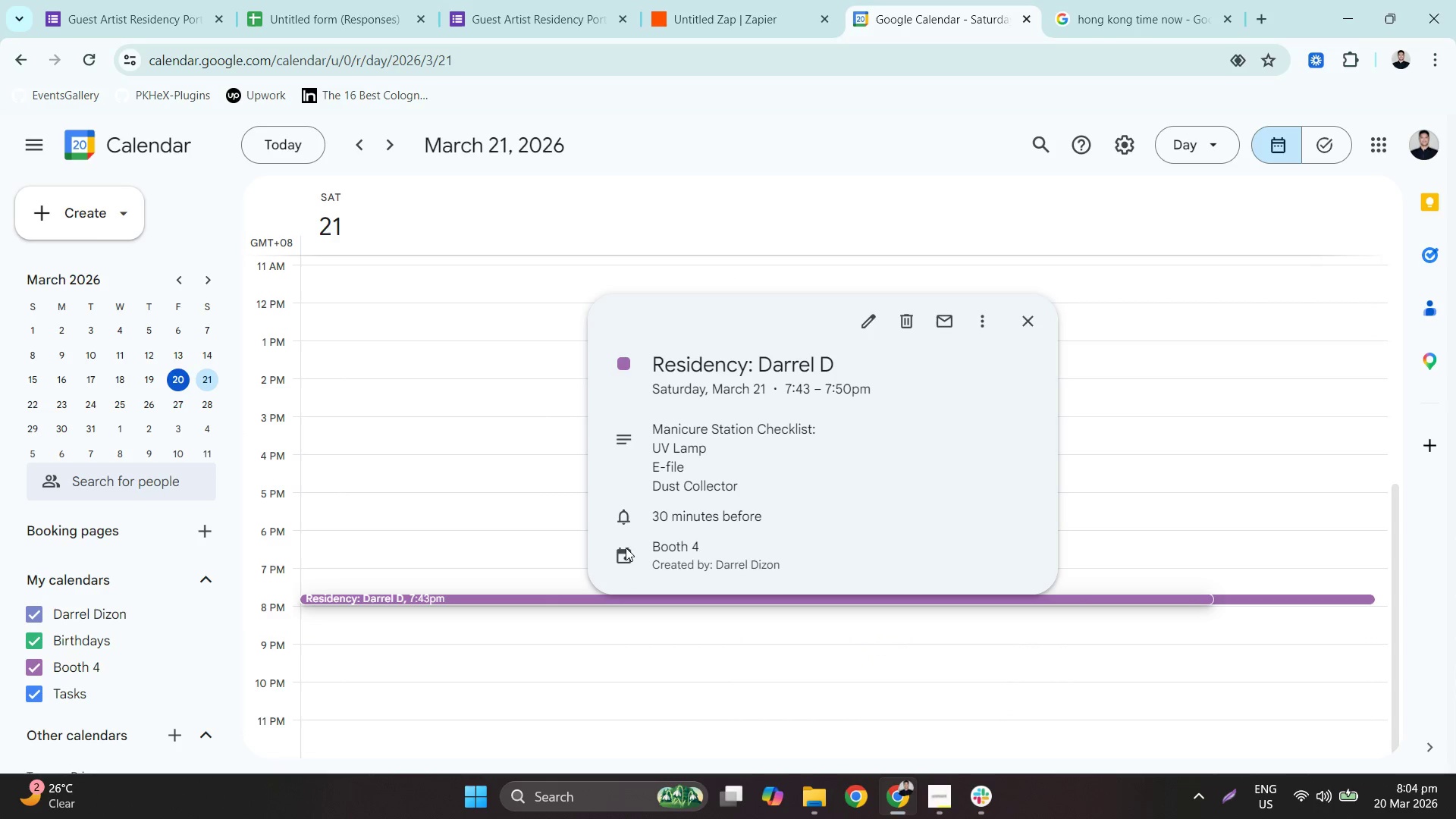 
left_click([675, 553])
 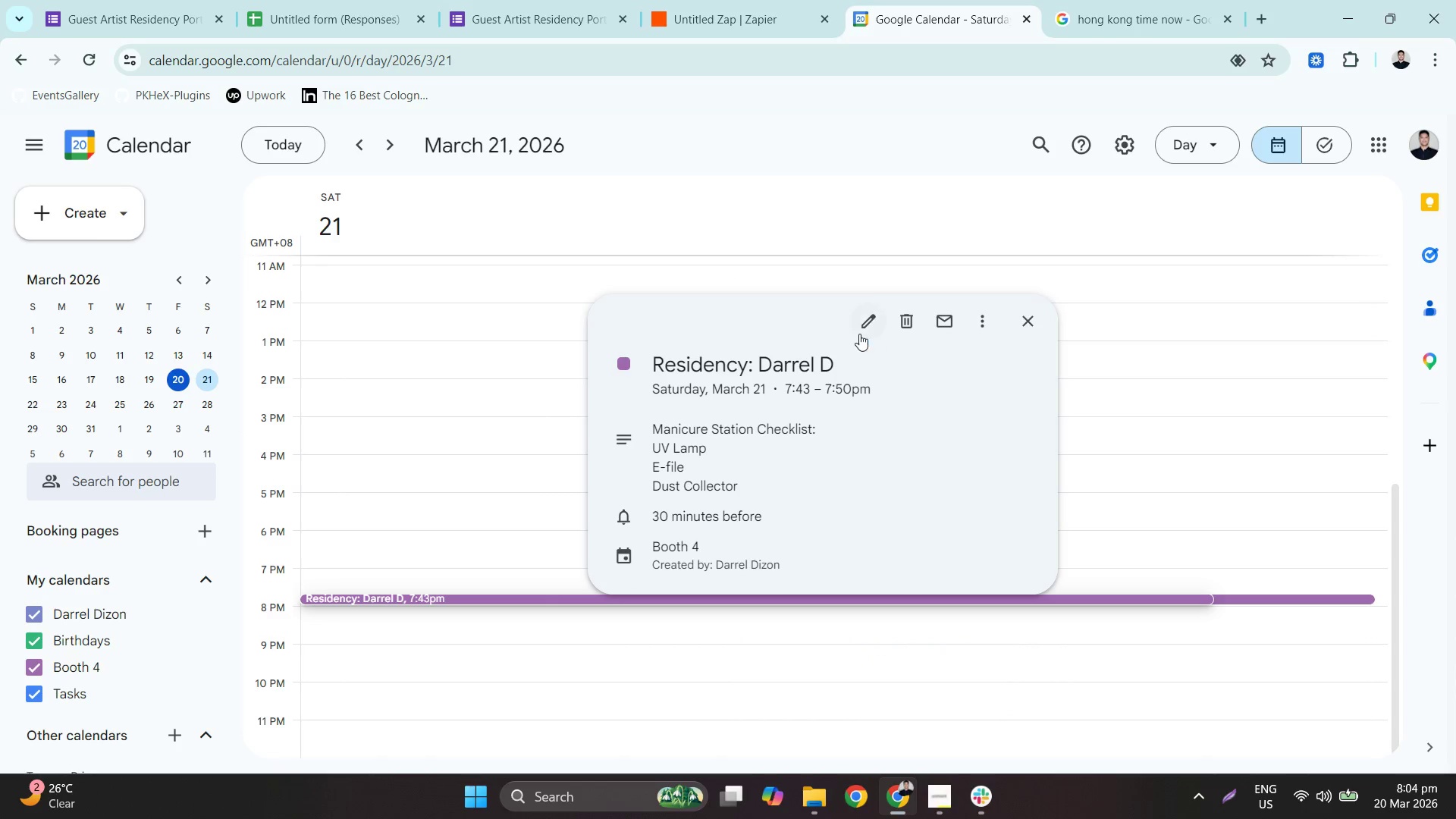 
left_click([859, 328])
 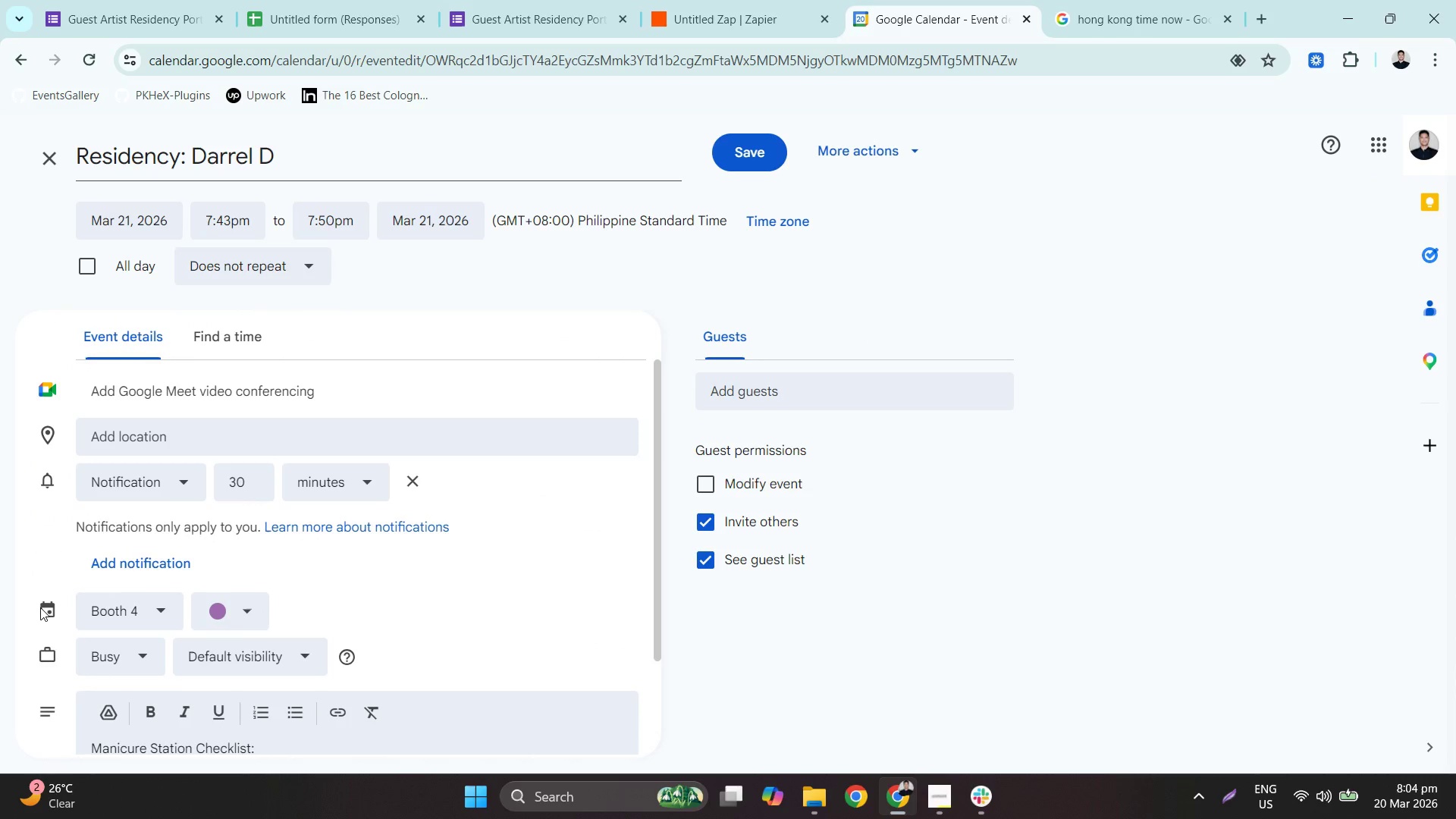 
left_click([153, 610])
 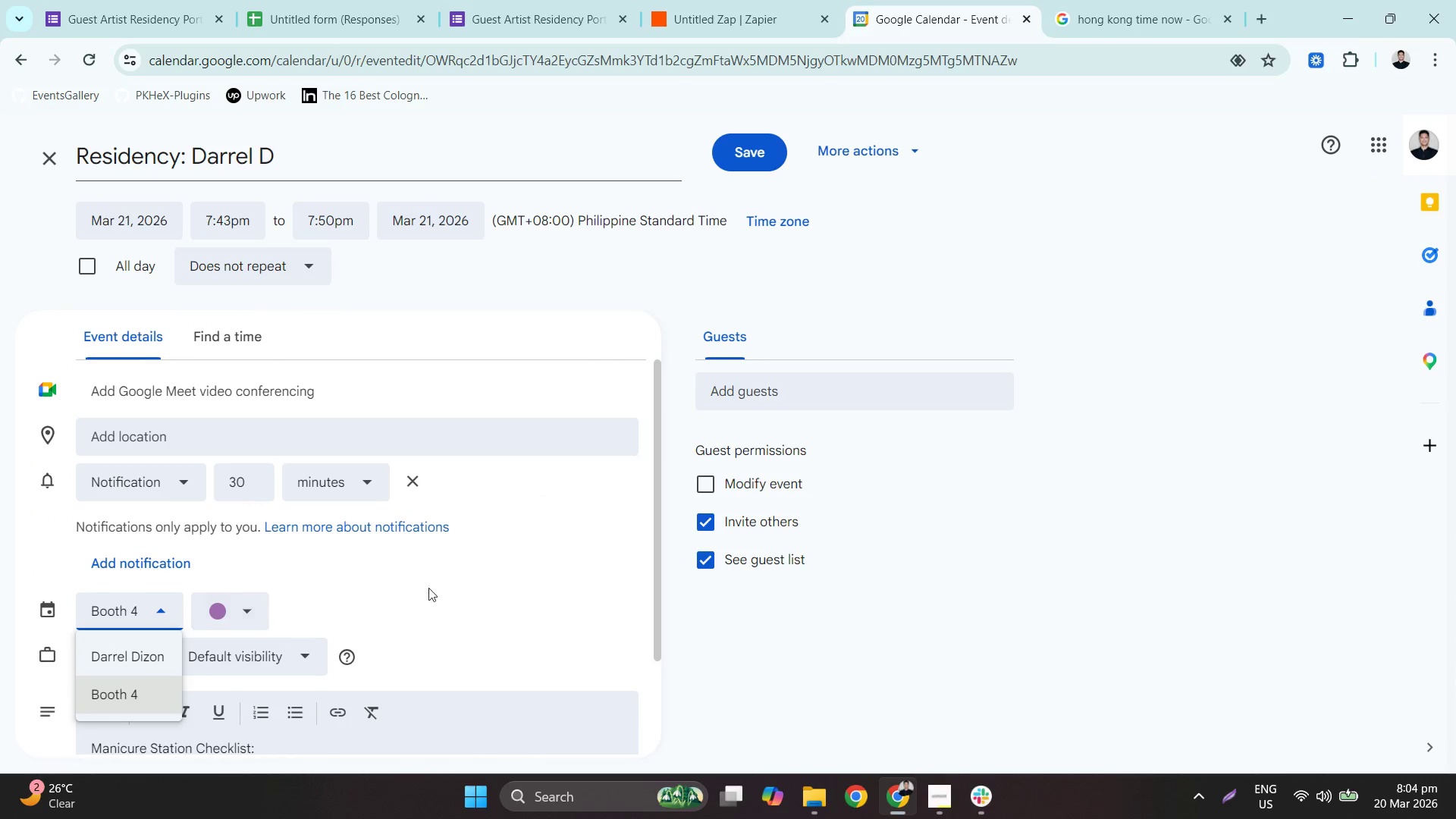 
left_click([483, 582])
 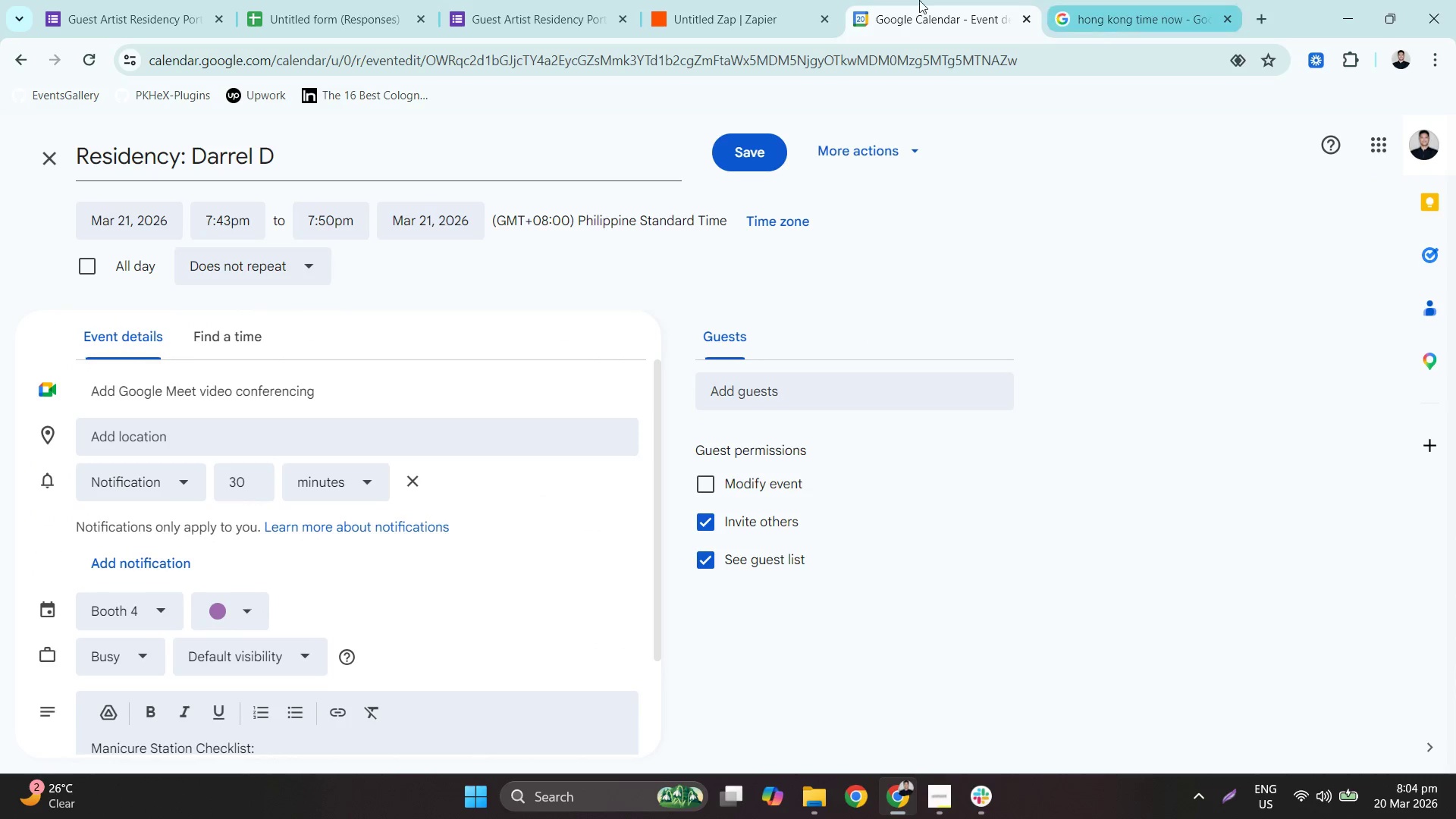 
left_click([761, 0])
 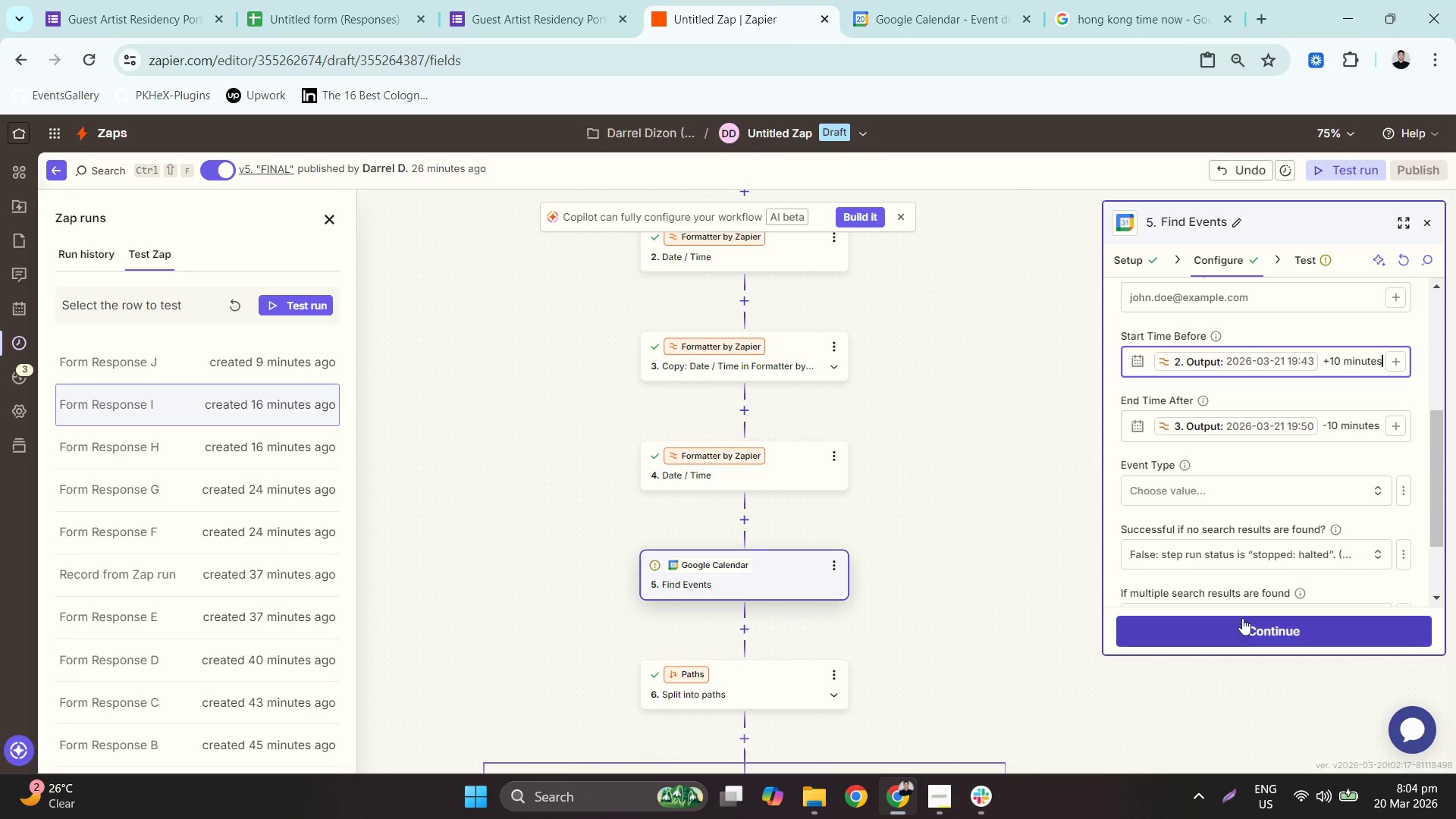 
left_click([1240, 631])
 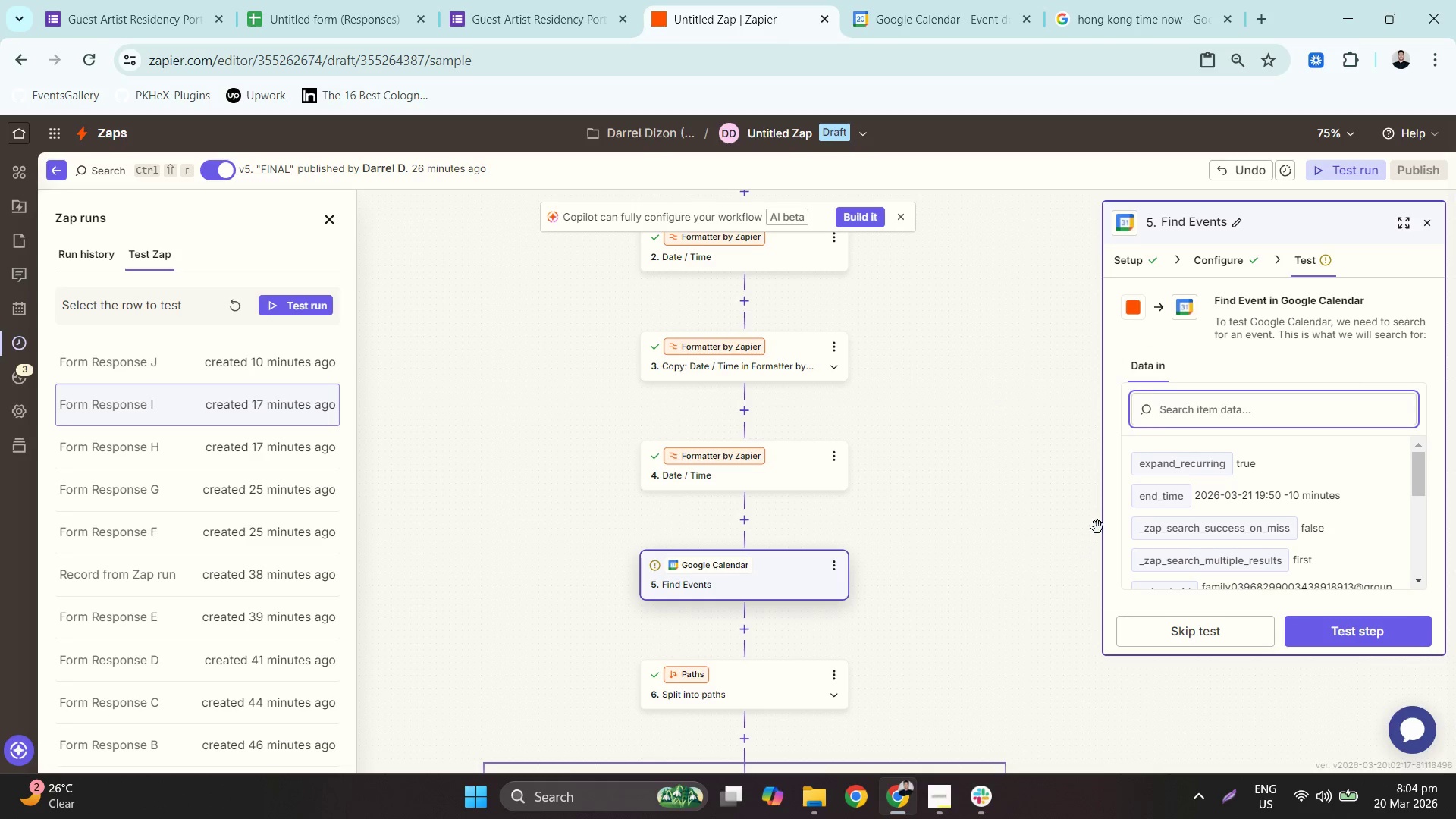 
left_click([1200, 261])
 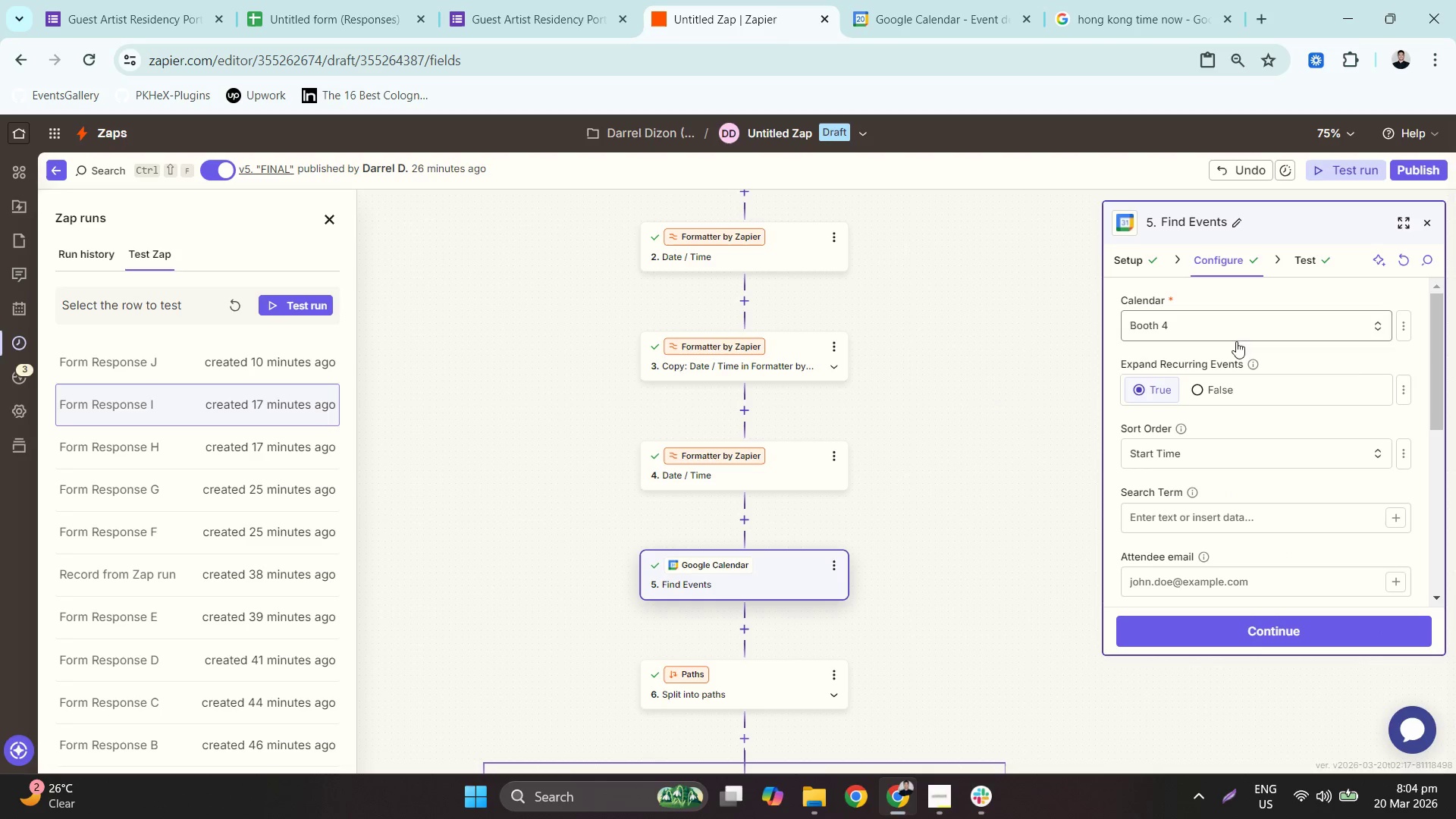 
scroll: coordinate [1276, 463], scroll_direction: down, amount: 2.0
 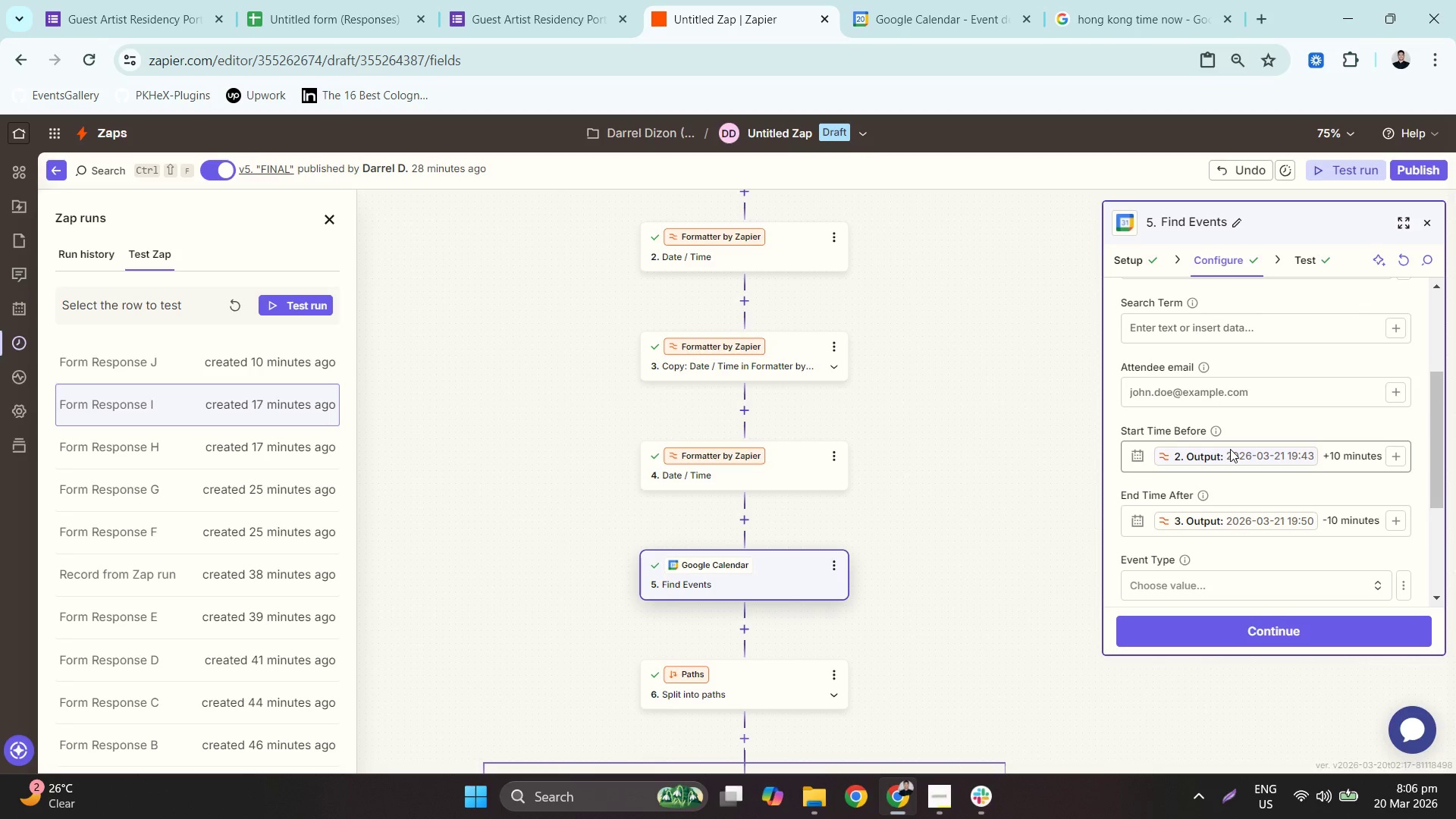 
wait(134.53)
 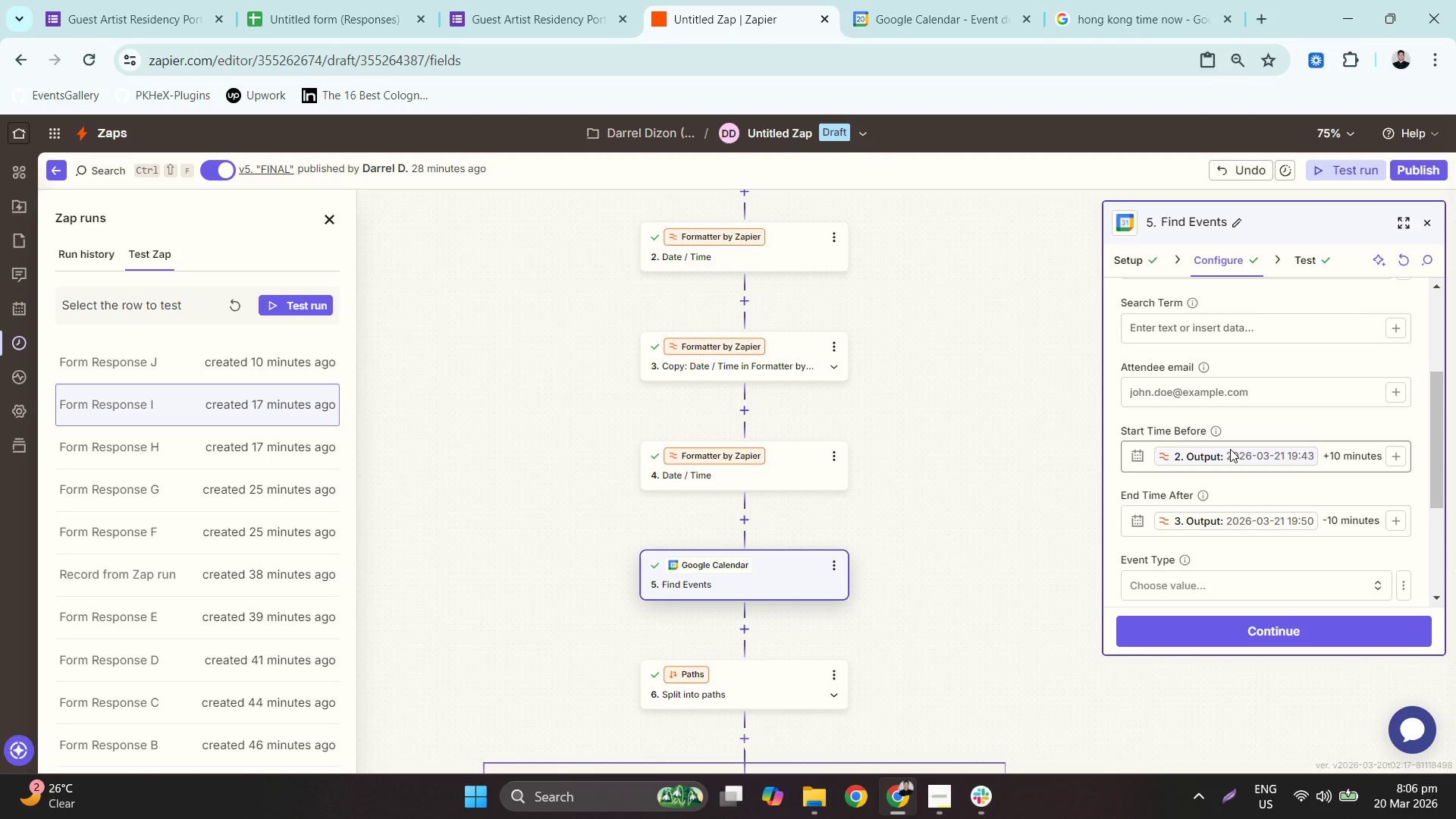 
mouse_move([1341, 454])
 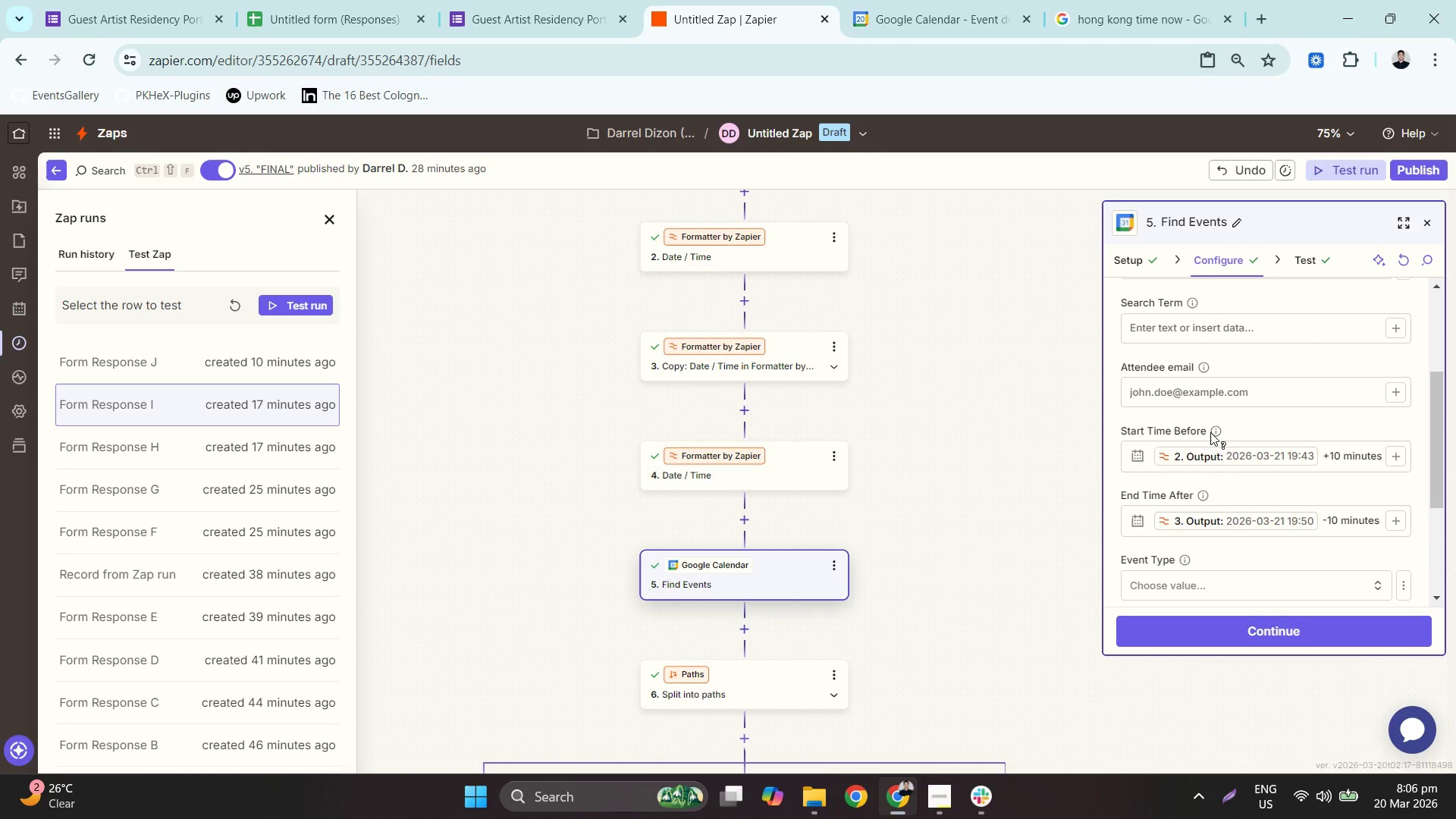 
left_click([1216, 432])
 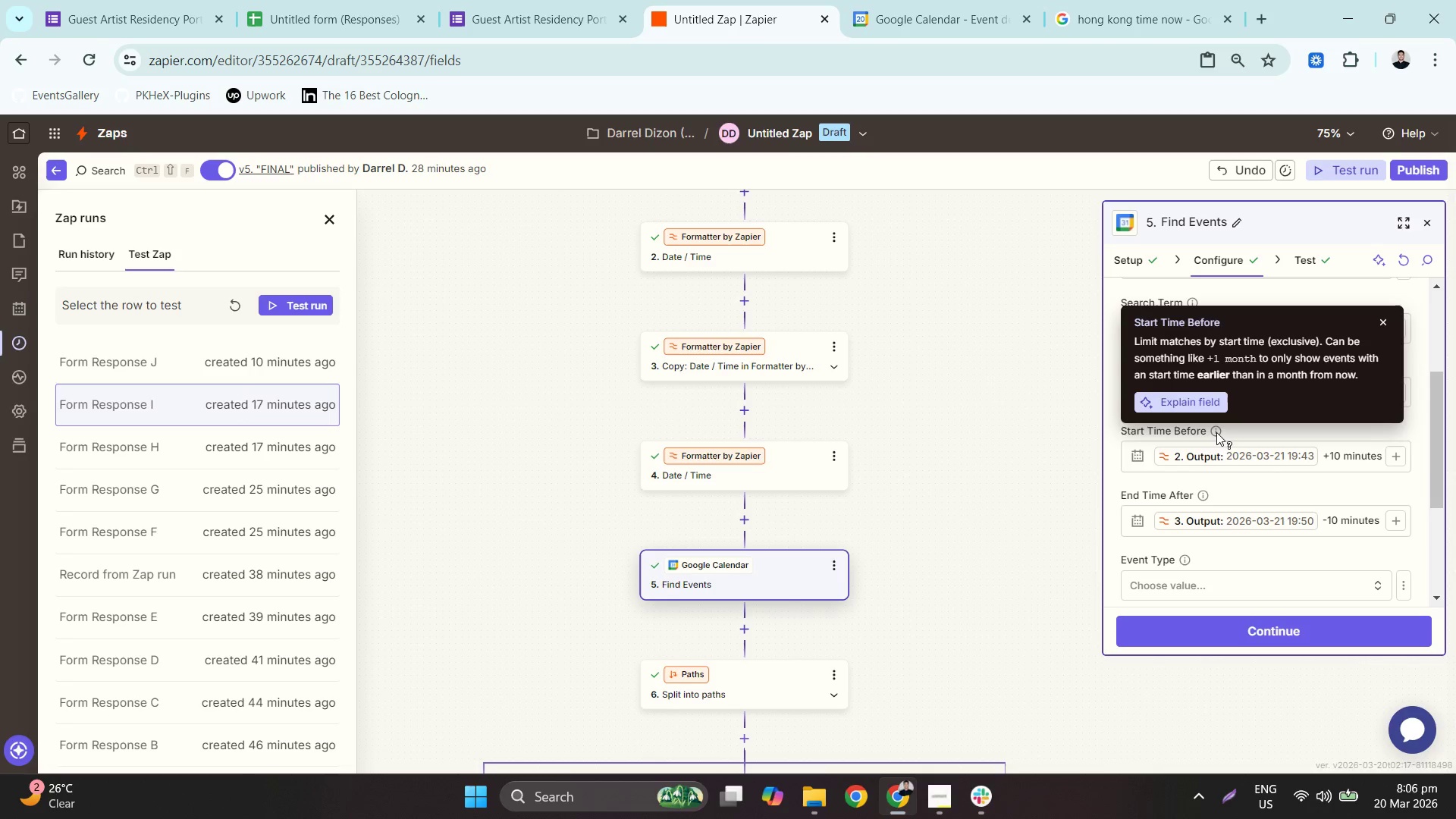 
left_click([1216, 432])
 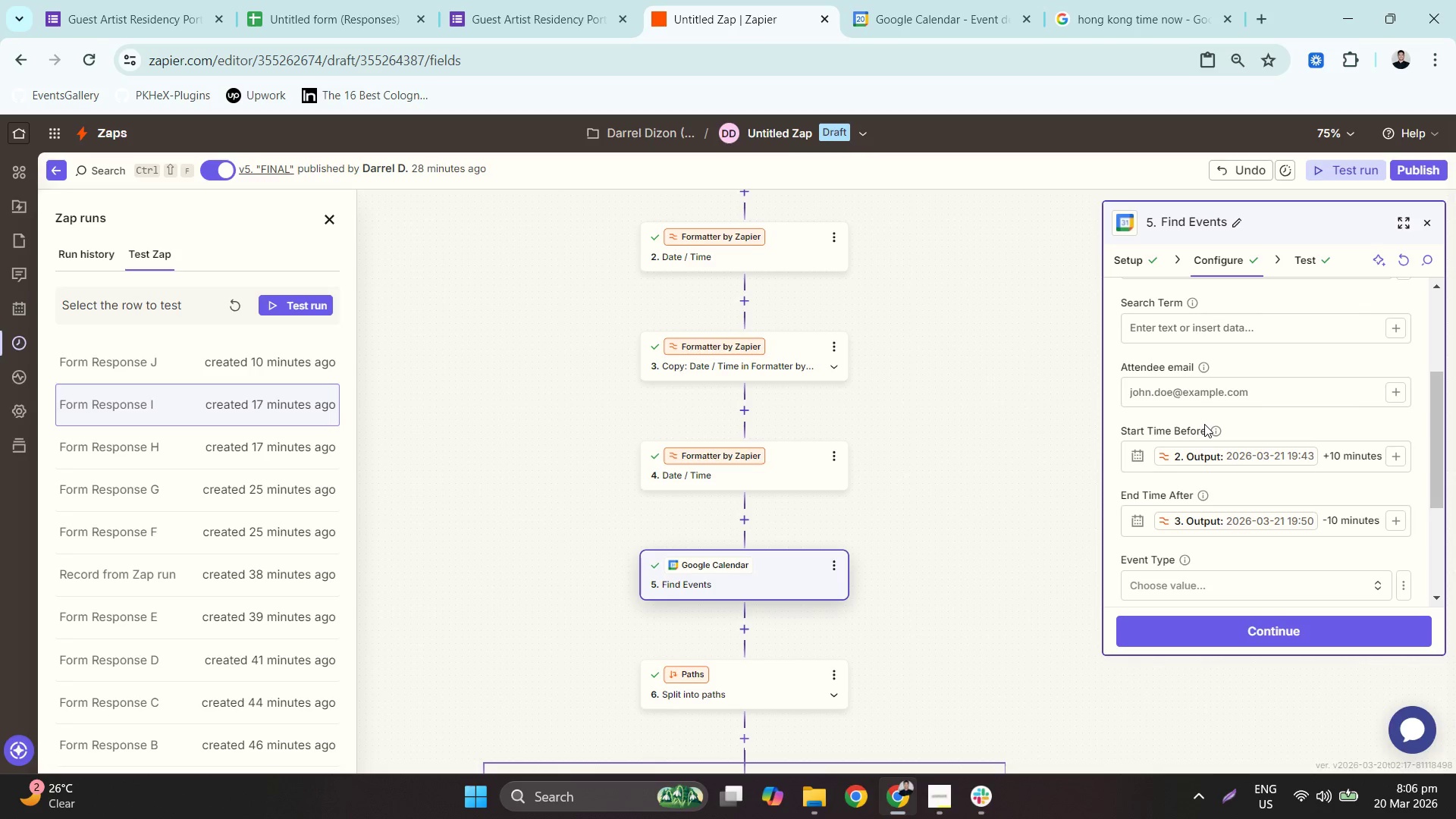 
mouse_move([1221, 415])
 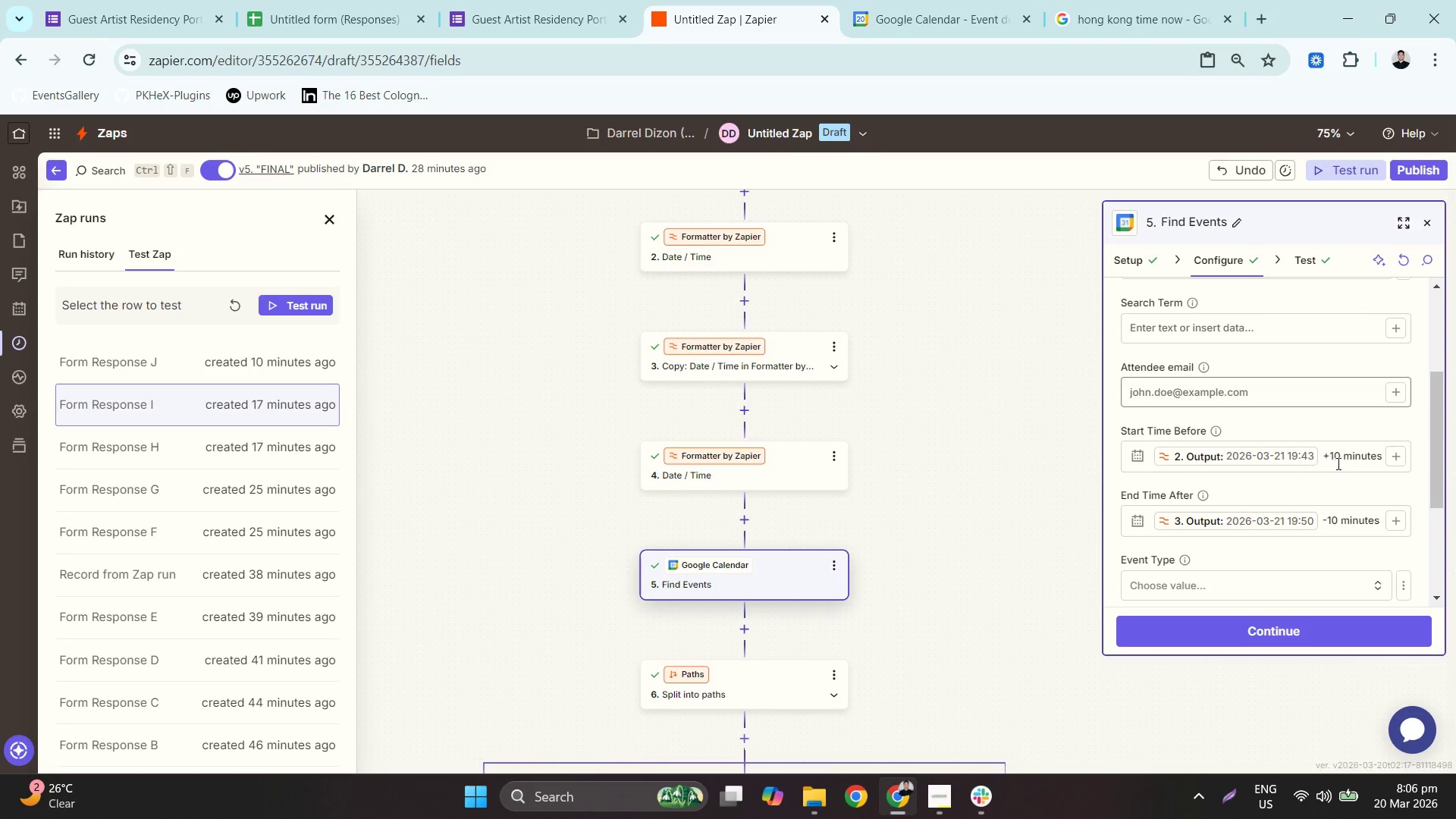 
left_click([1321, 457])
 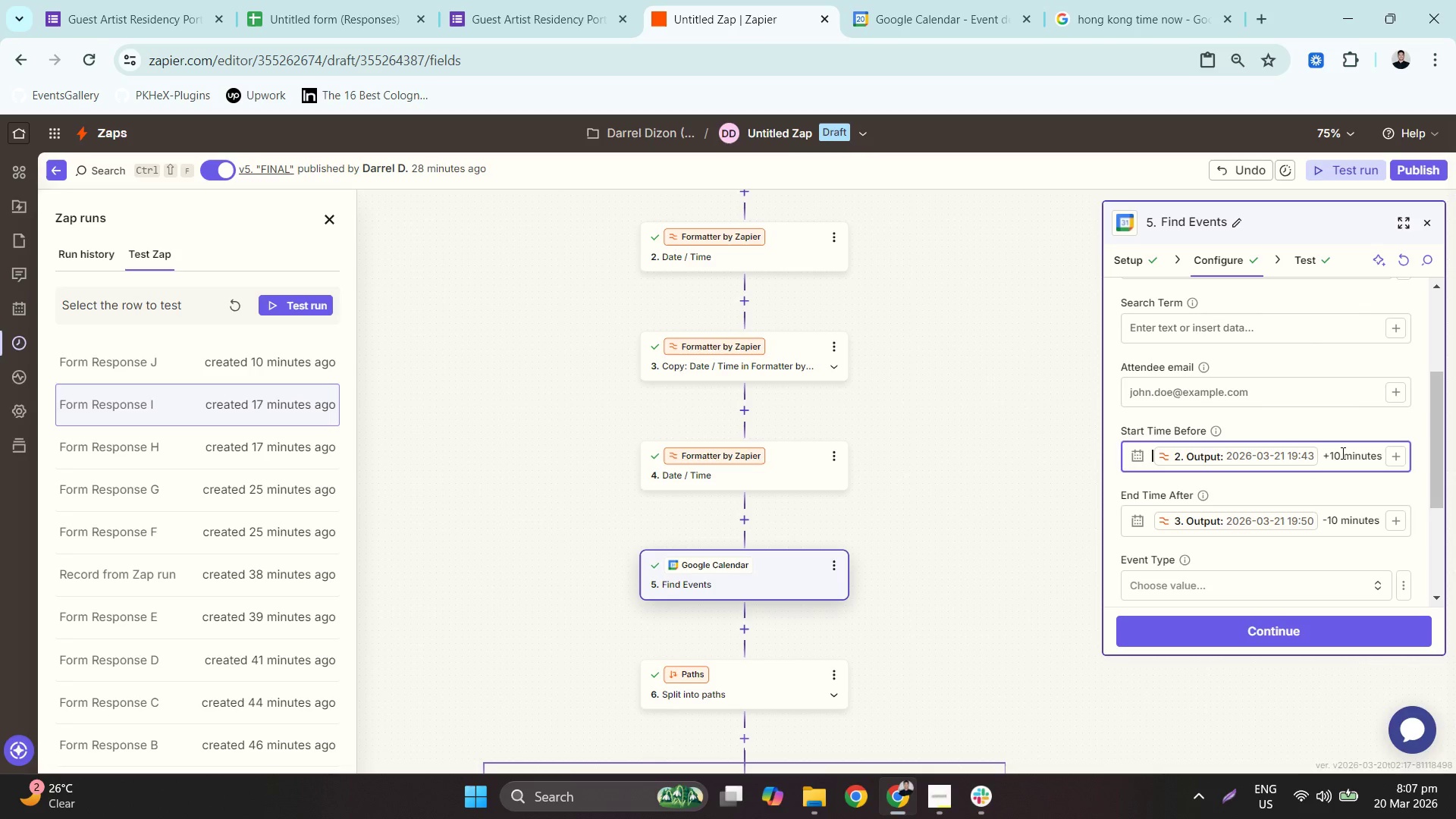 
left_click([1344, 453])
 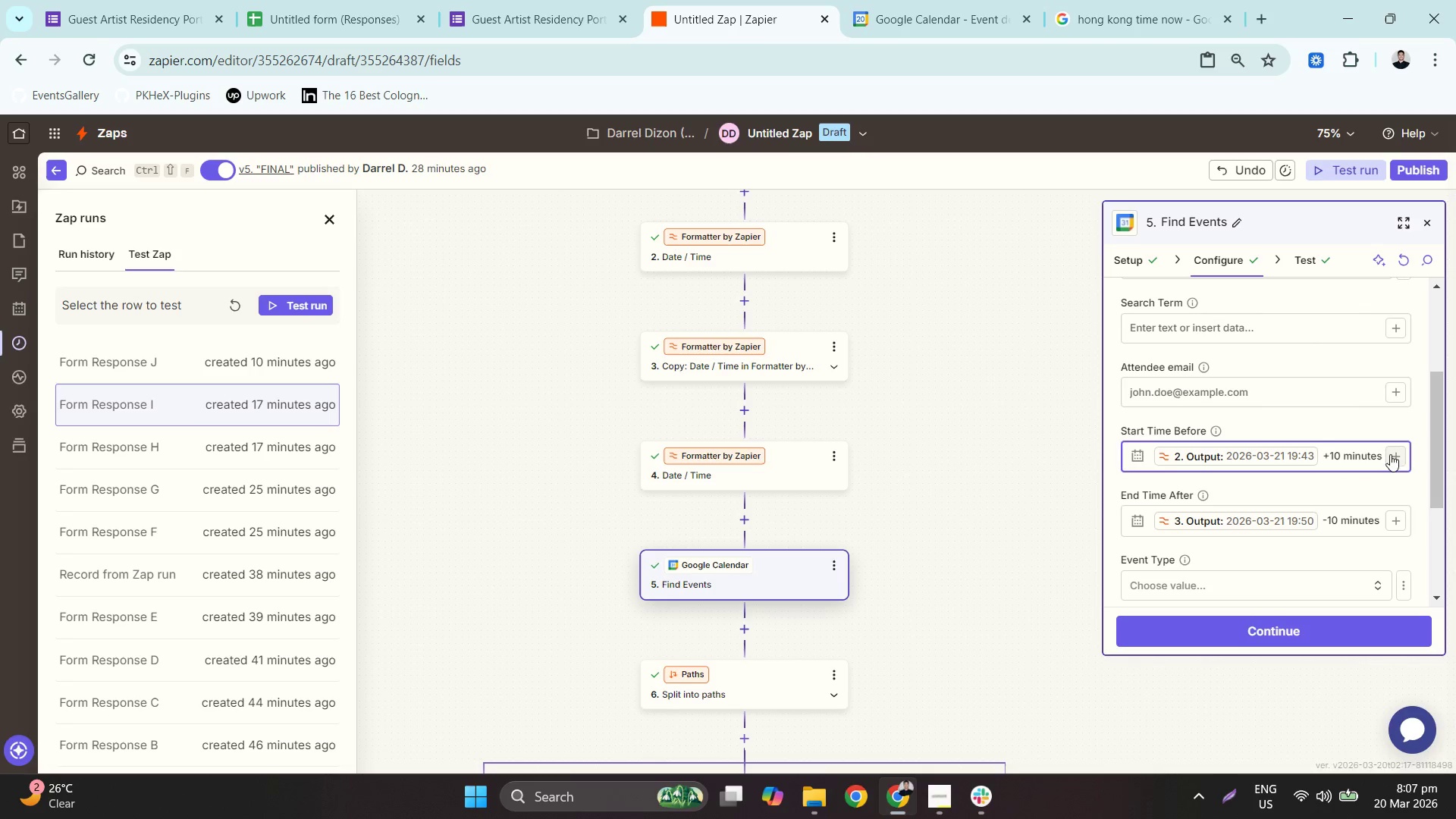 
double_click([1354, 454])
 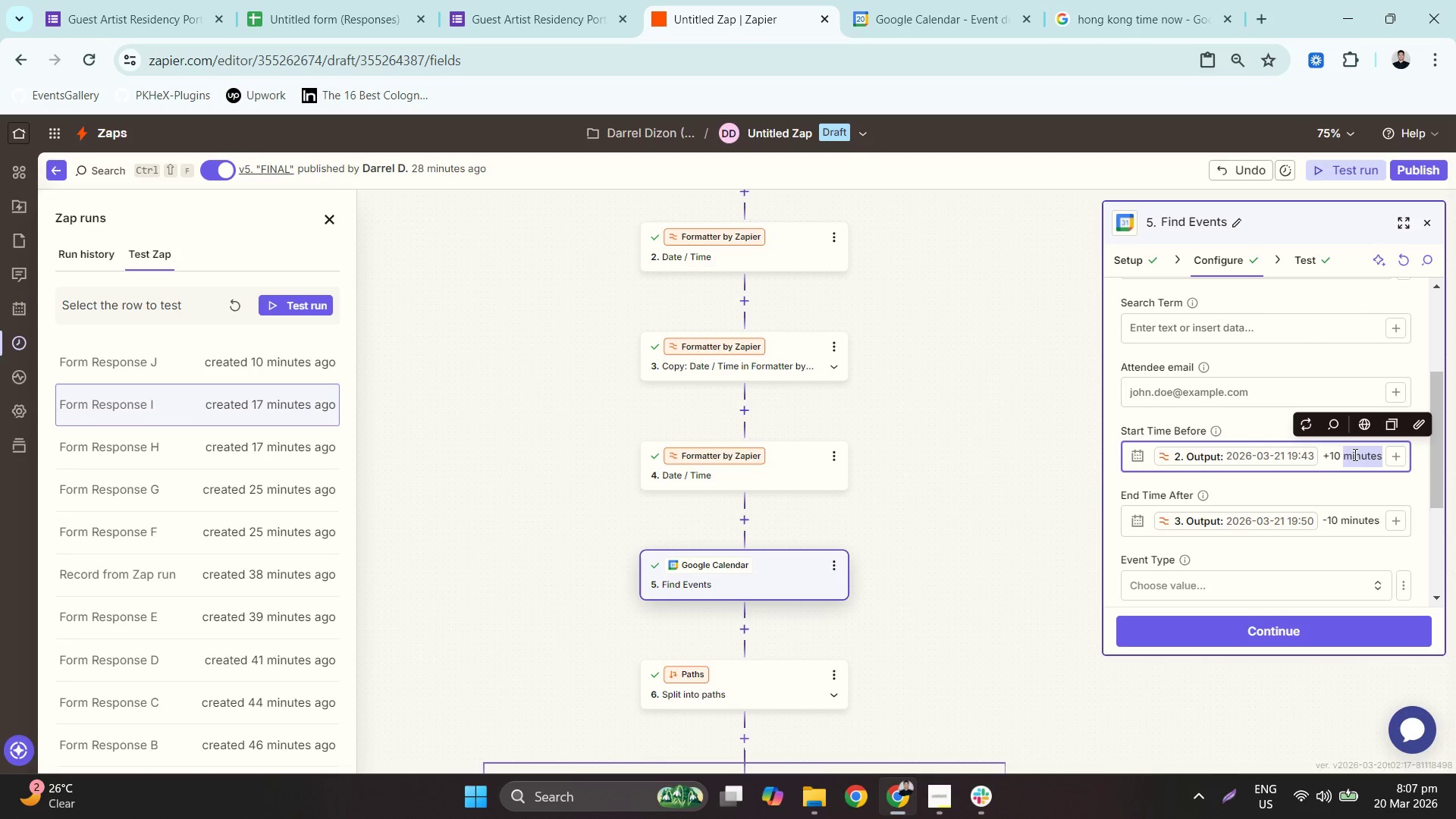 
triple_click([1354, 454])
 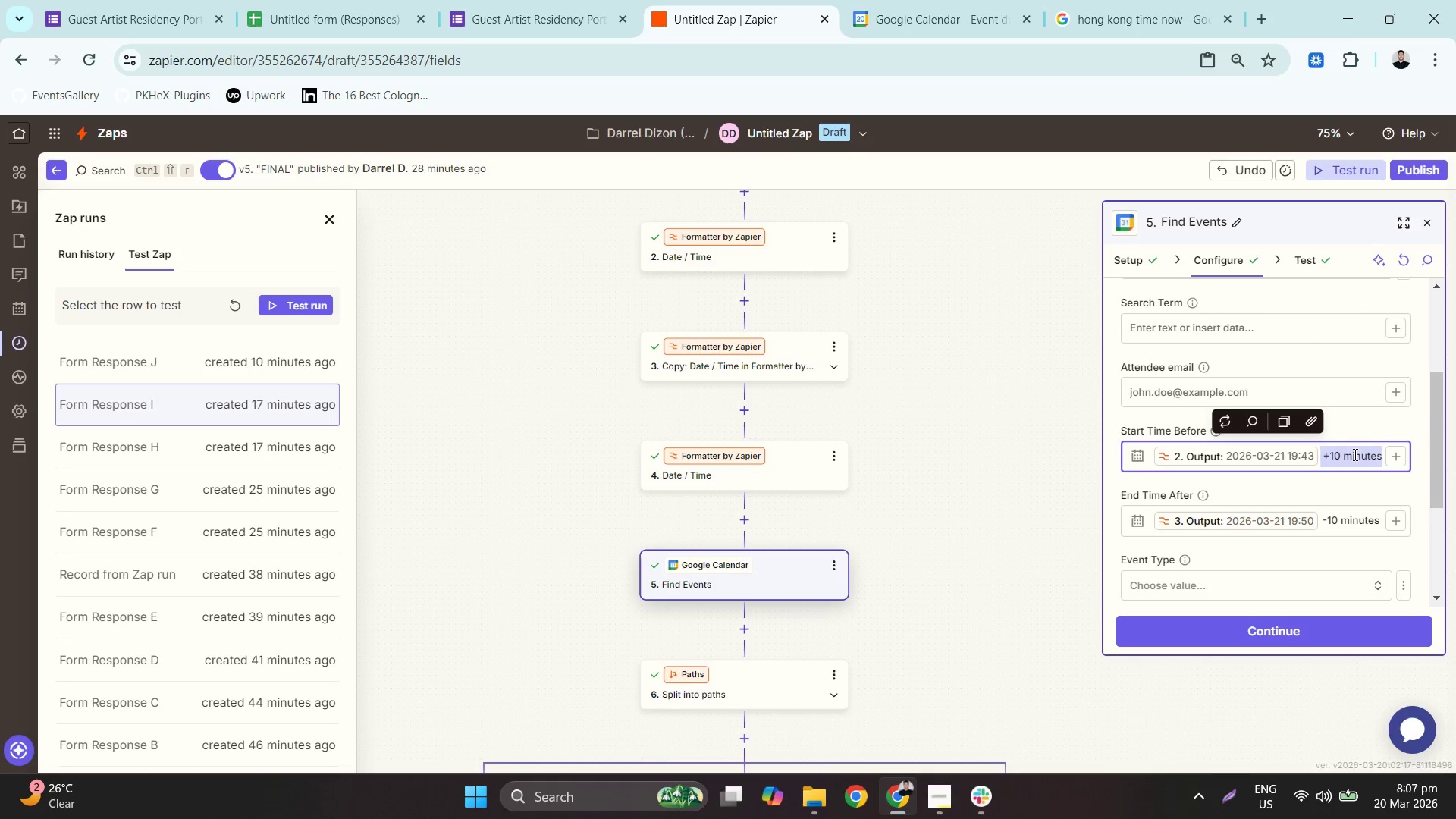 
key(Backspace)
 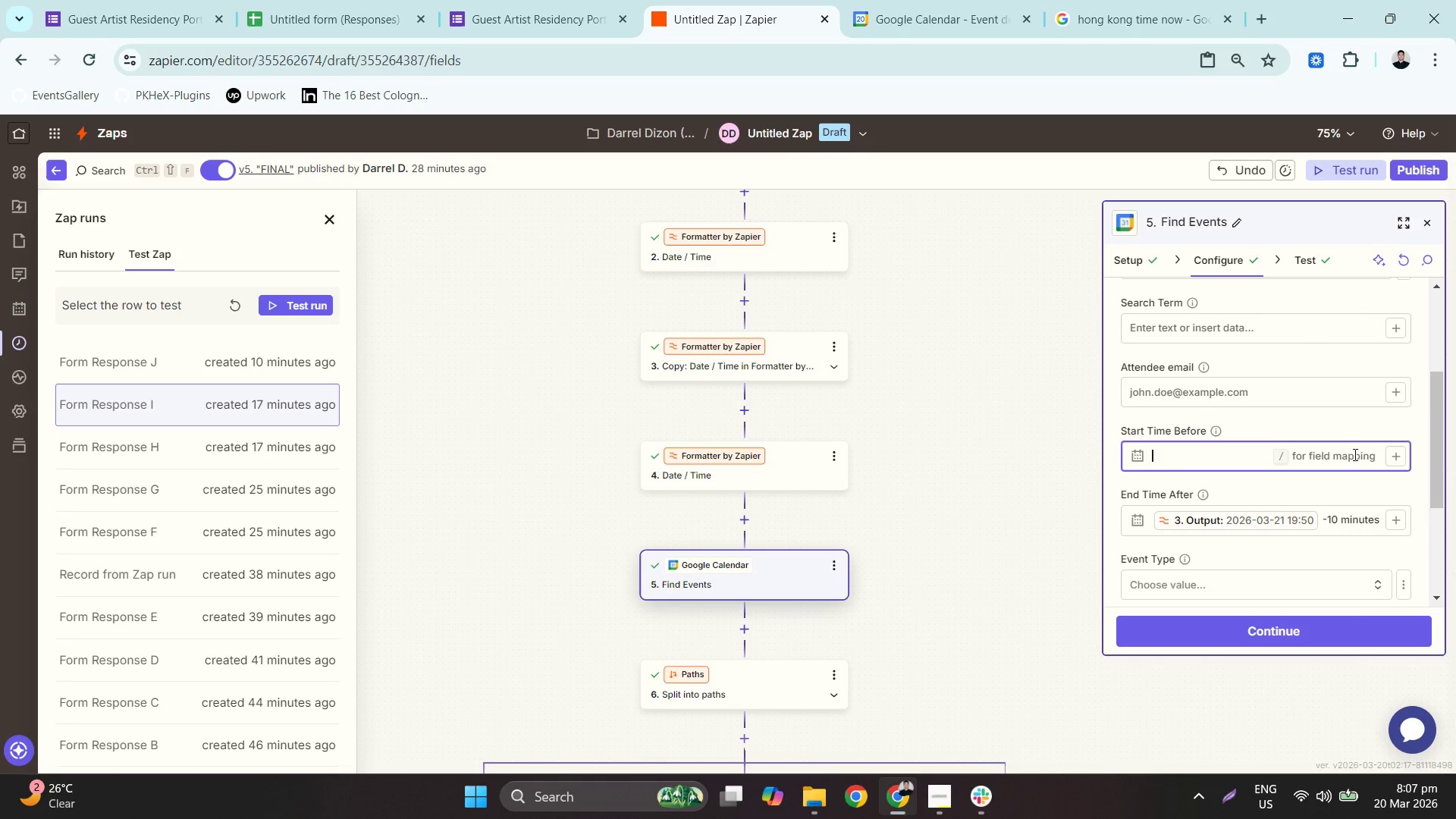 
key(Backspace)
 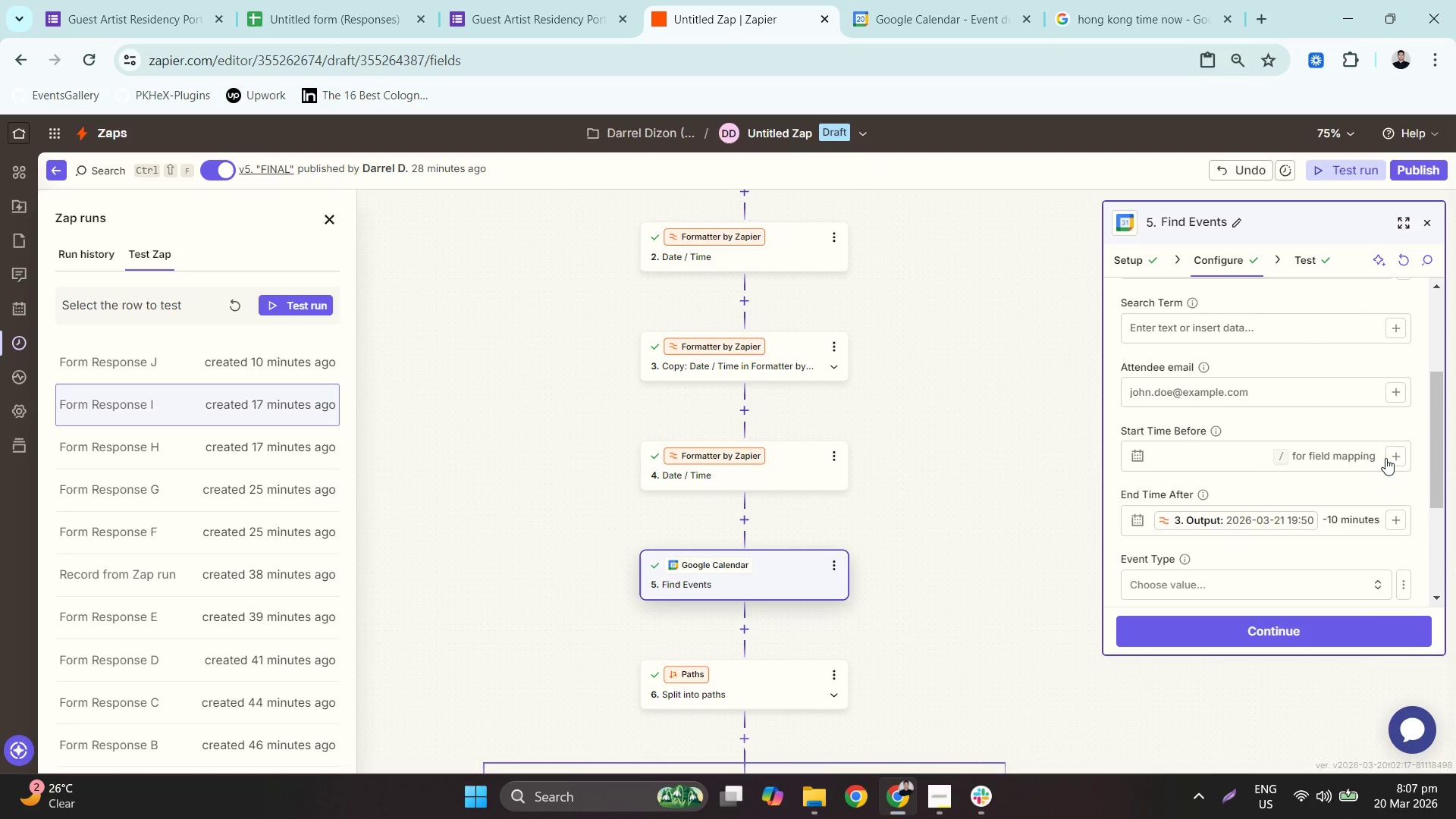 
left_click([1385, 458])
 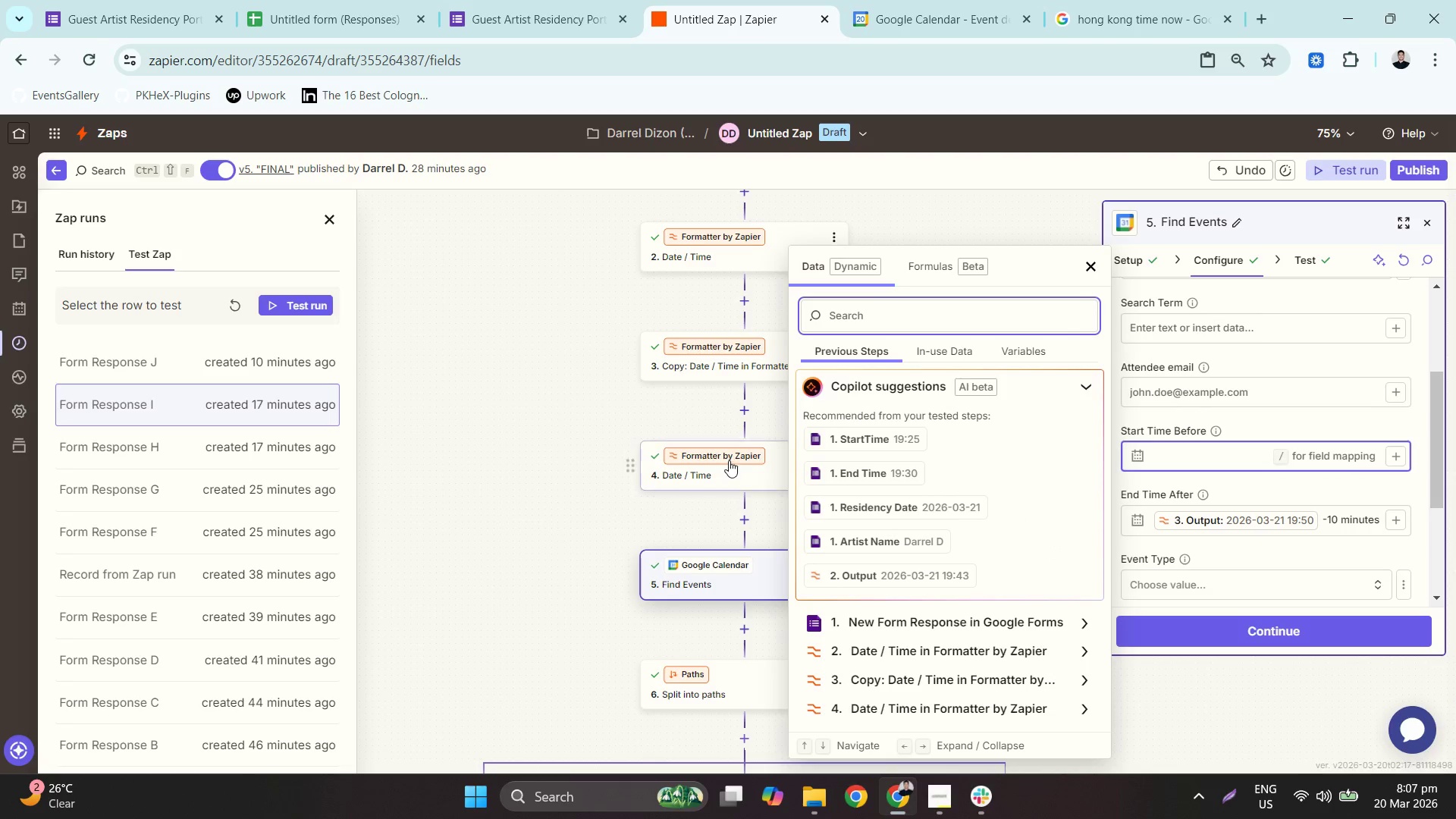 
left_click([774, 468])
 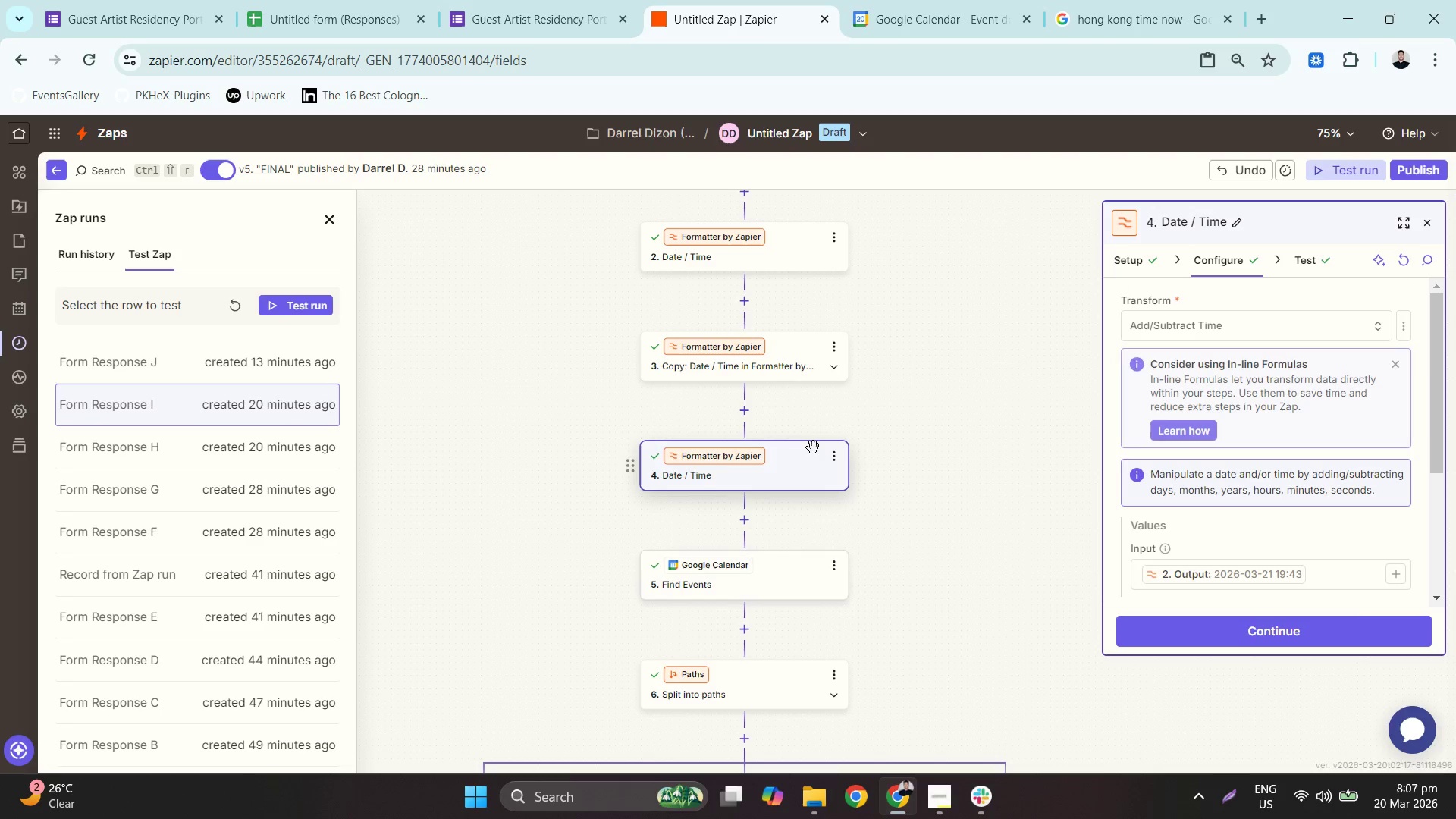 
left_click([829, 455])
 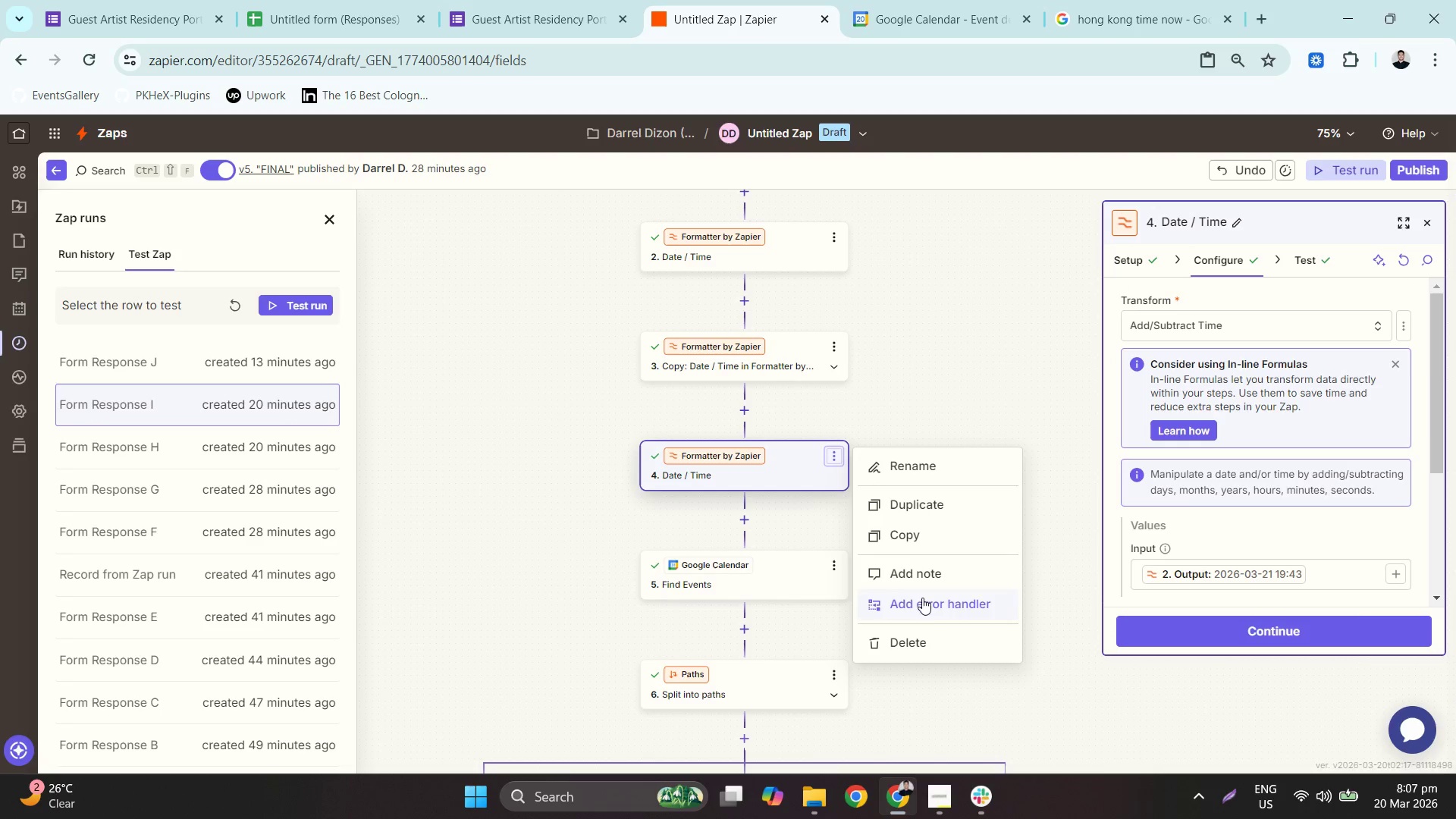 
left_click([921, 637])
 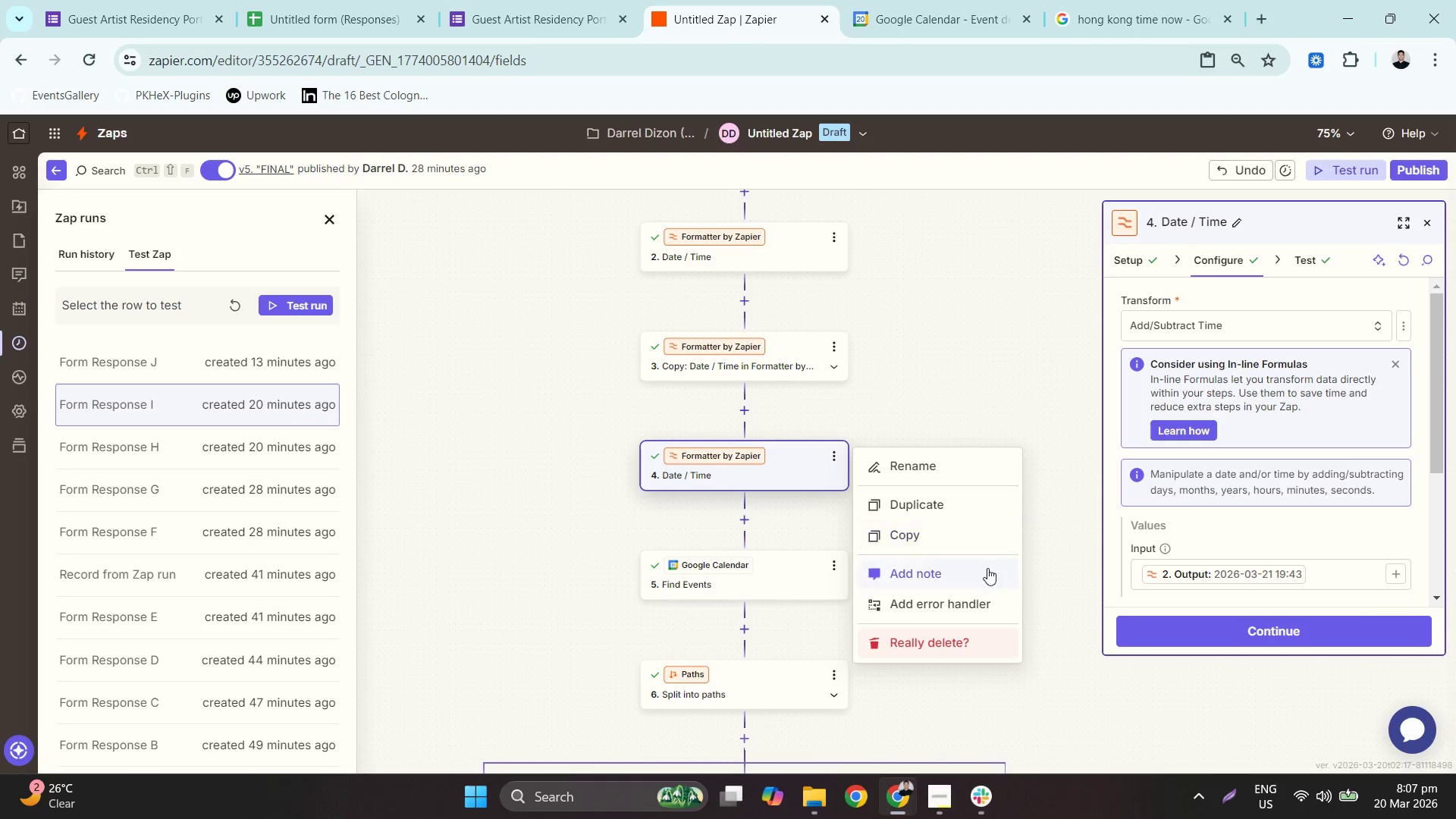 
left_click([948, 639])
 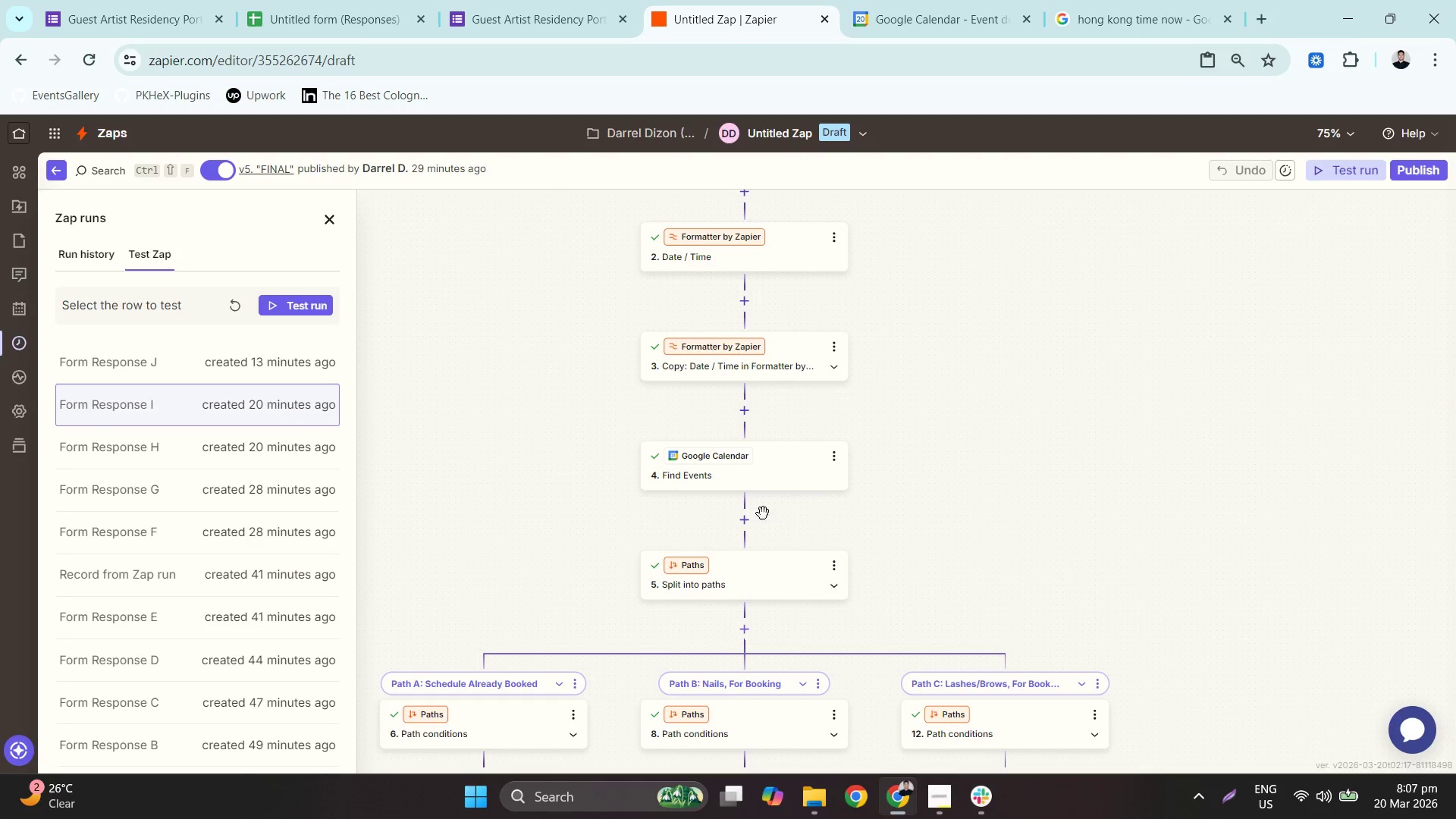 
left_click([732, 475])
 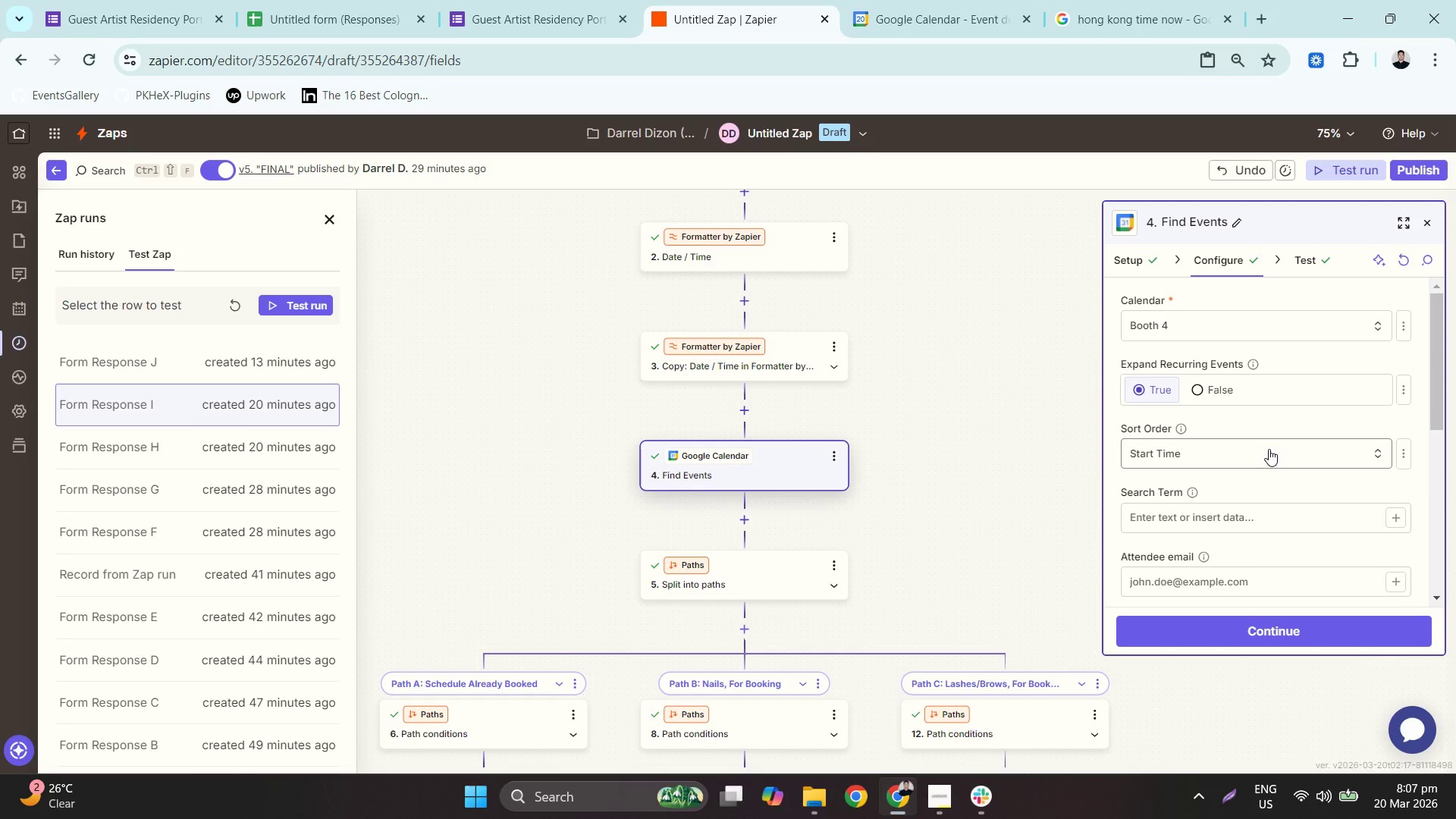 
scroll: coordinate [1275, 470], scroll_direction: down, amount: 2.0
 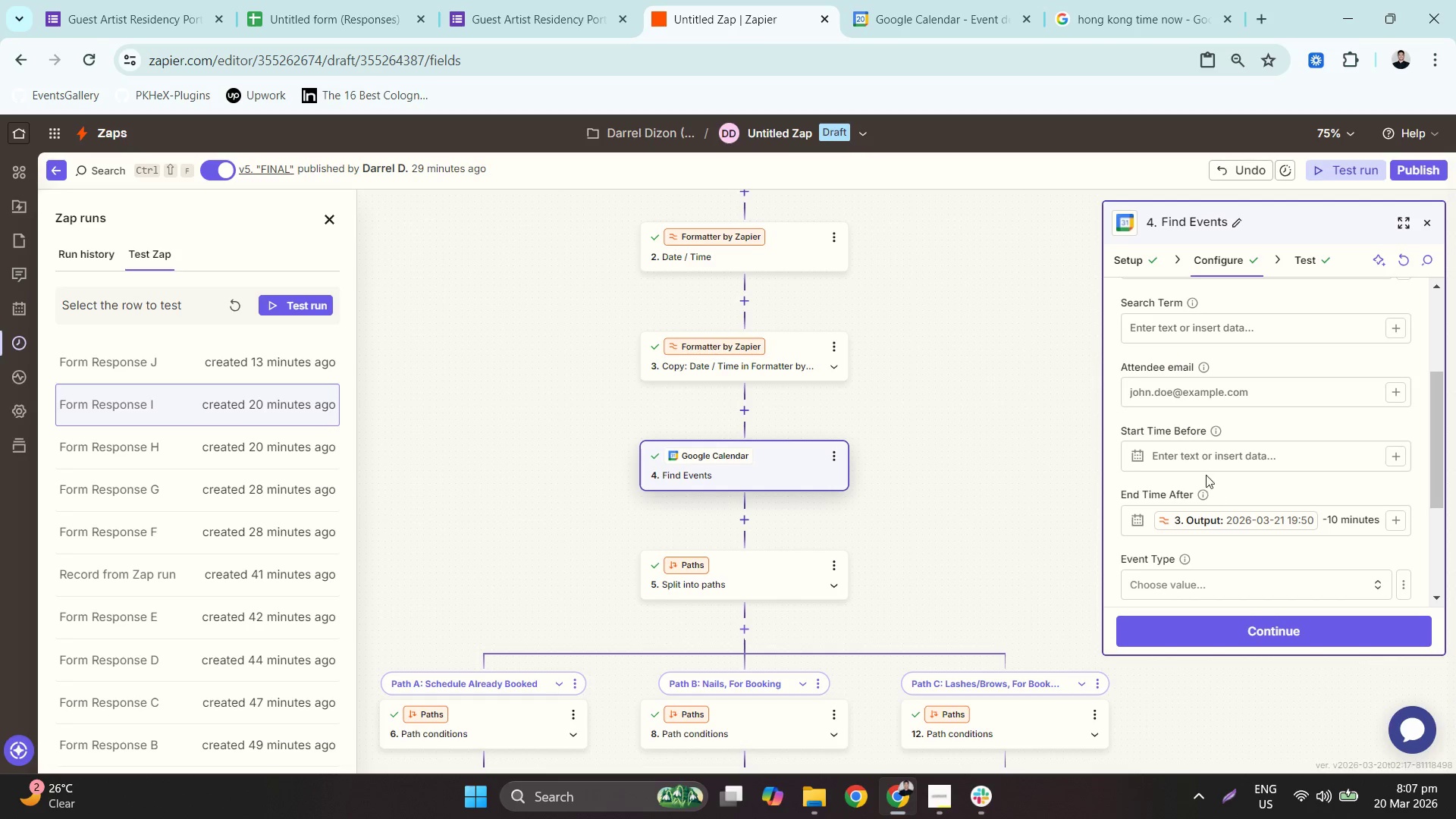 
left_click([1211, 462])
 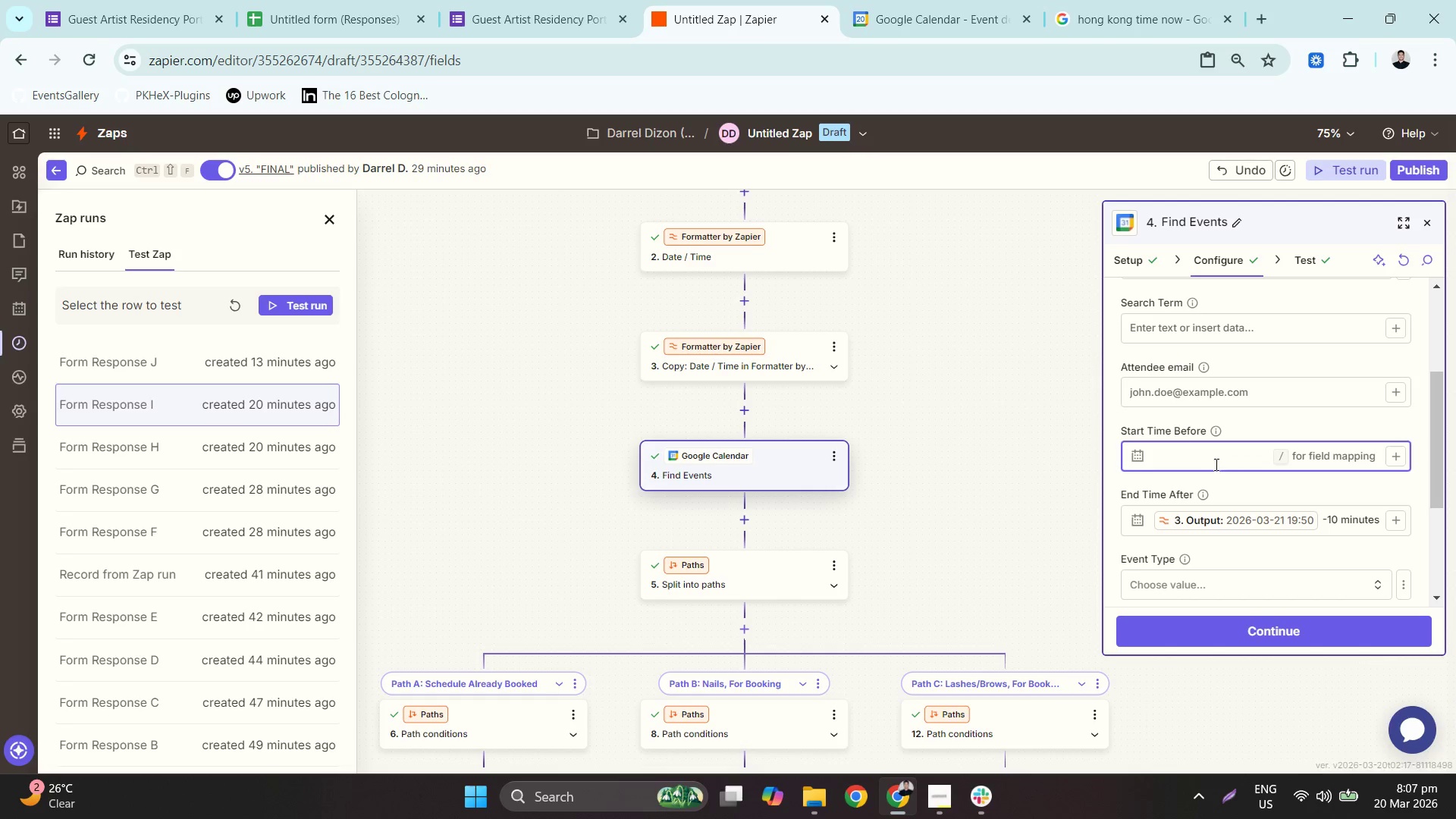 
left_click([1397, 451])
 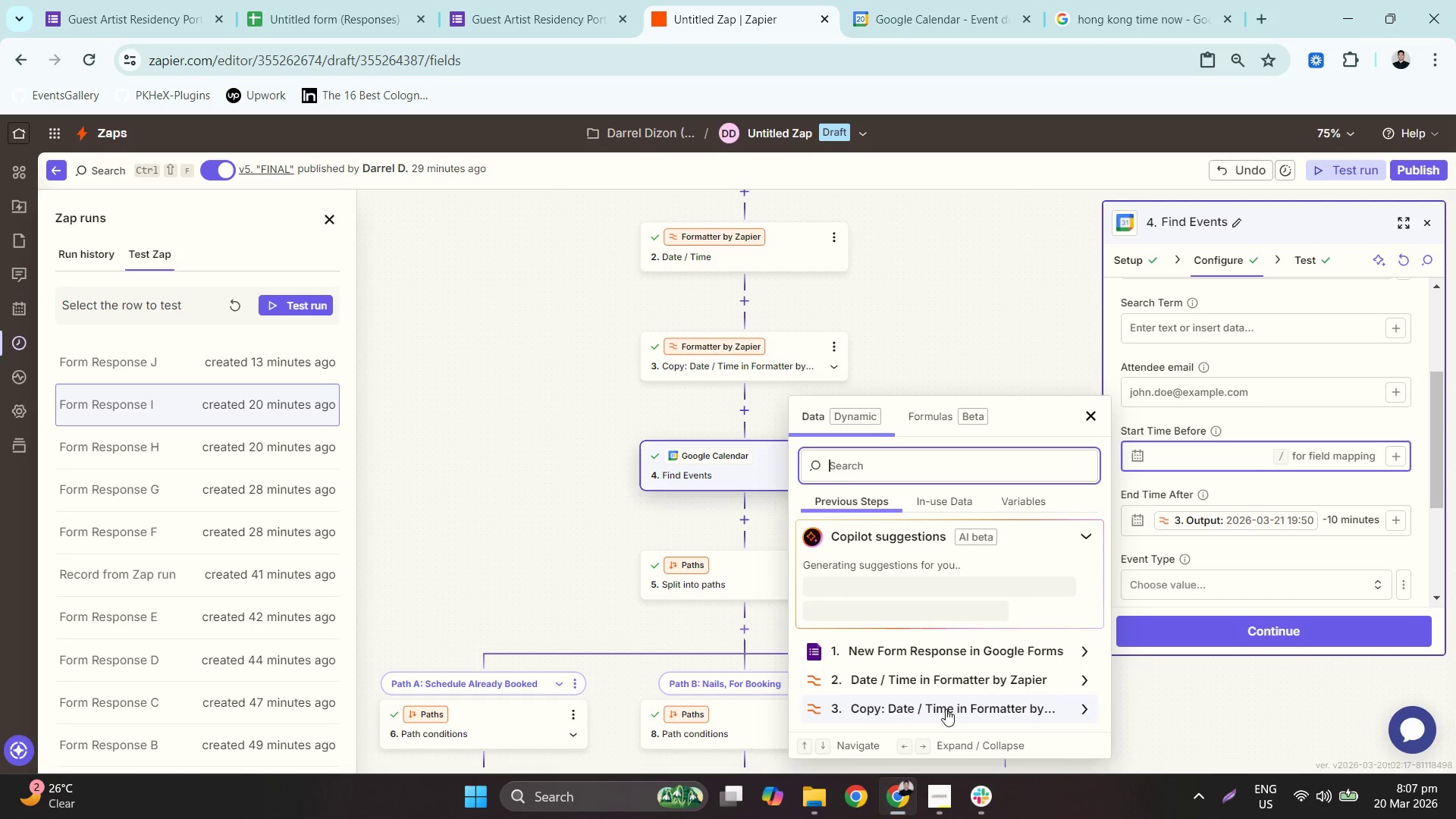 
left_click([946, 709])
 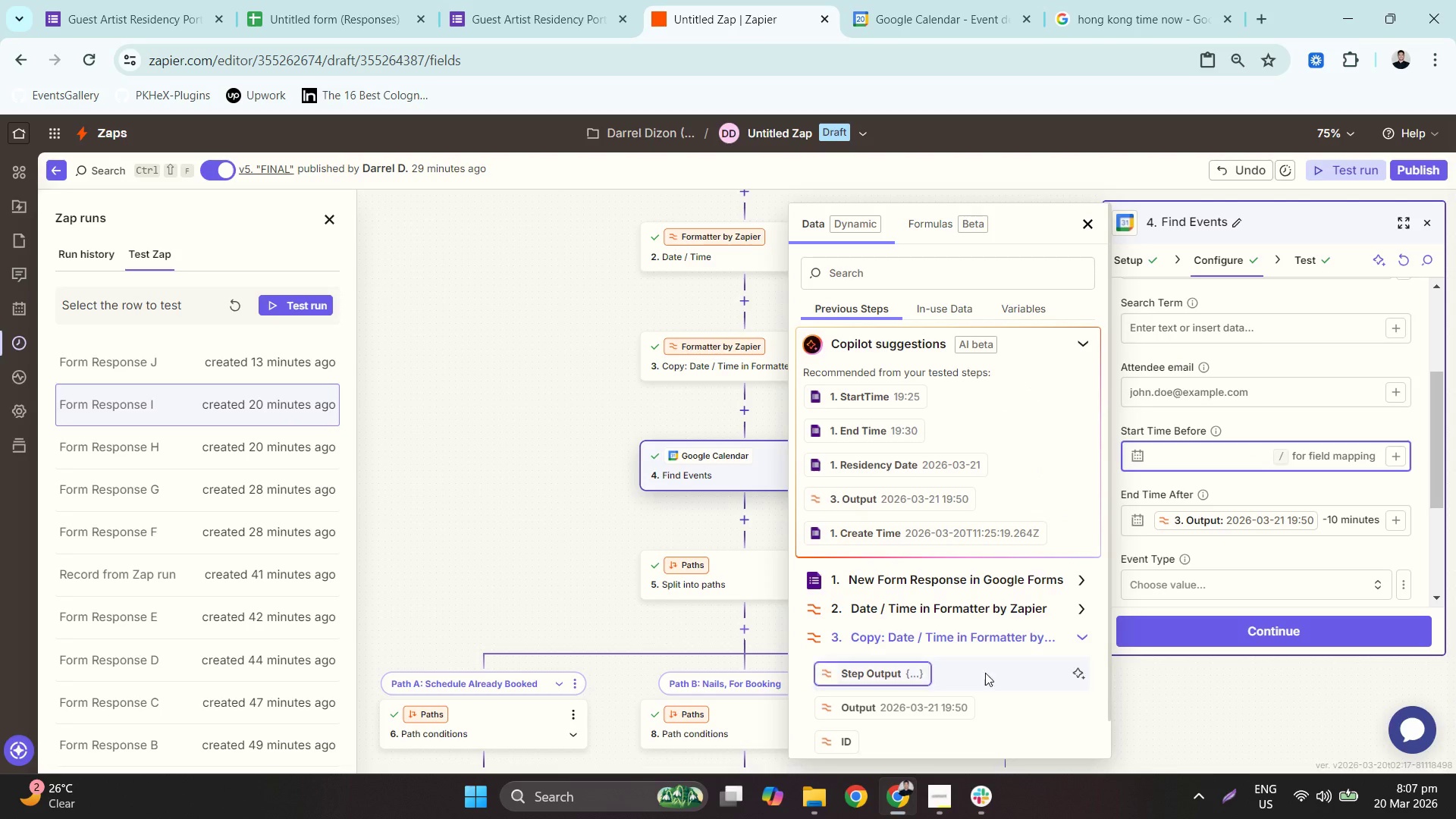 
left_click([921, 714])
 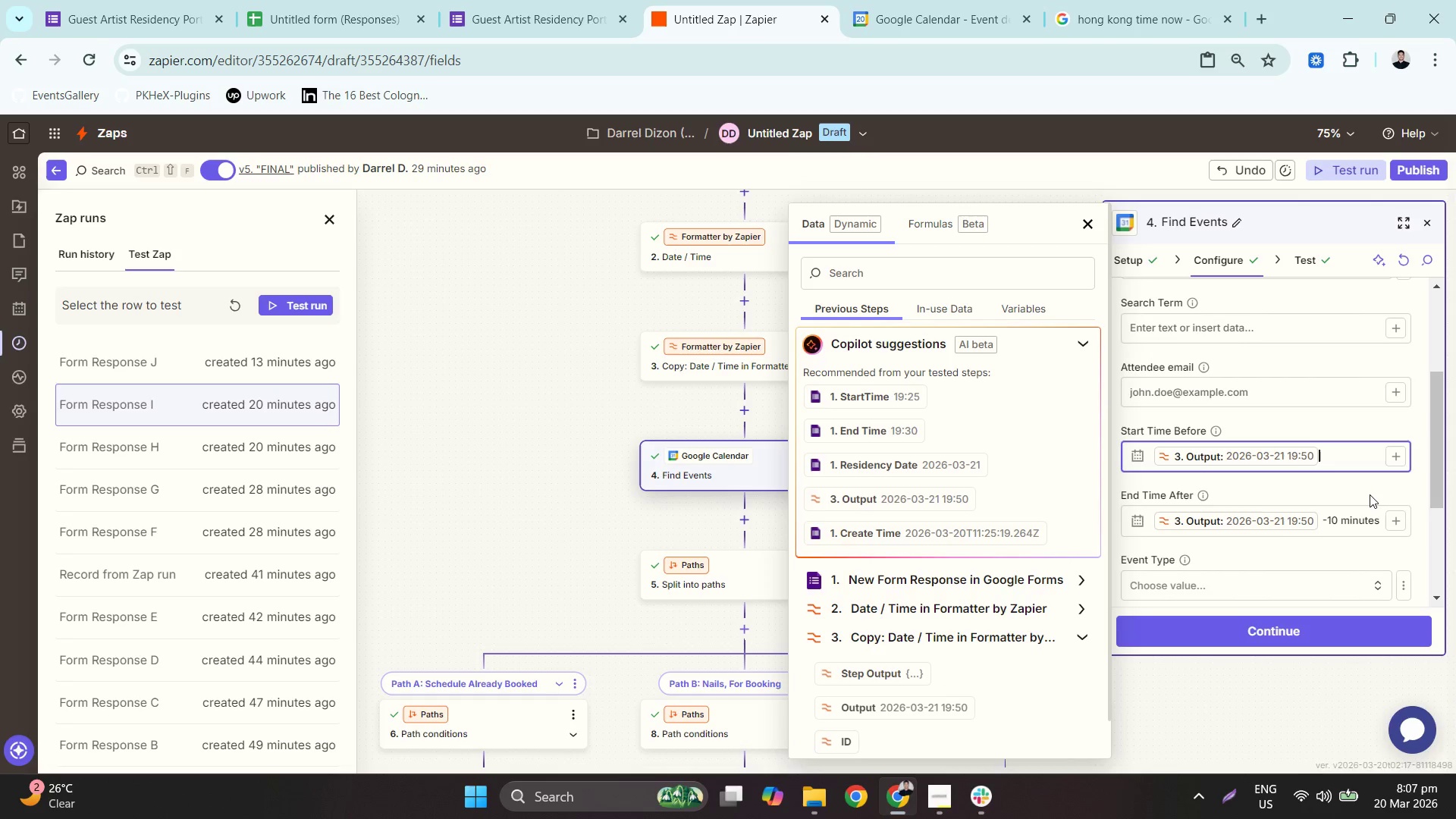 
type( +1 mu)
key(Backspace)
type(inute)
 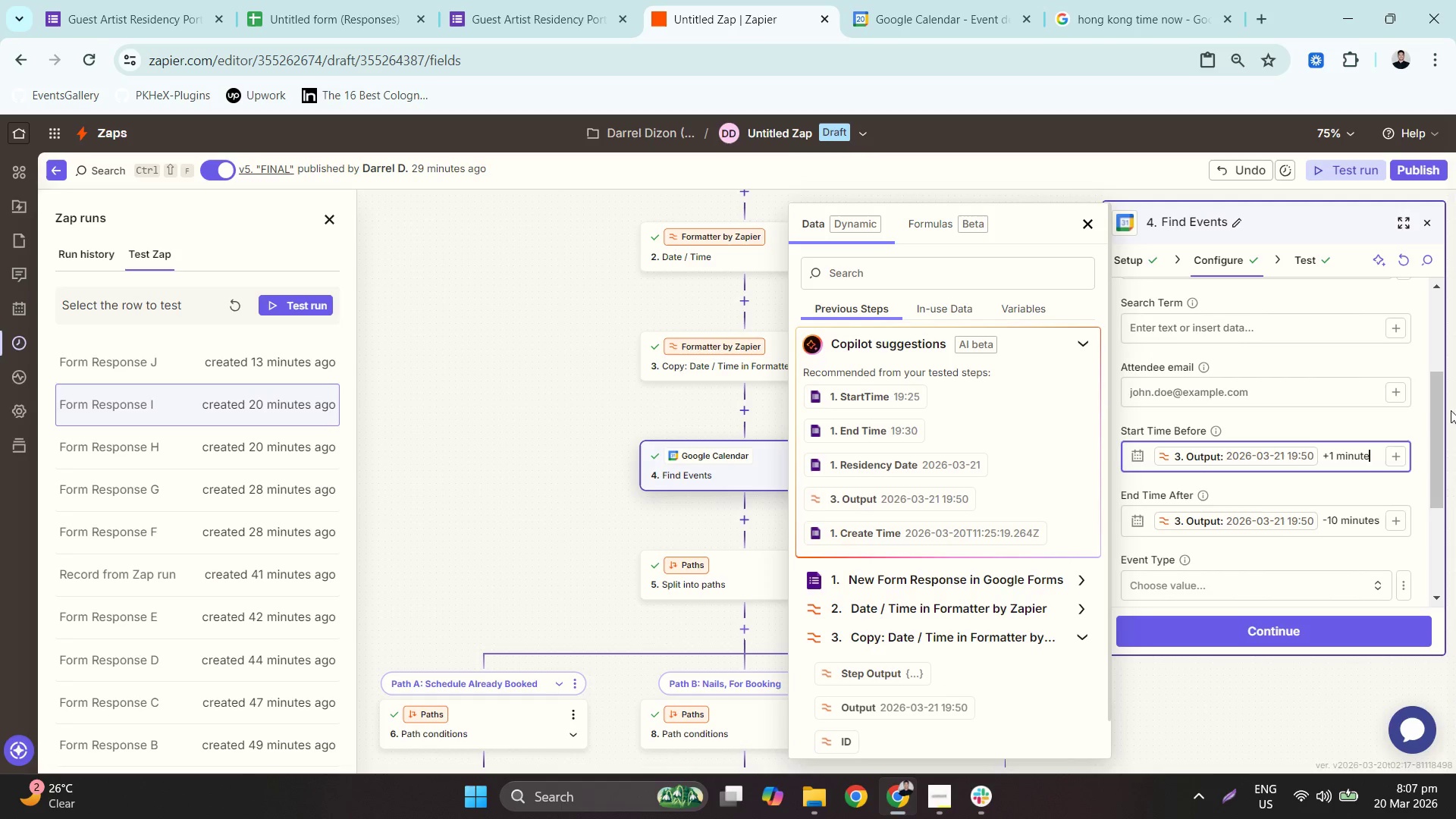 
left_click([1353, 510])
 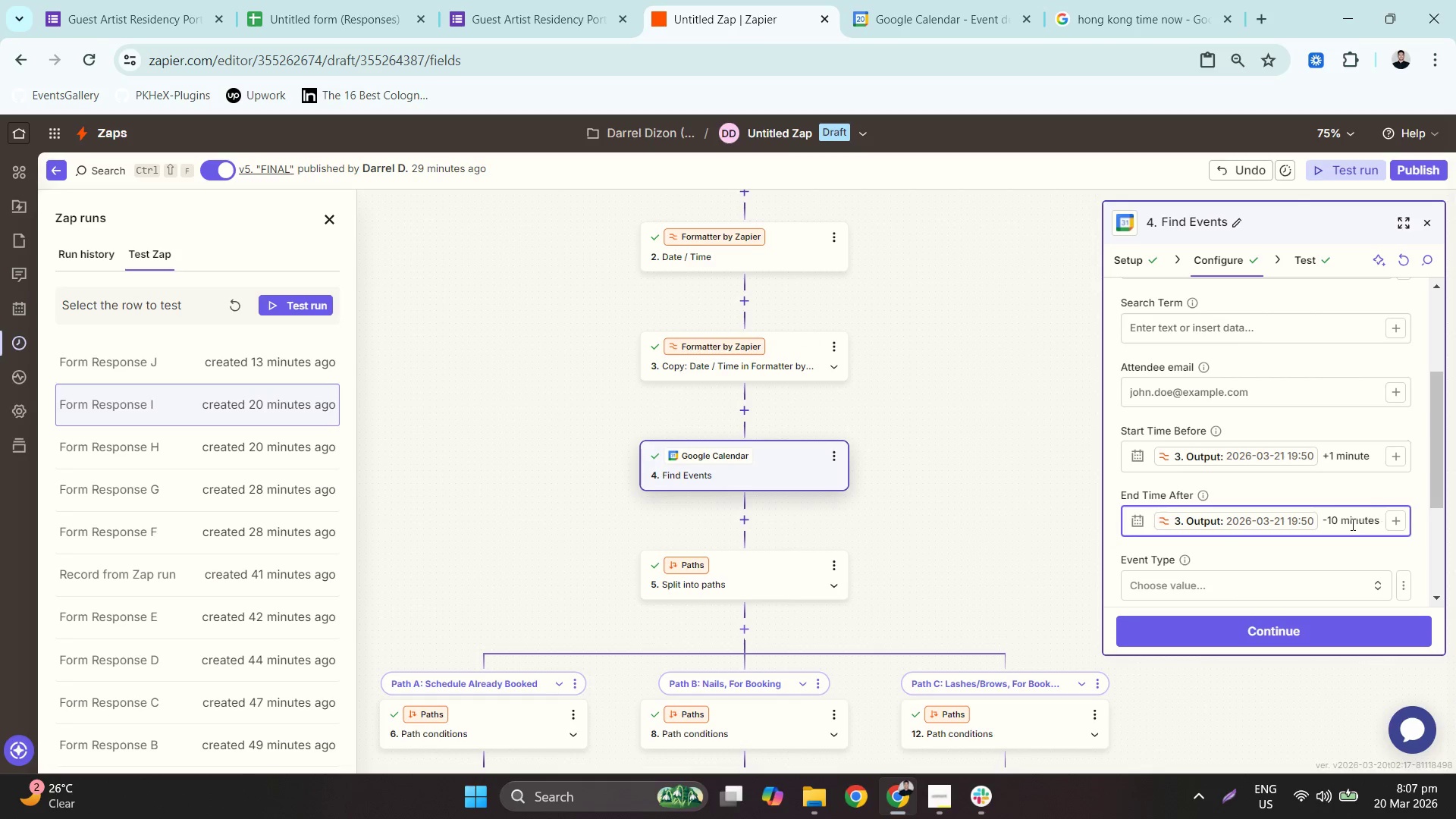 
double_click([1351, 524])
 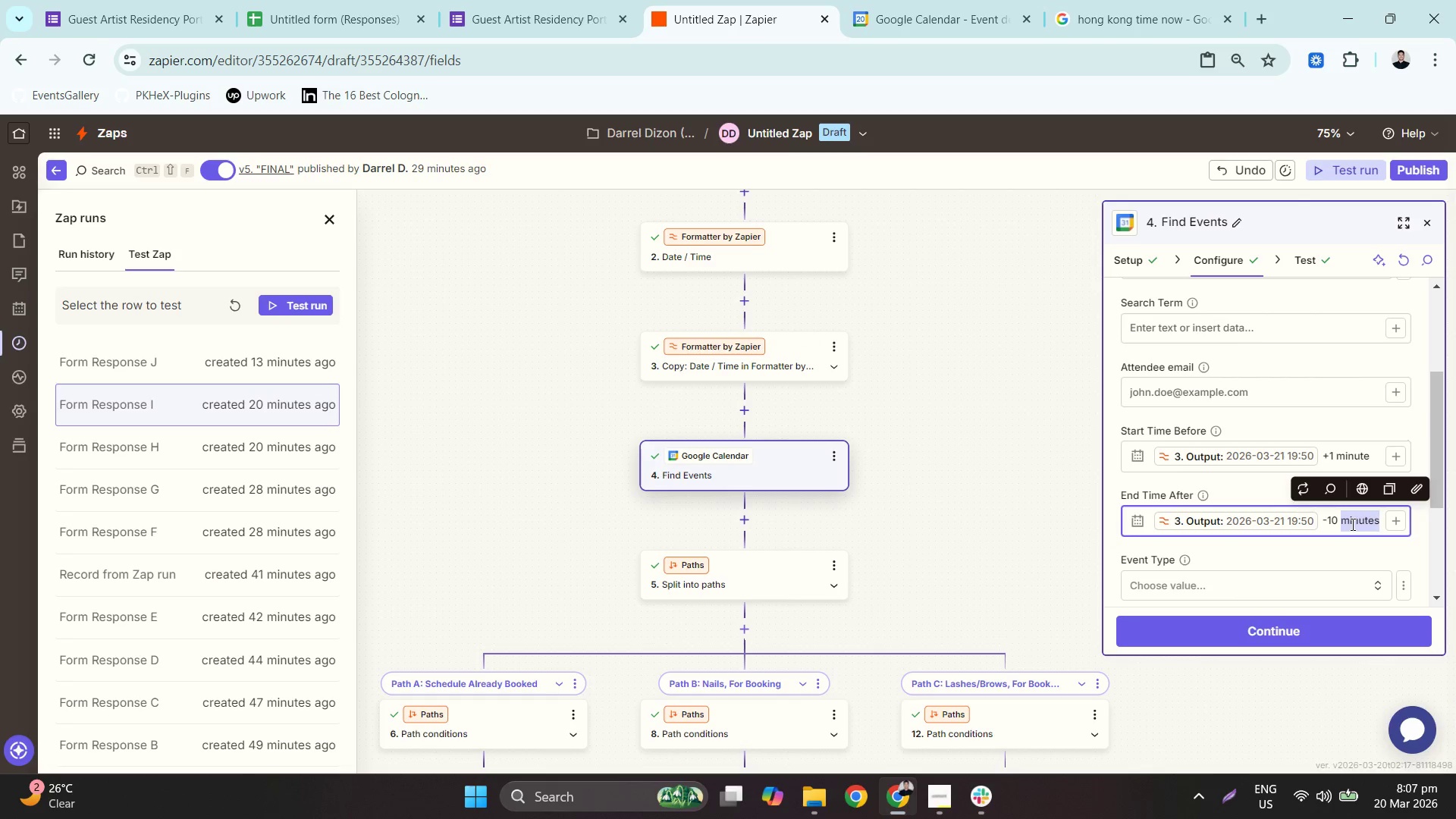 
triple_click([1351, 524])
 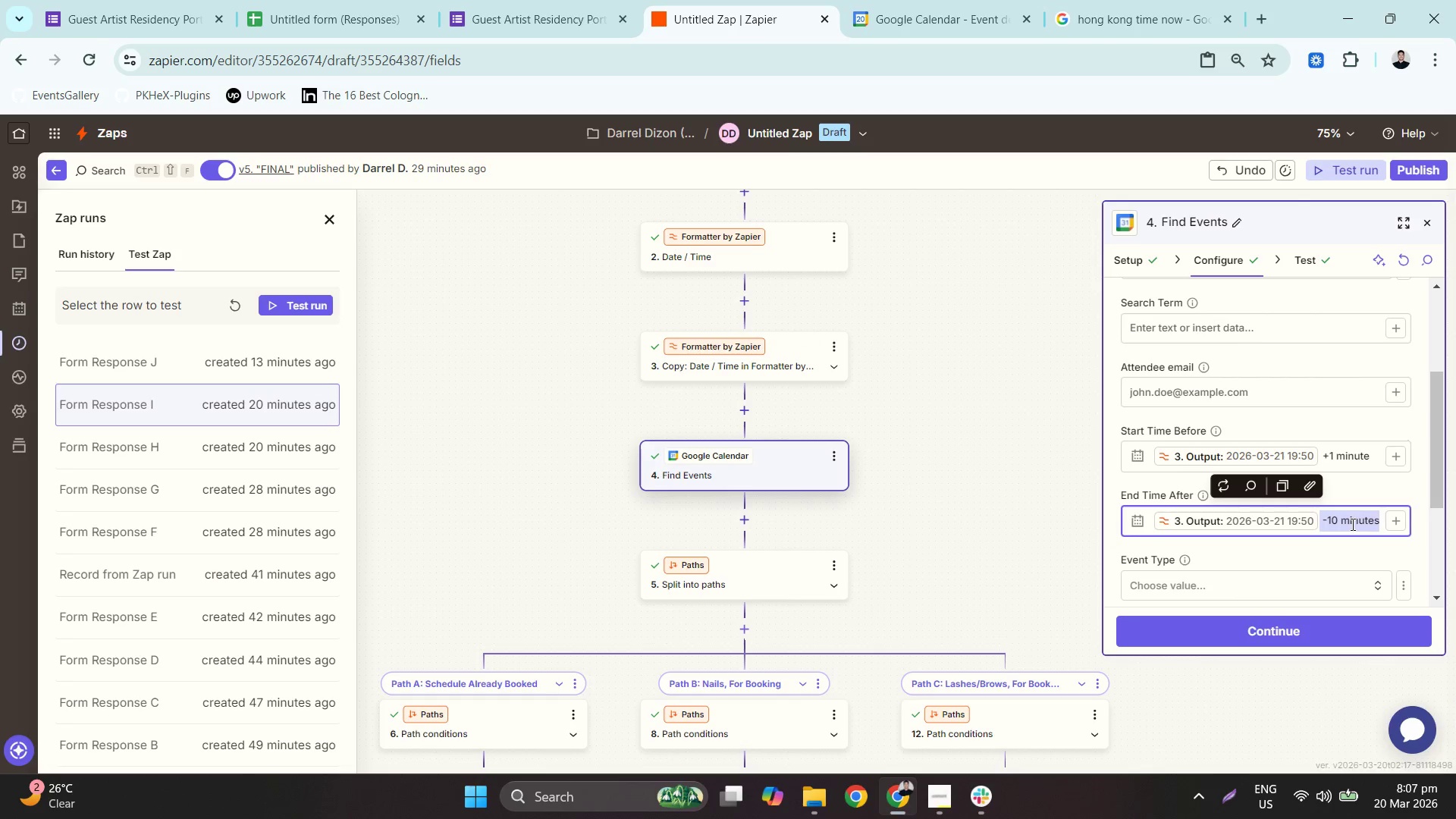 
key(Equal)
 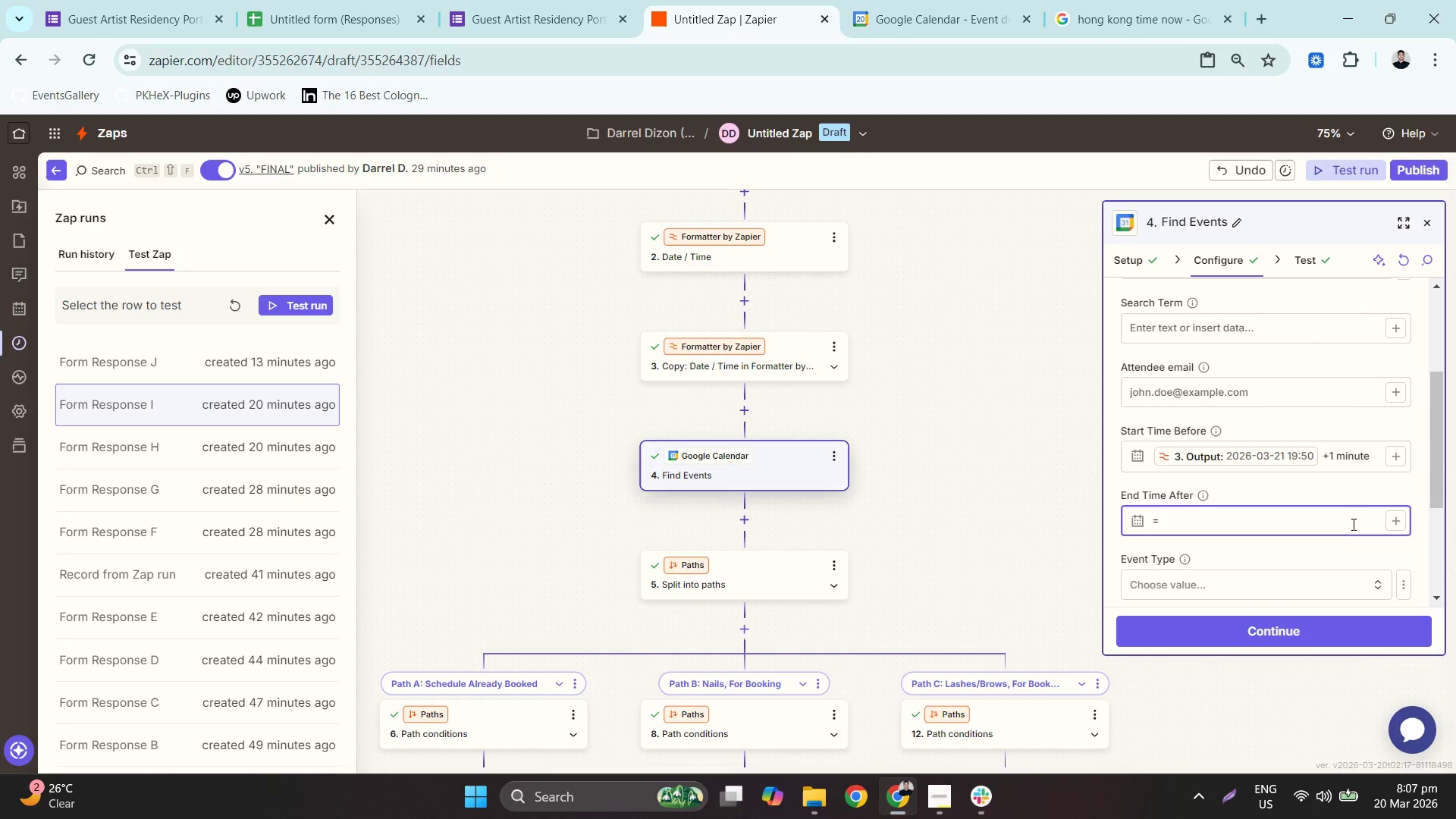 
key(Backspace)
 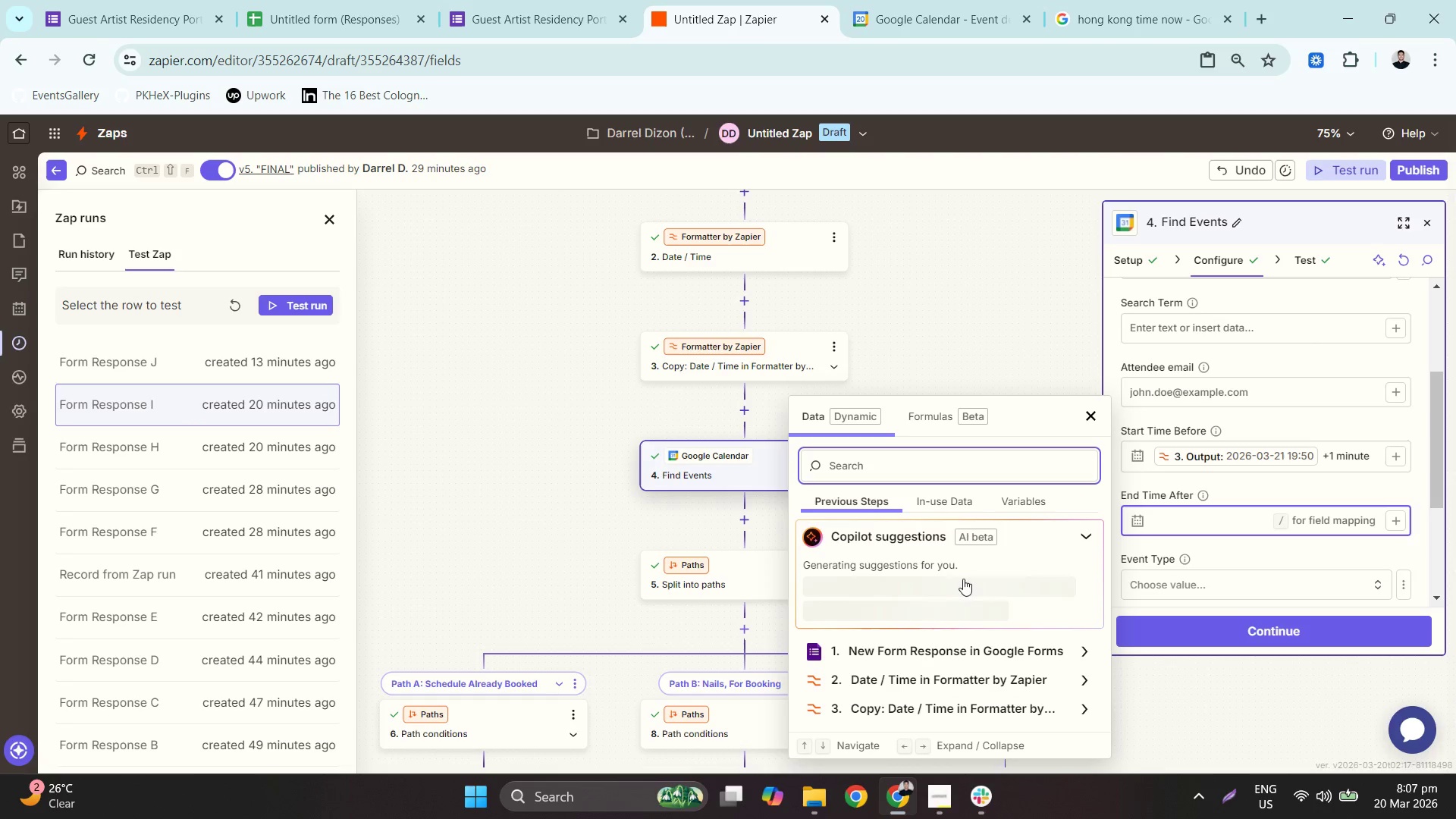 
left_click([926, 685])
 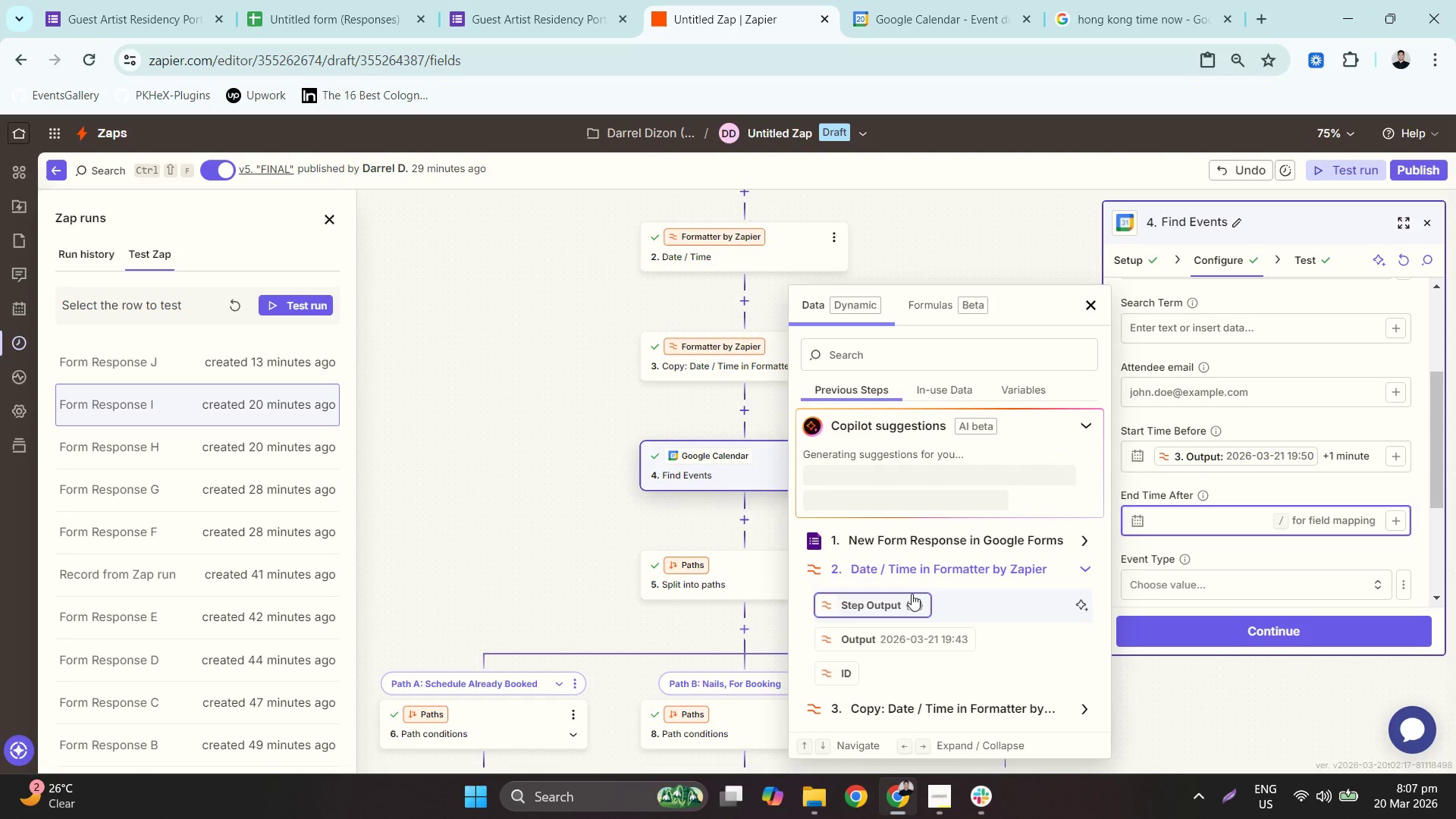 
left_click([914, 629])
 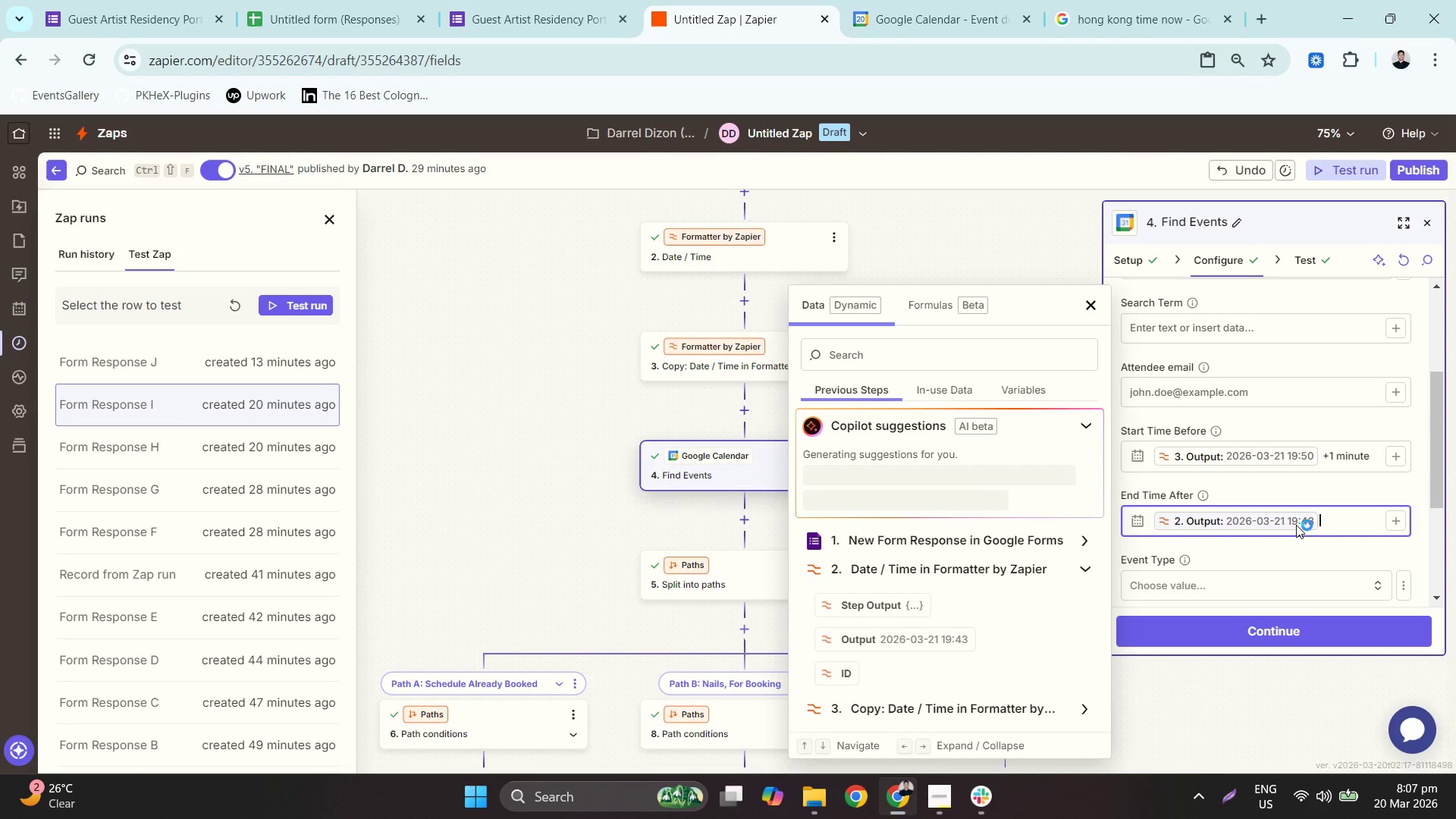 
left_click([1336, 519])
 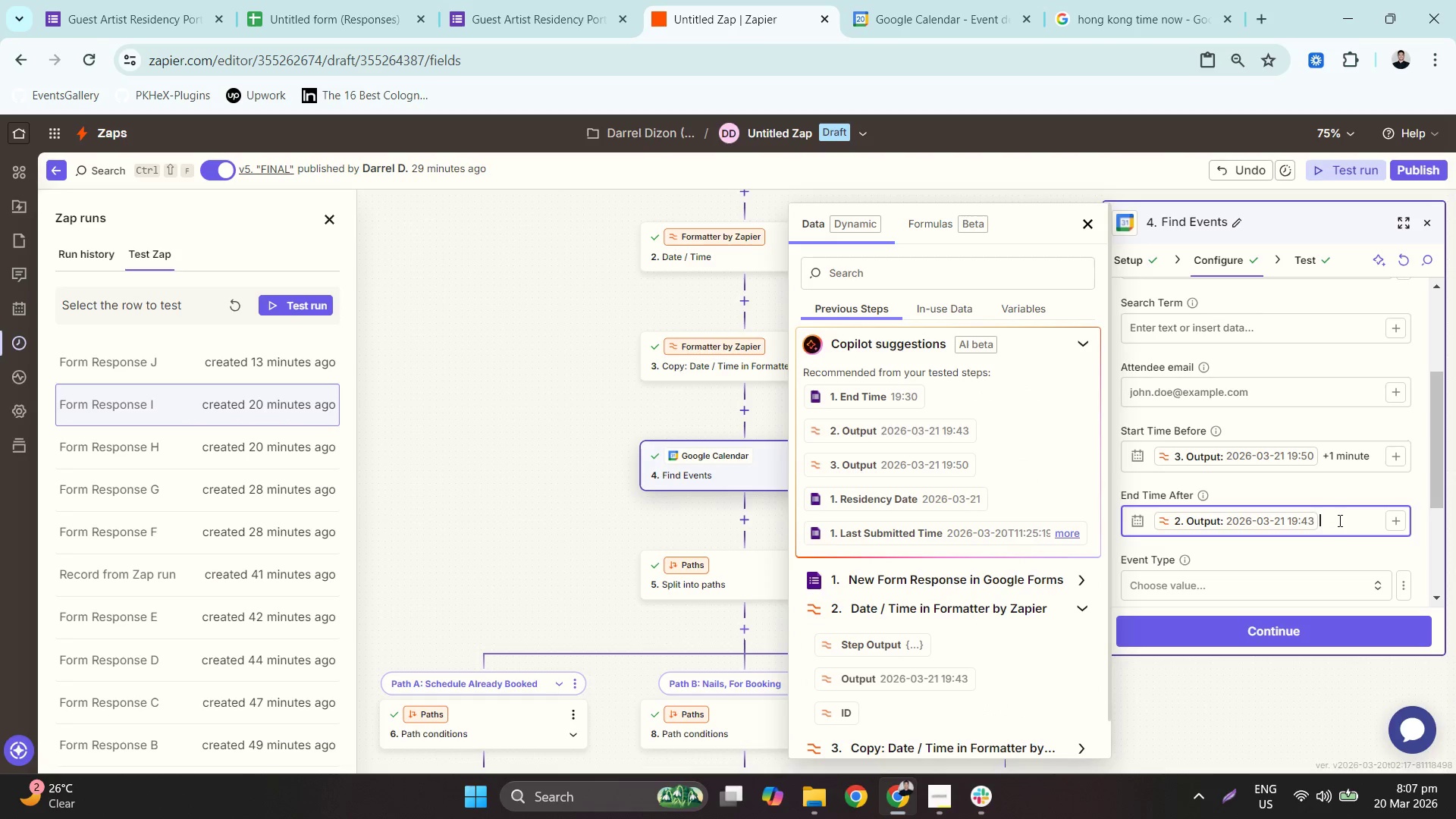 
type( -1 minute)
 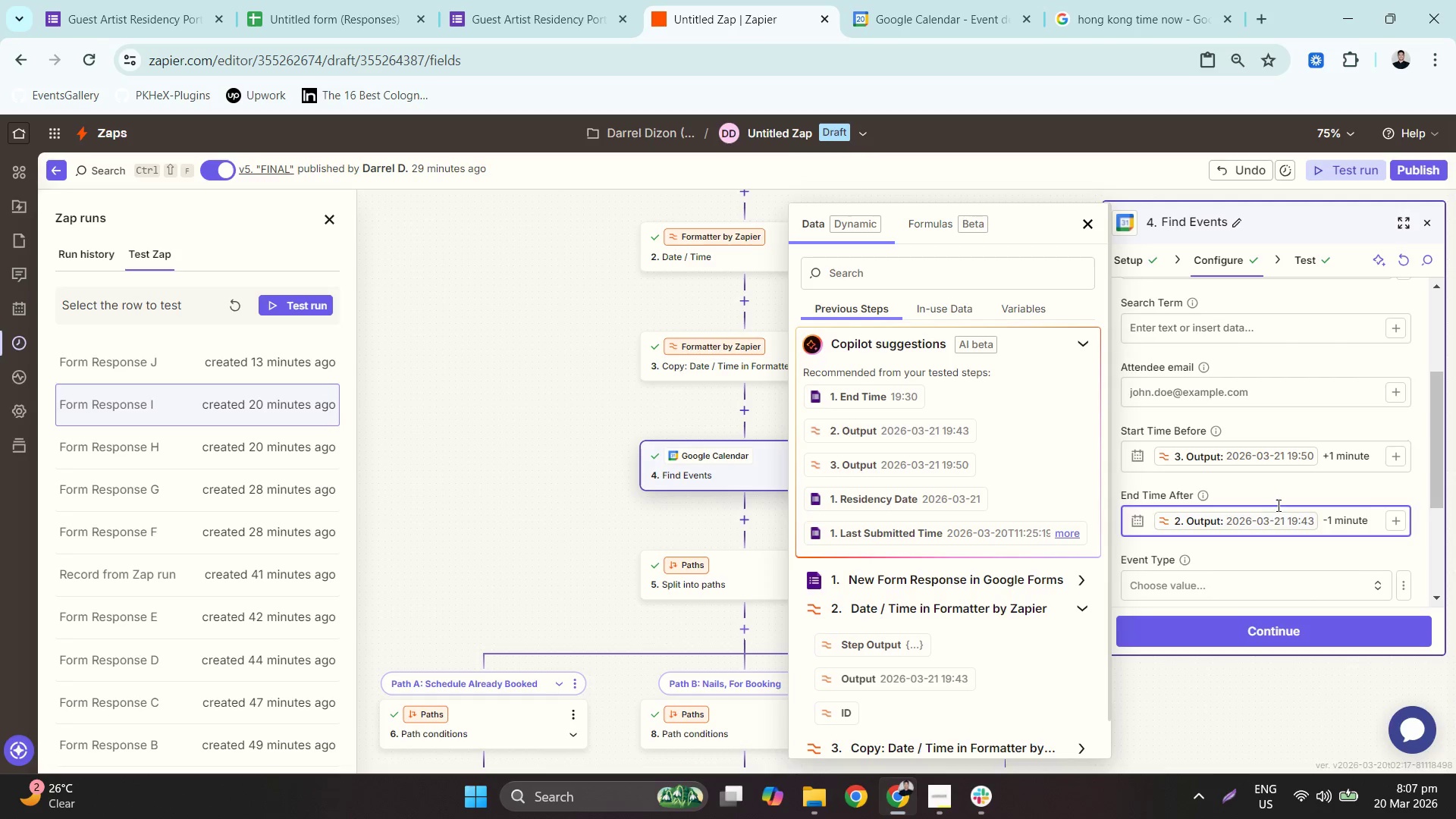 
left_click([1278, 629])
 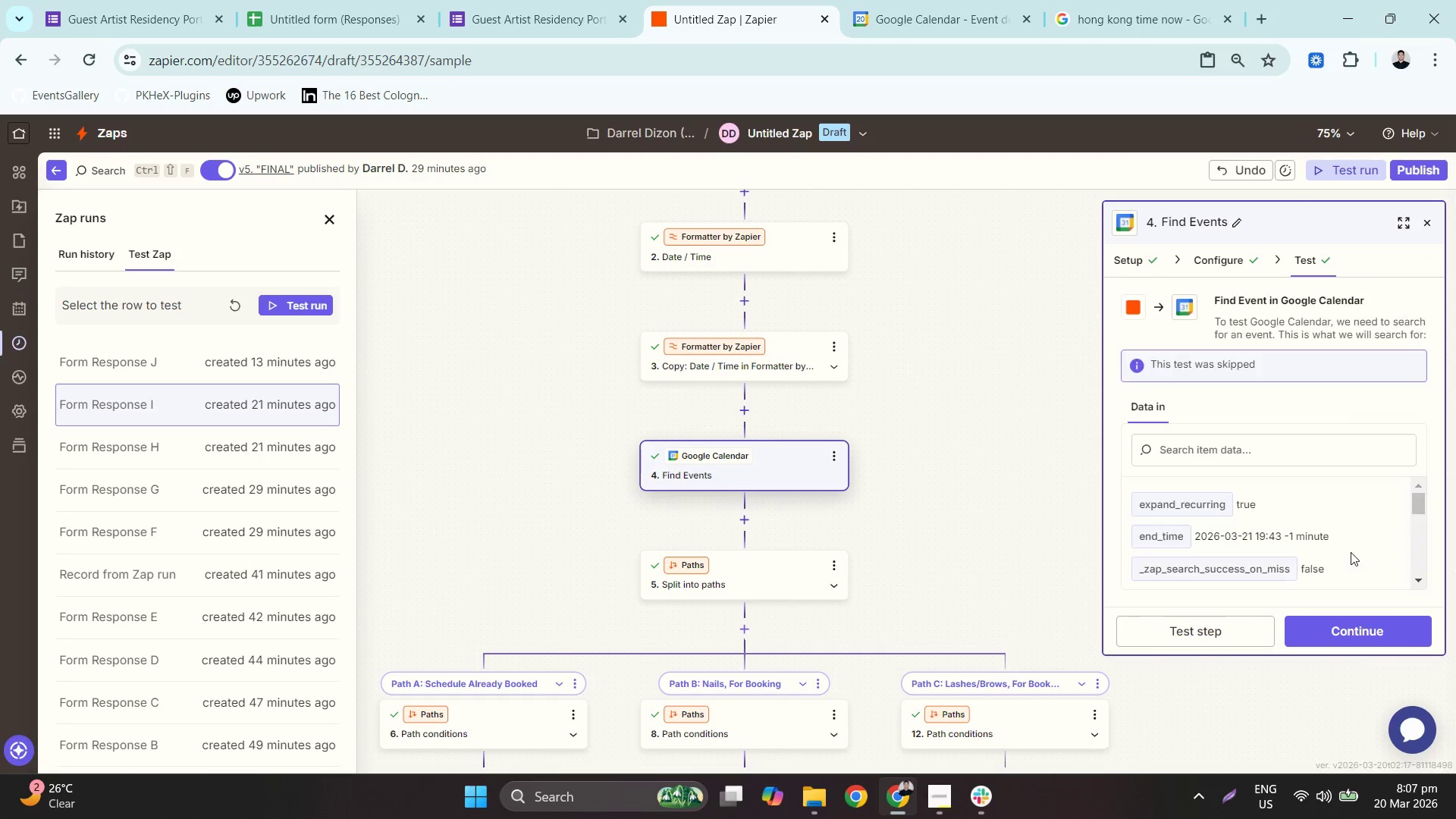 
scroll: coordinate [1367, 548], scroll_direction: down, amount: 5.0
 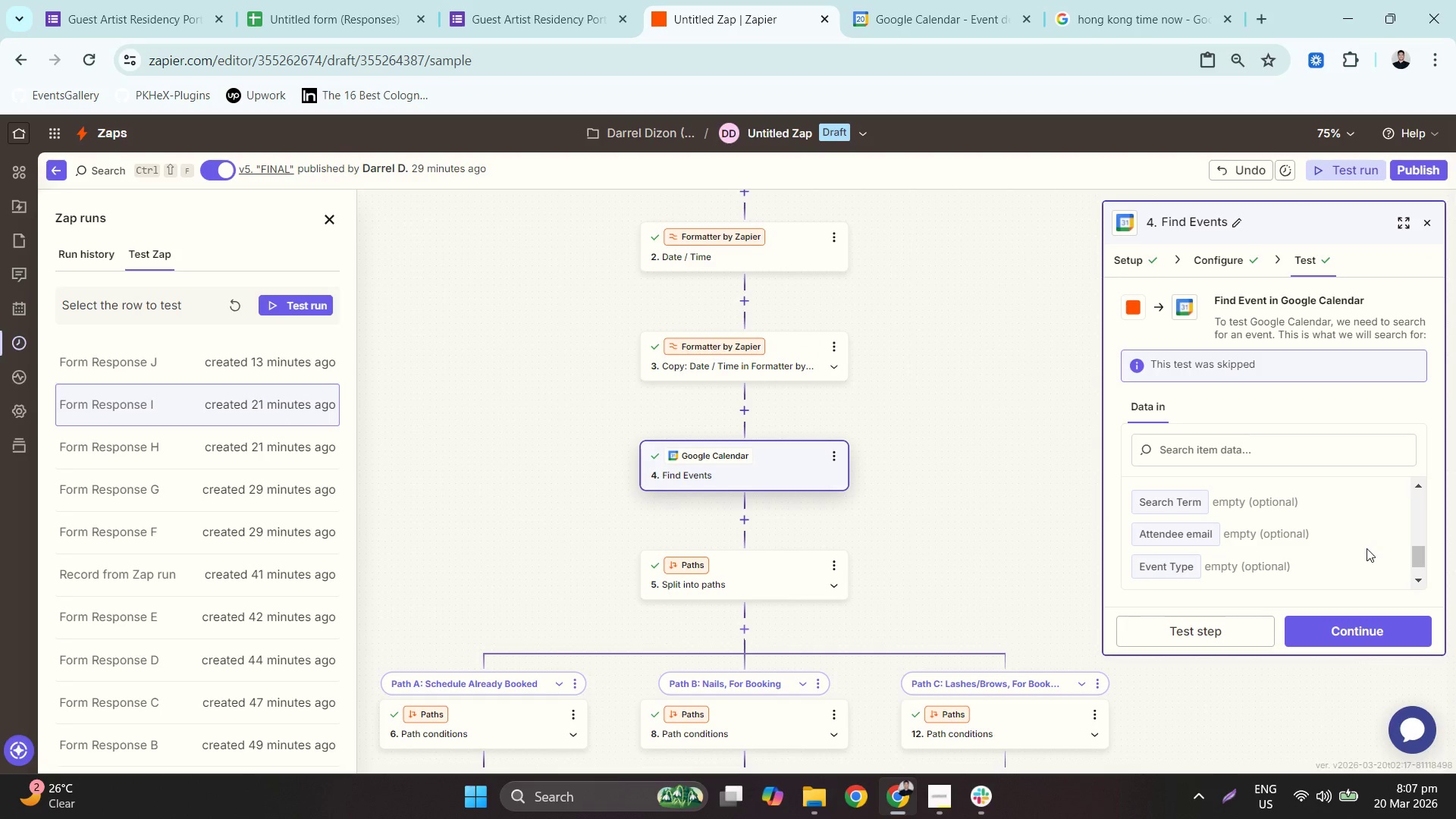 
scroll: coordinate [1318, 565], scroll_direction: up, amount: 2.0
 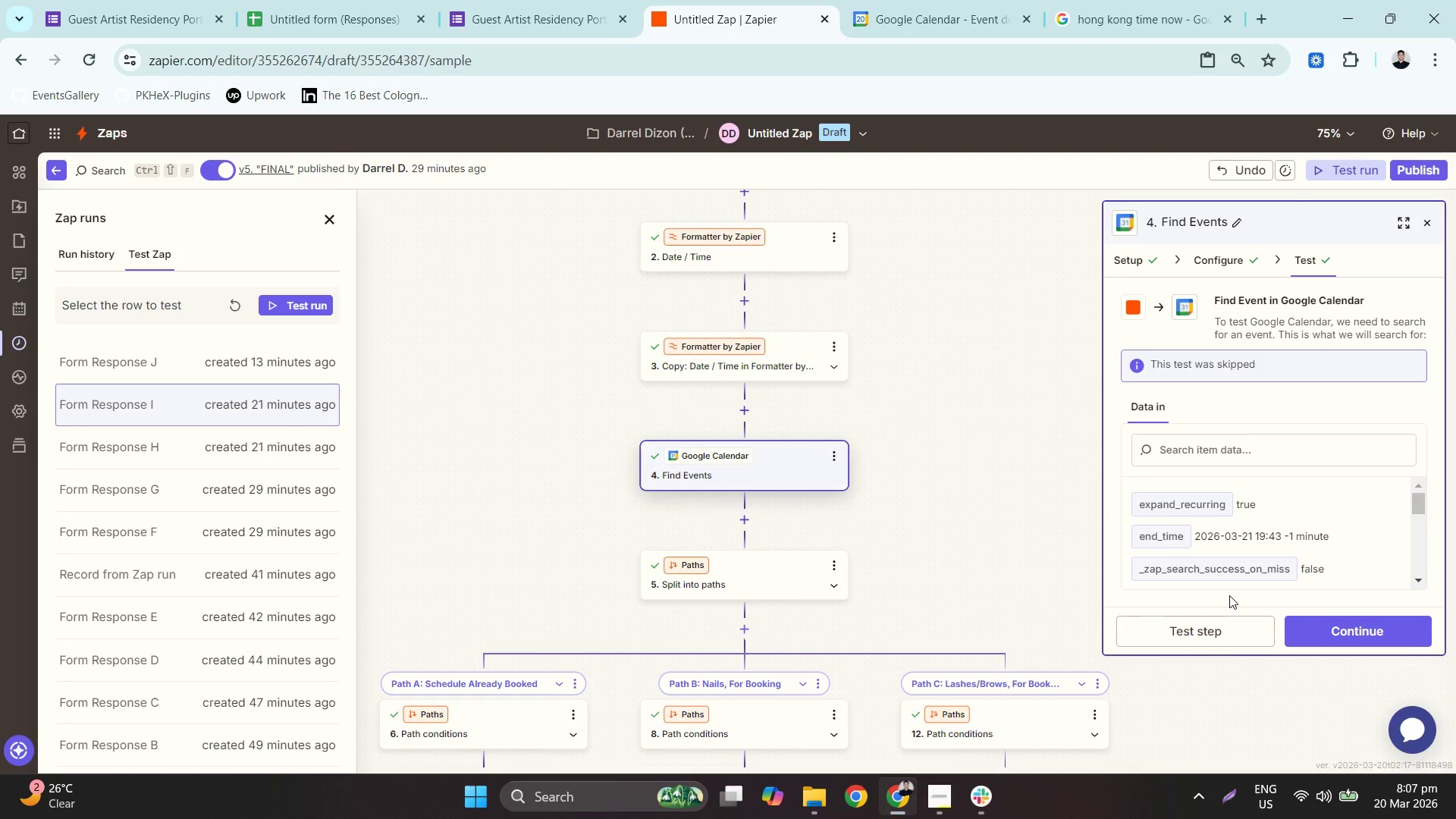 
scroll: coordinate [1313, 557], scroll_direction: down, amount: 5.0
 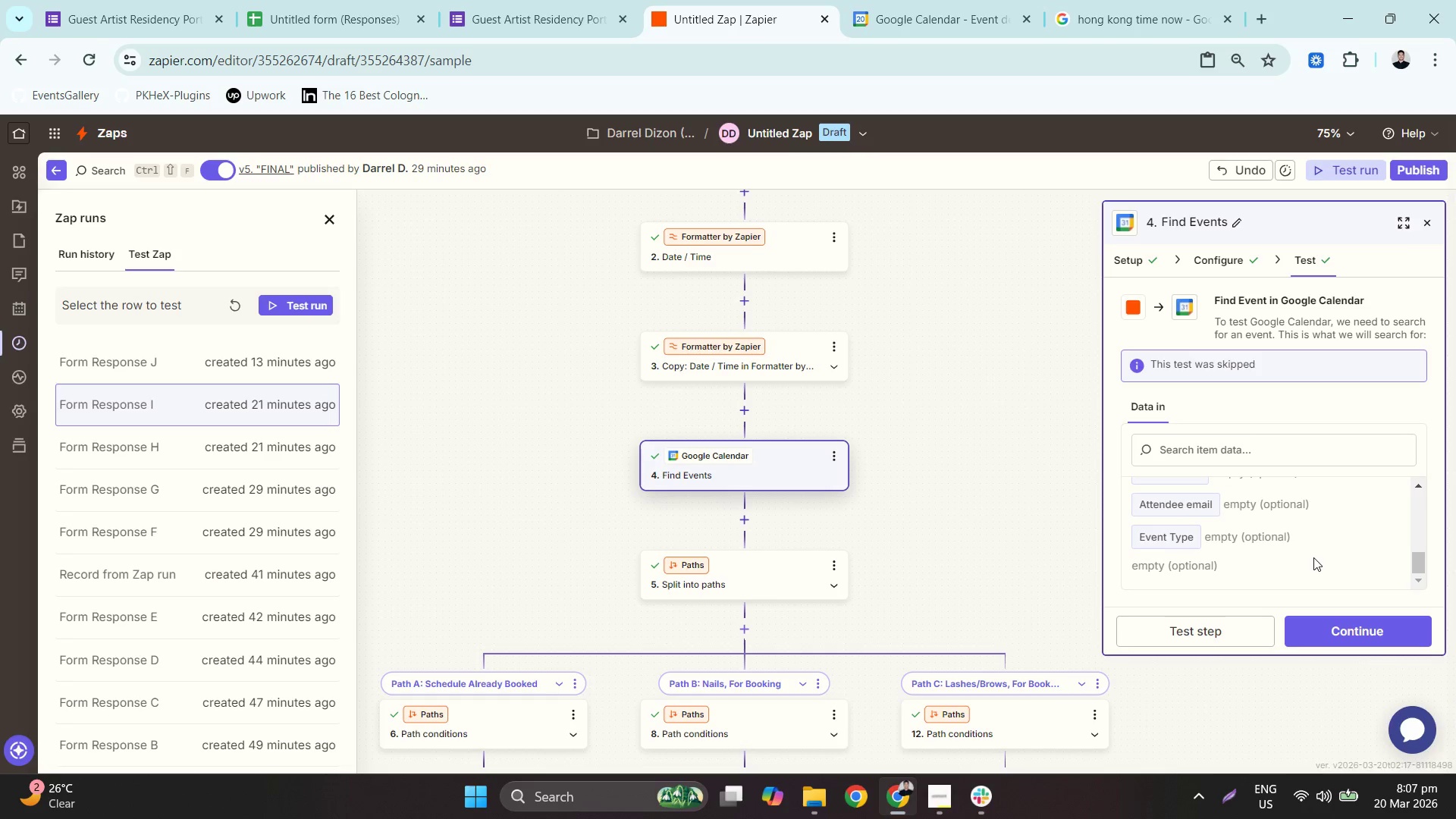 
scroll: coordinate [1236, 578], scroll_direction: up, amount: 2.0
 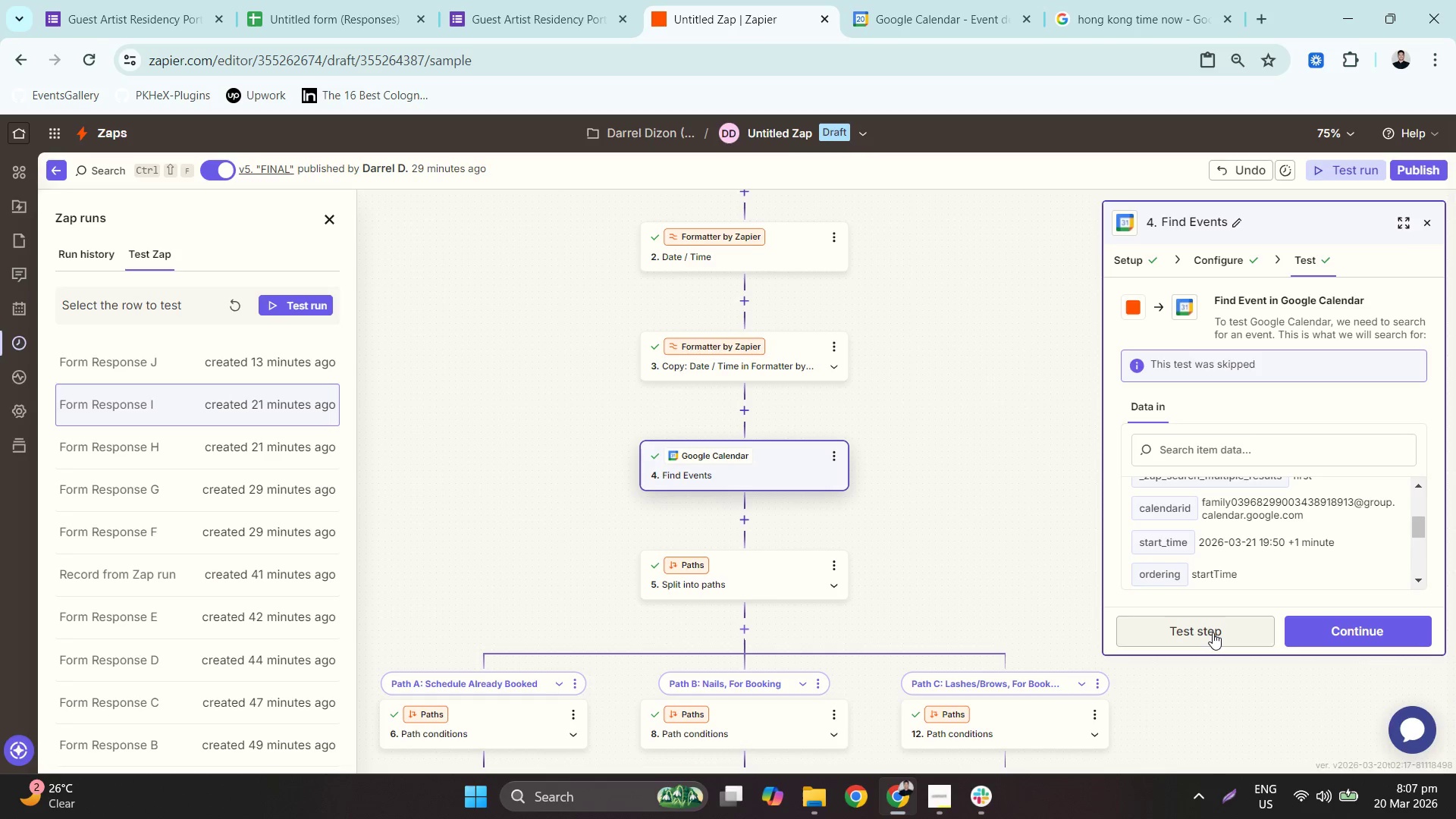 
left_click([1213, 632])
 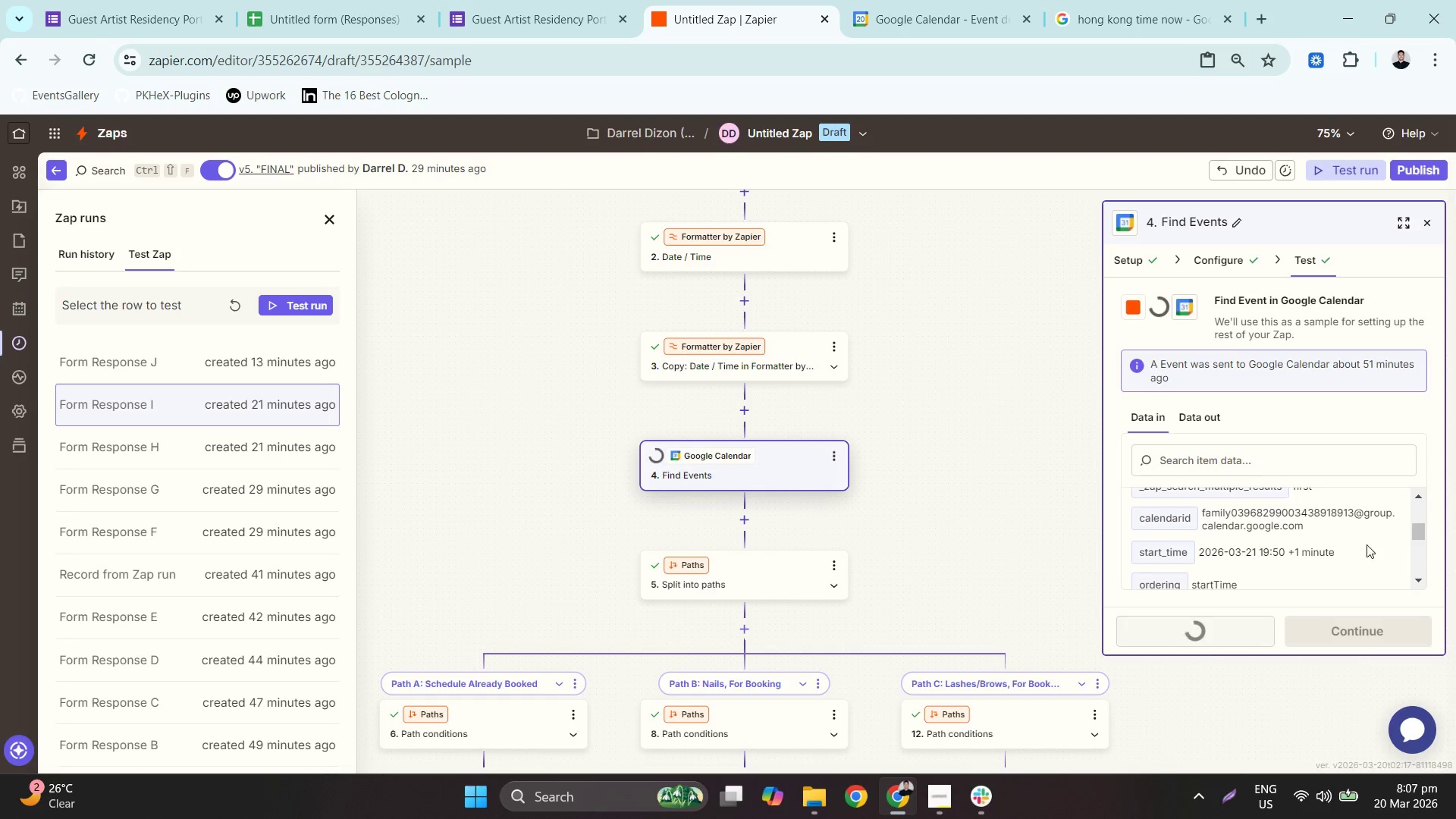 
mouse_move([1370, 532])
 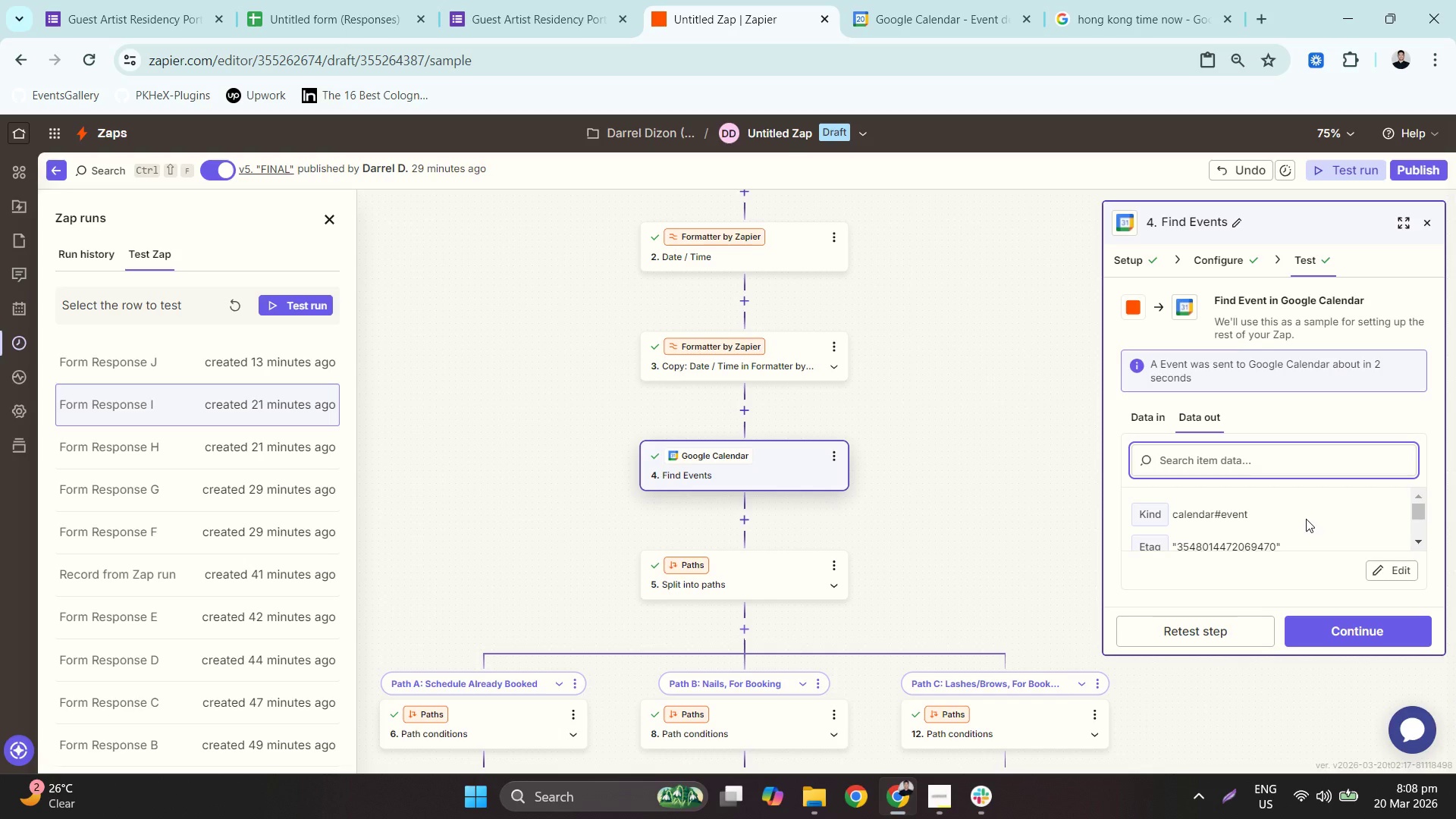 
scroll: coordinate [1306, 520], scroll_direction: down, amount: 7.0
 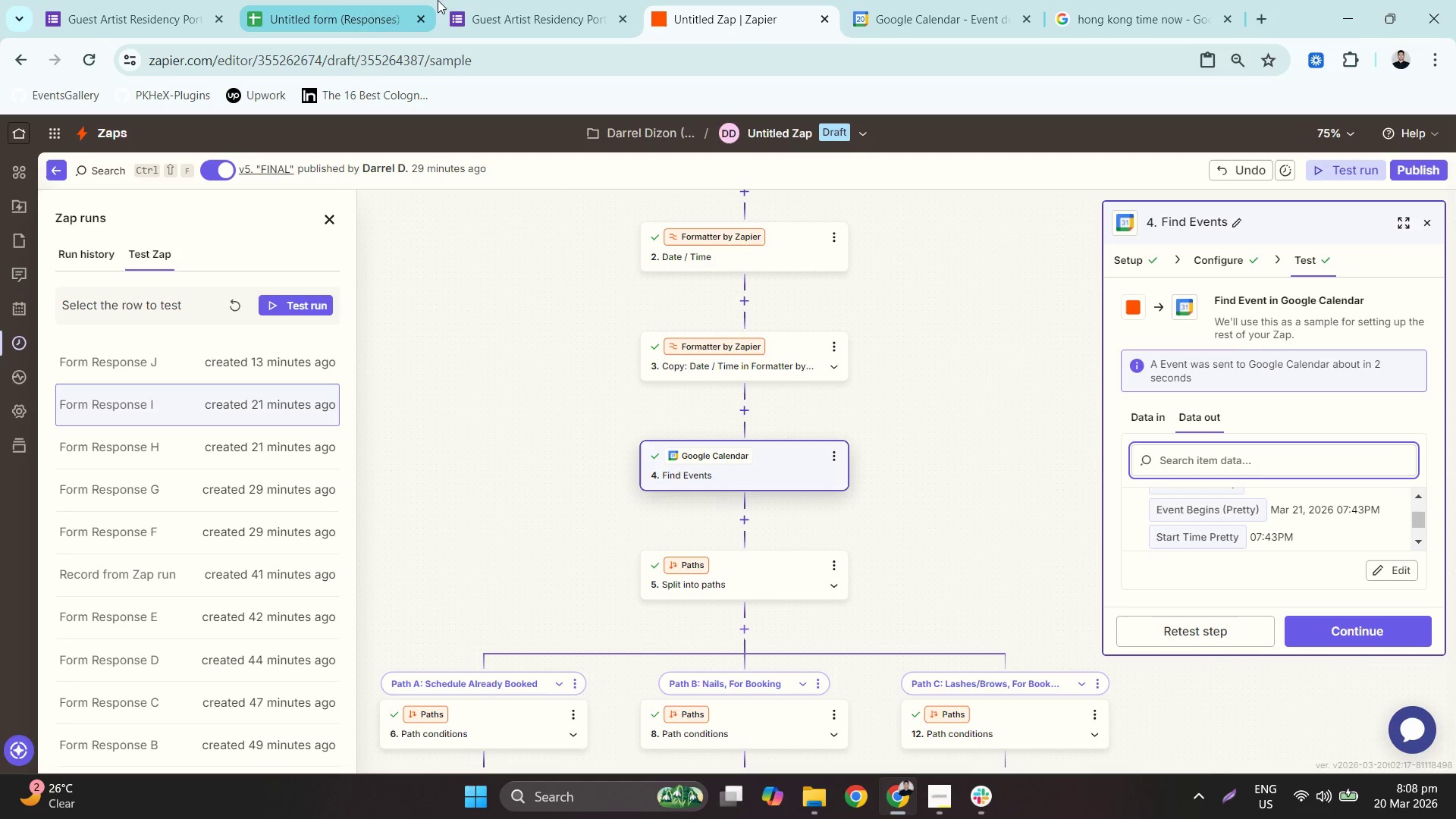 
left_click([541, 0])
 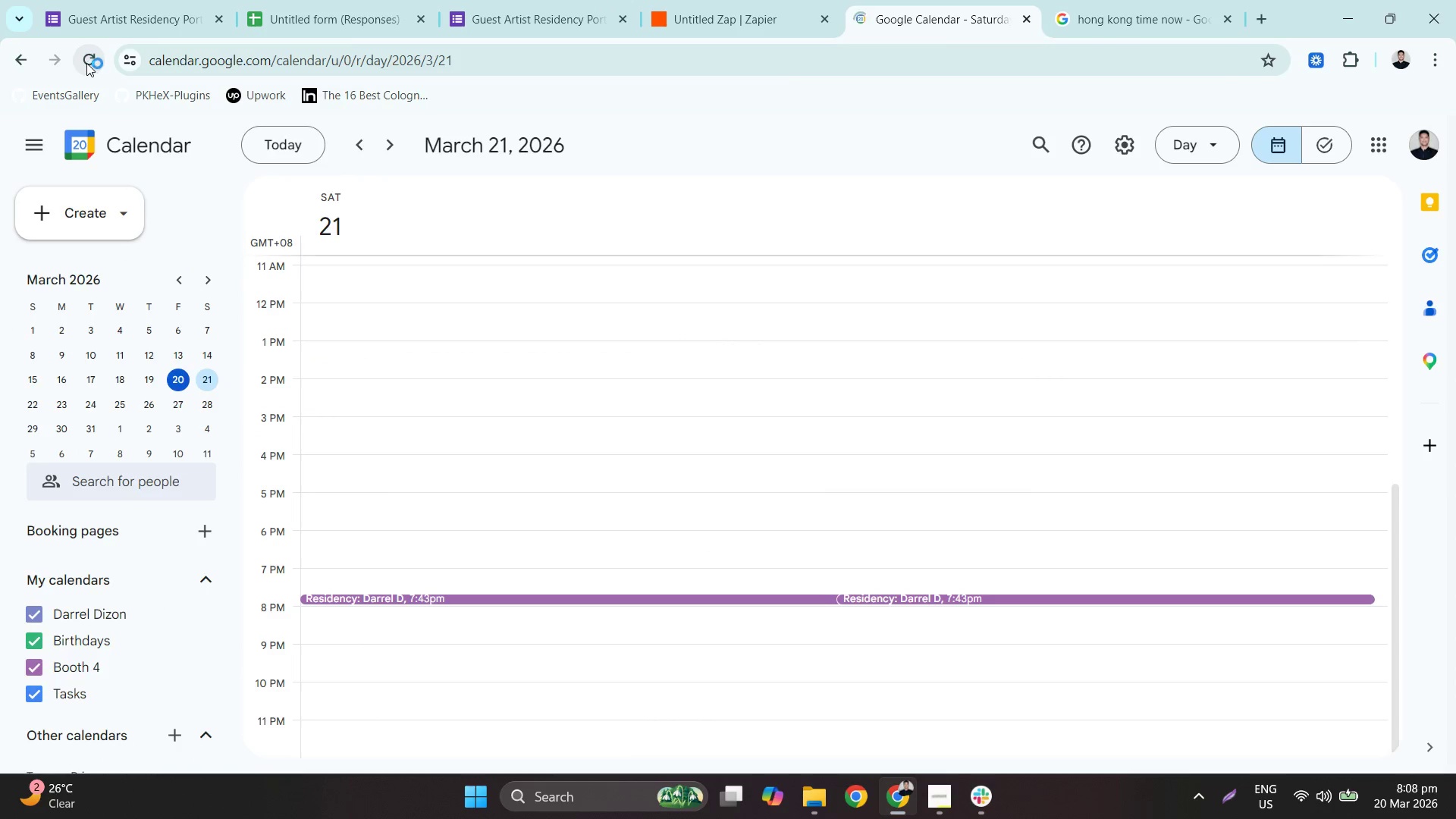 
wait(7.2)
 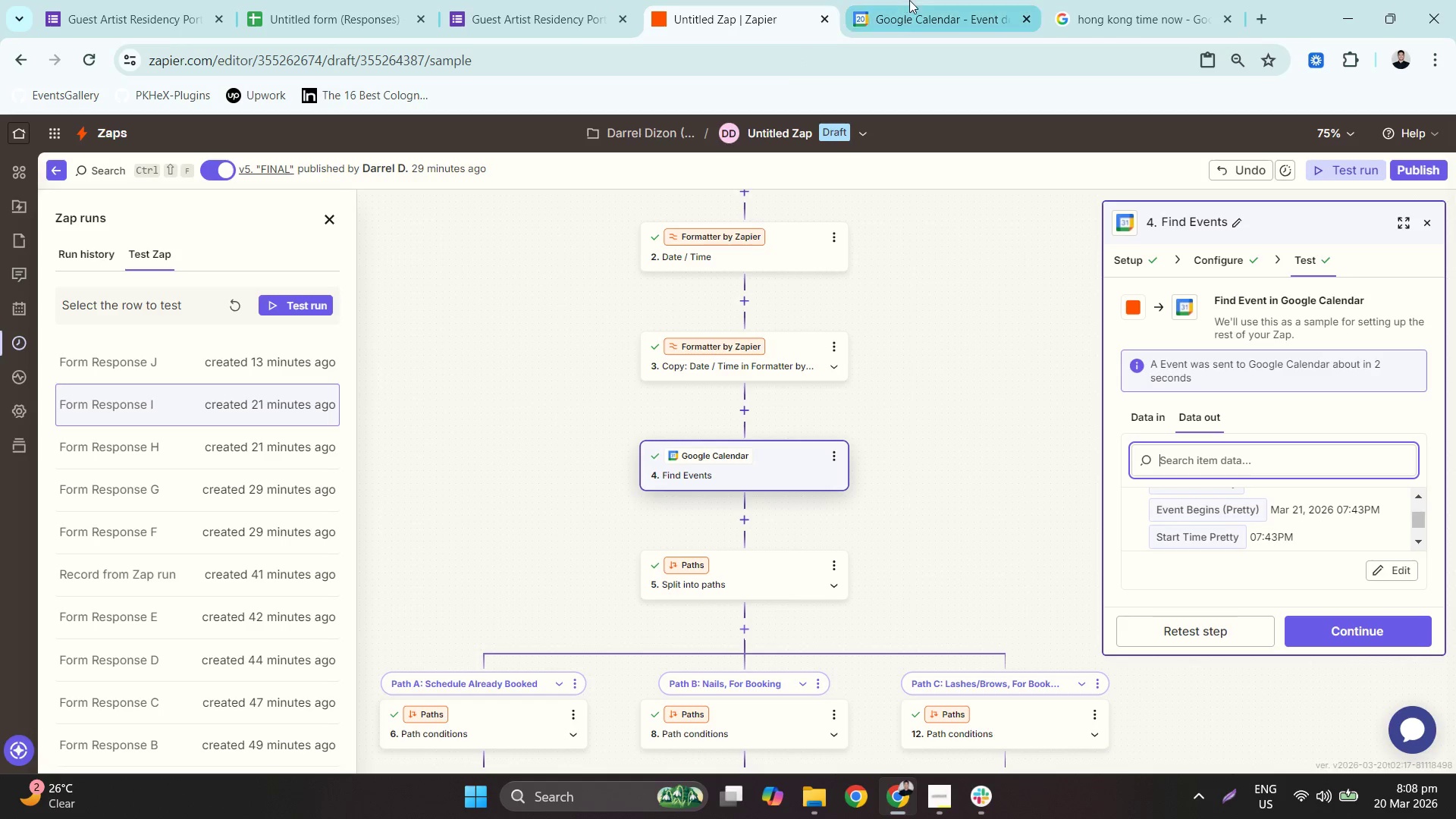 
left_click([728, 0])
 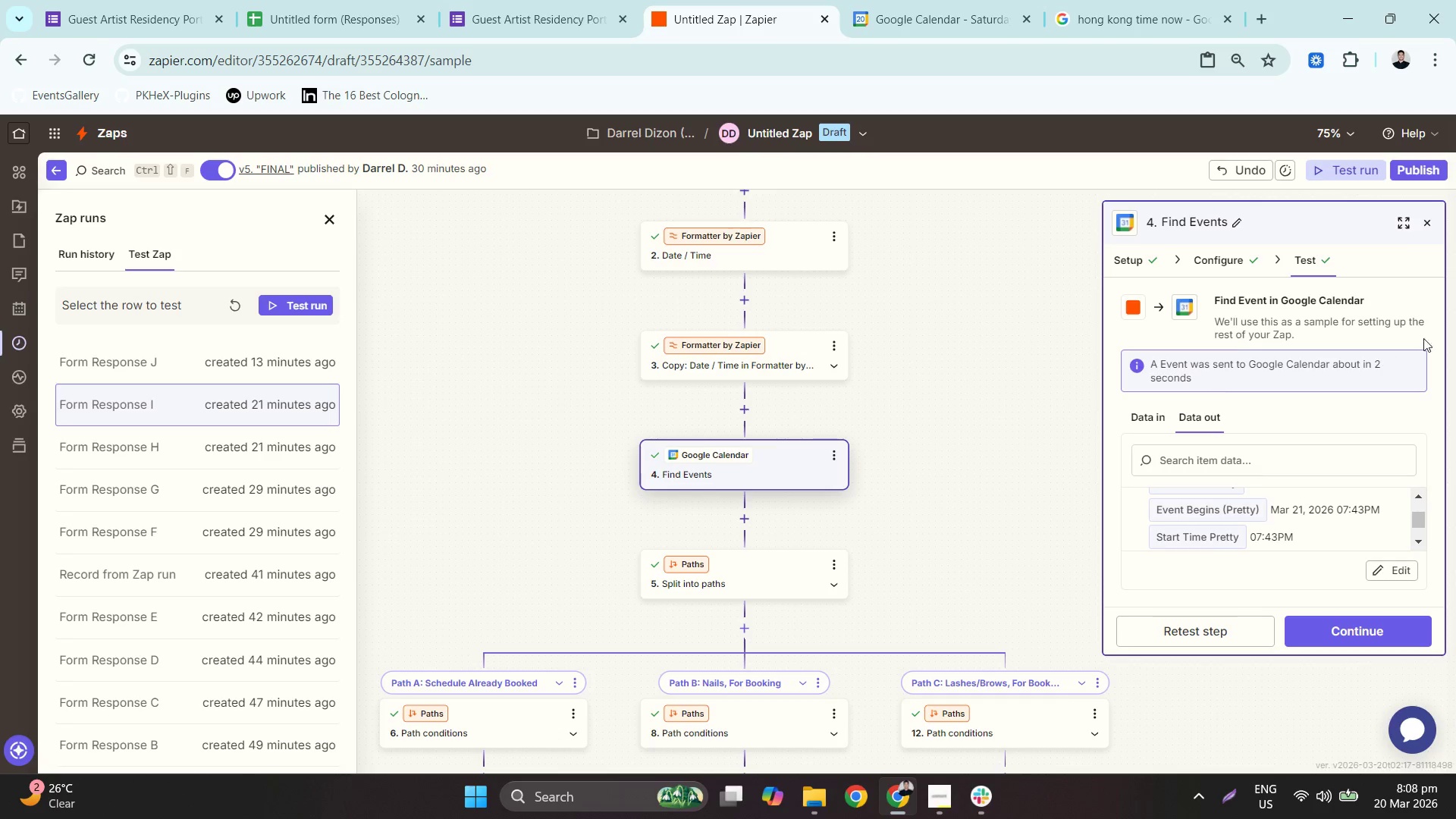 
left_click([1430, 165])
 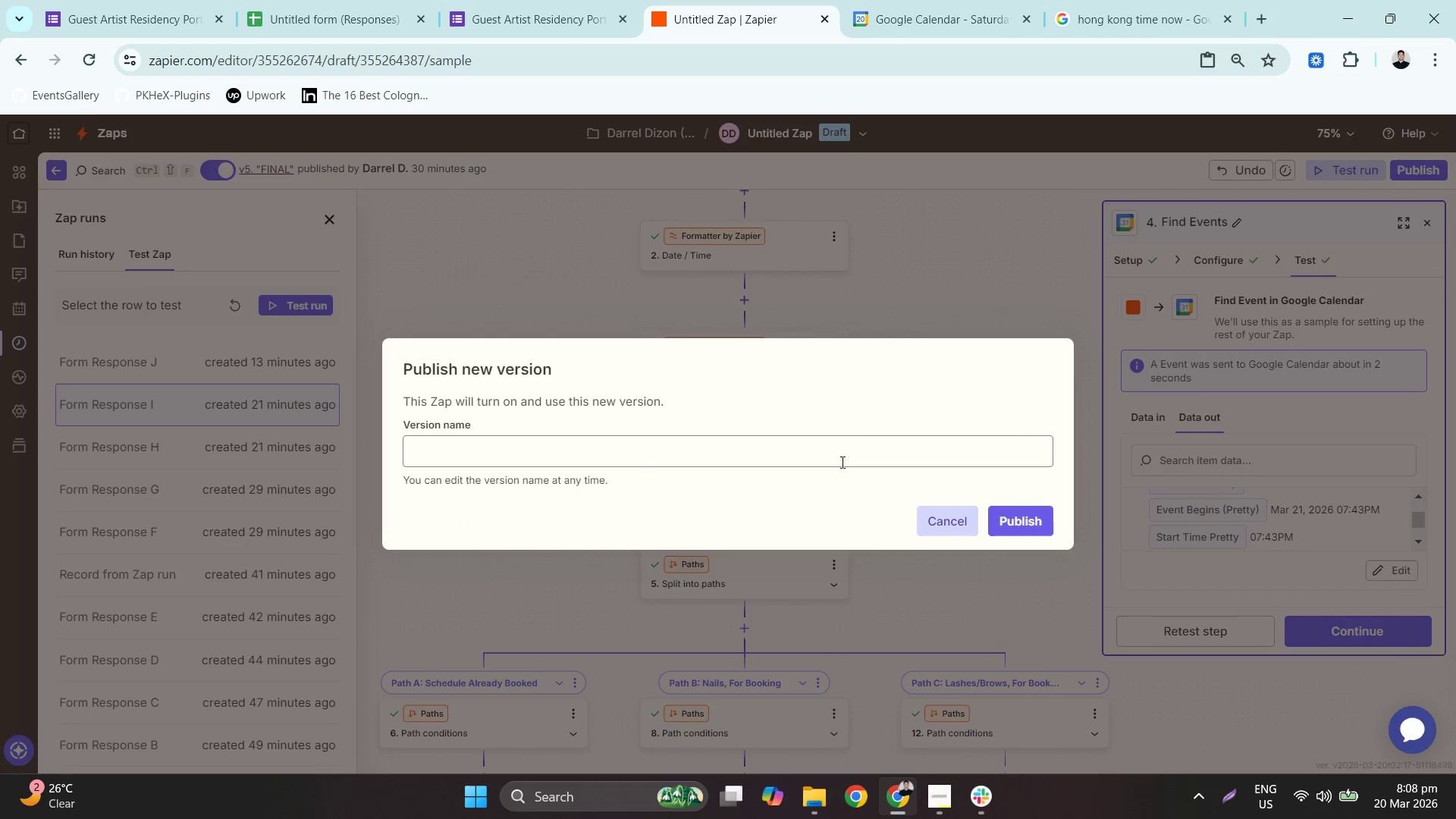 
left_click([818, 454])
 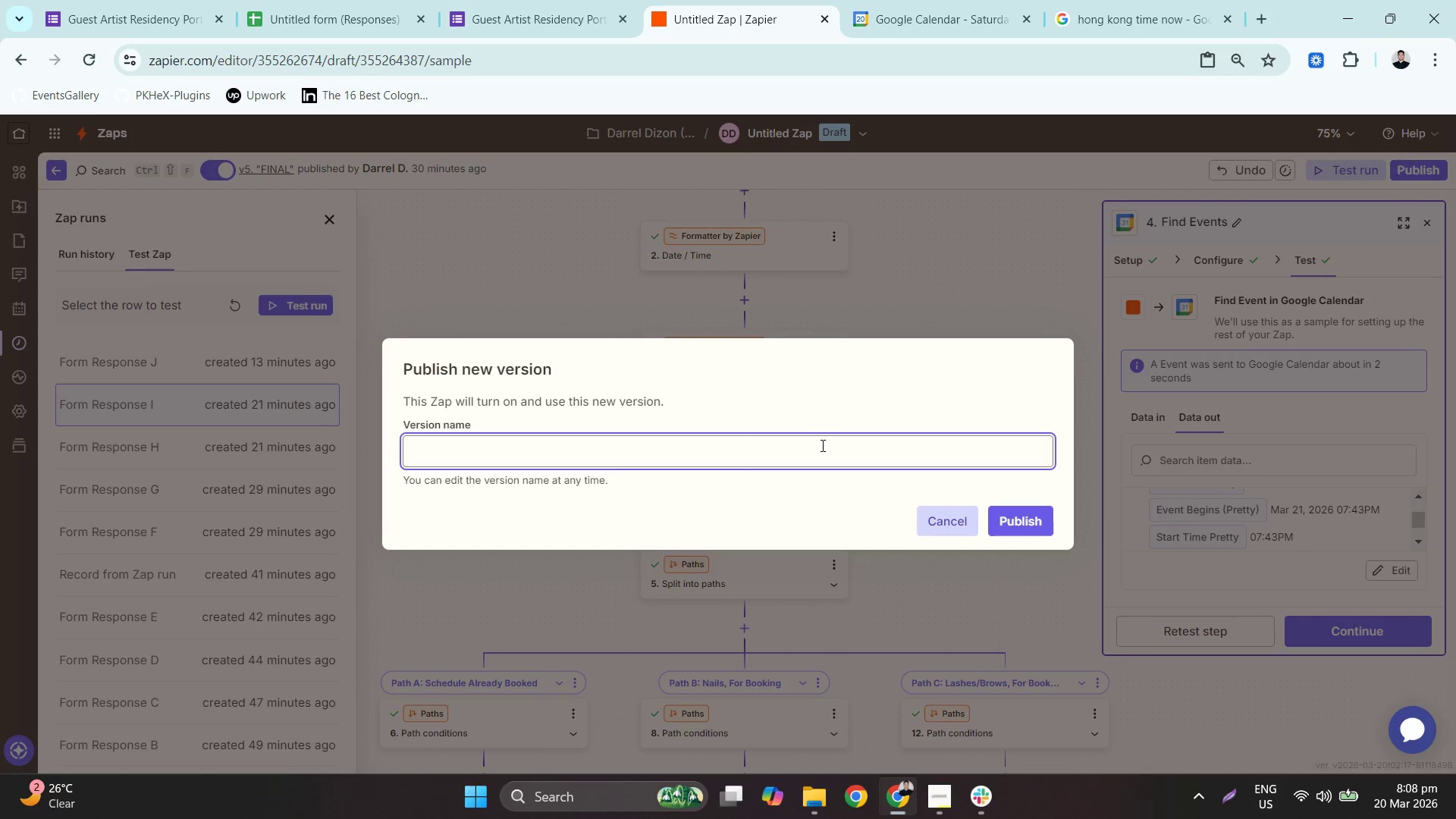 
type(FINAL)
 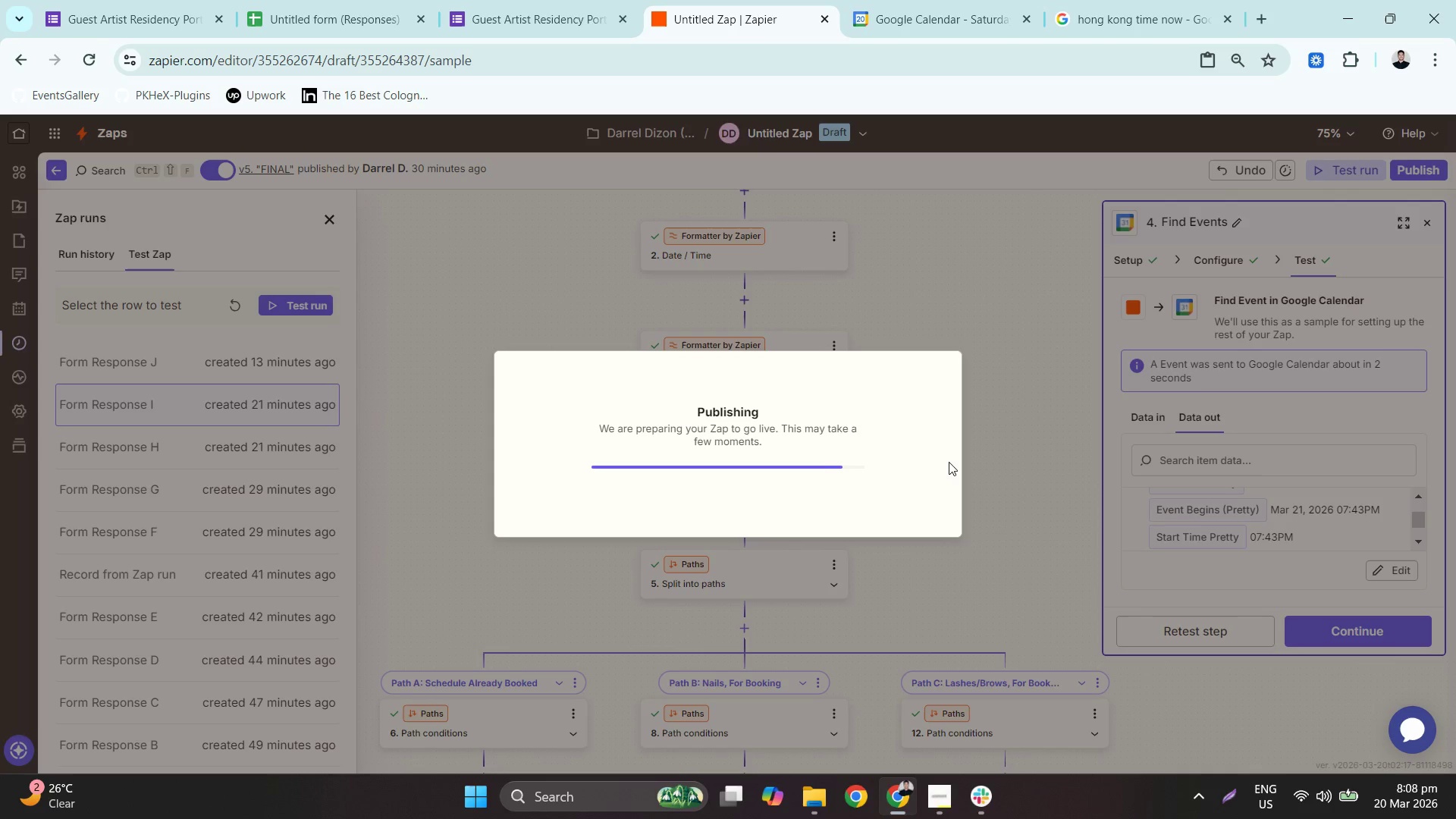 
wait(7.62)
 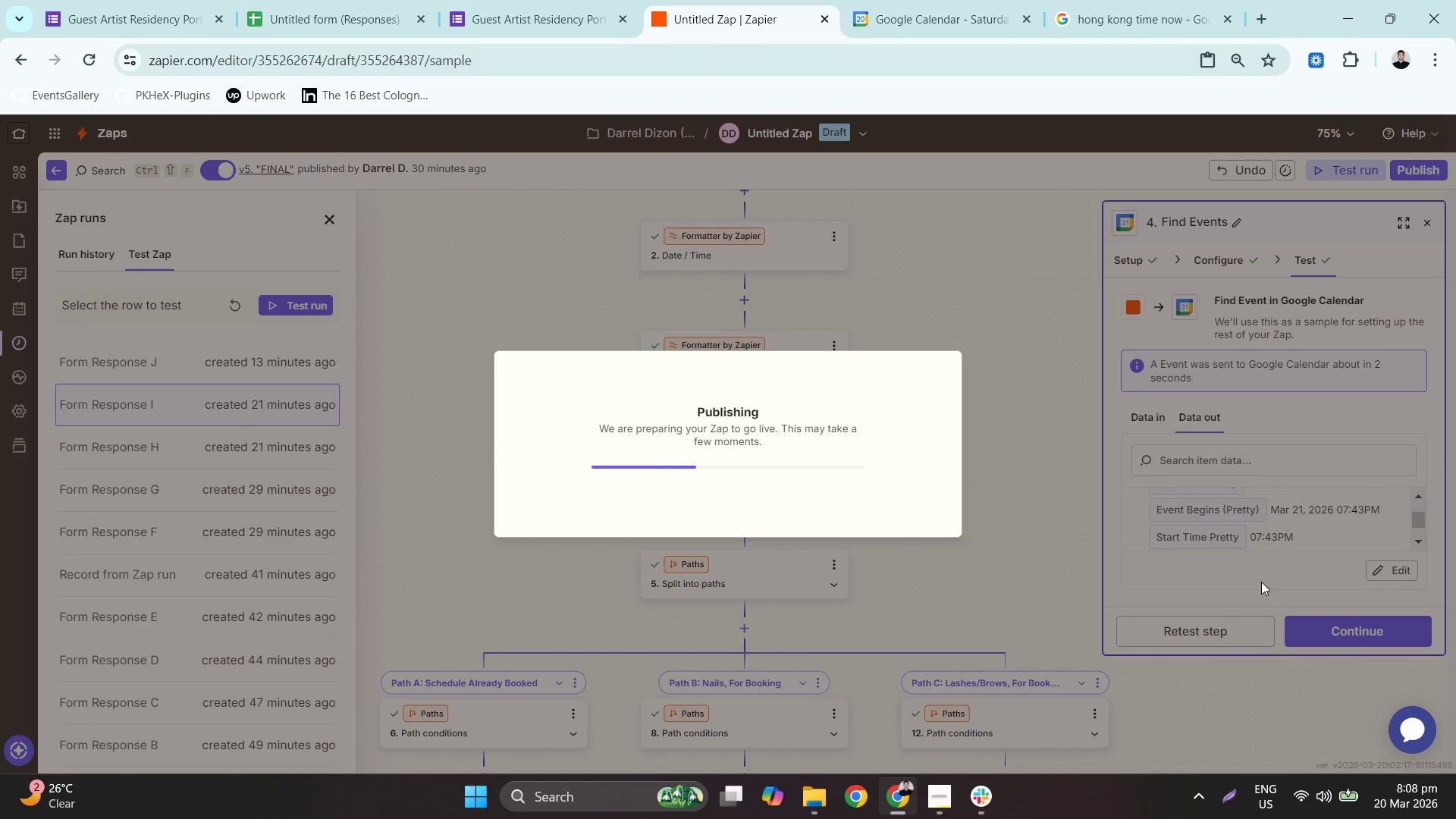 
left_click([1021, 401])
 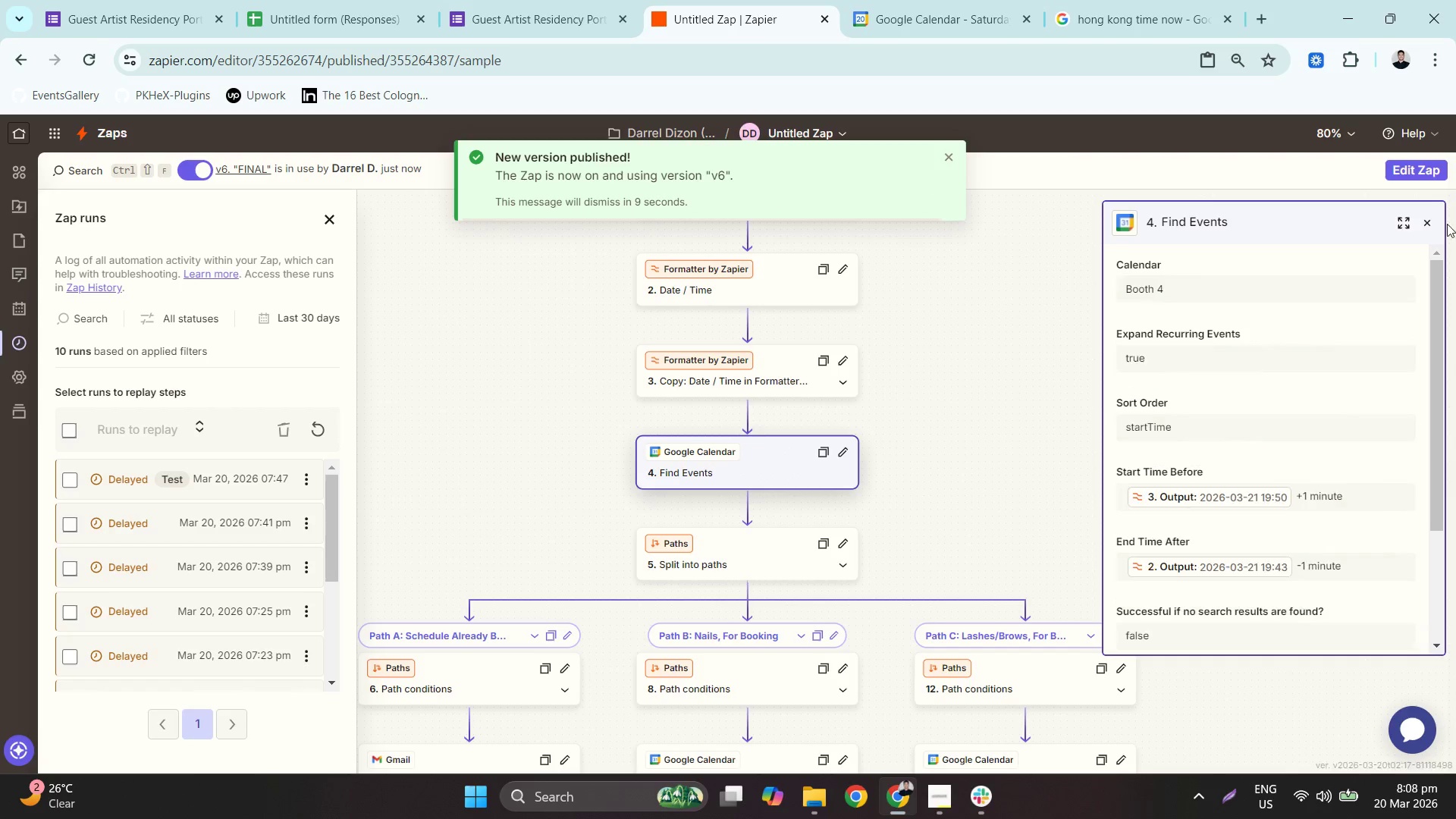 
left_click([1428, 221])
 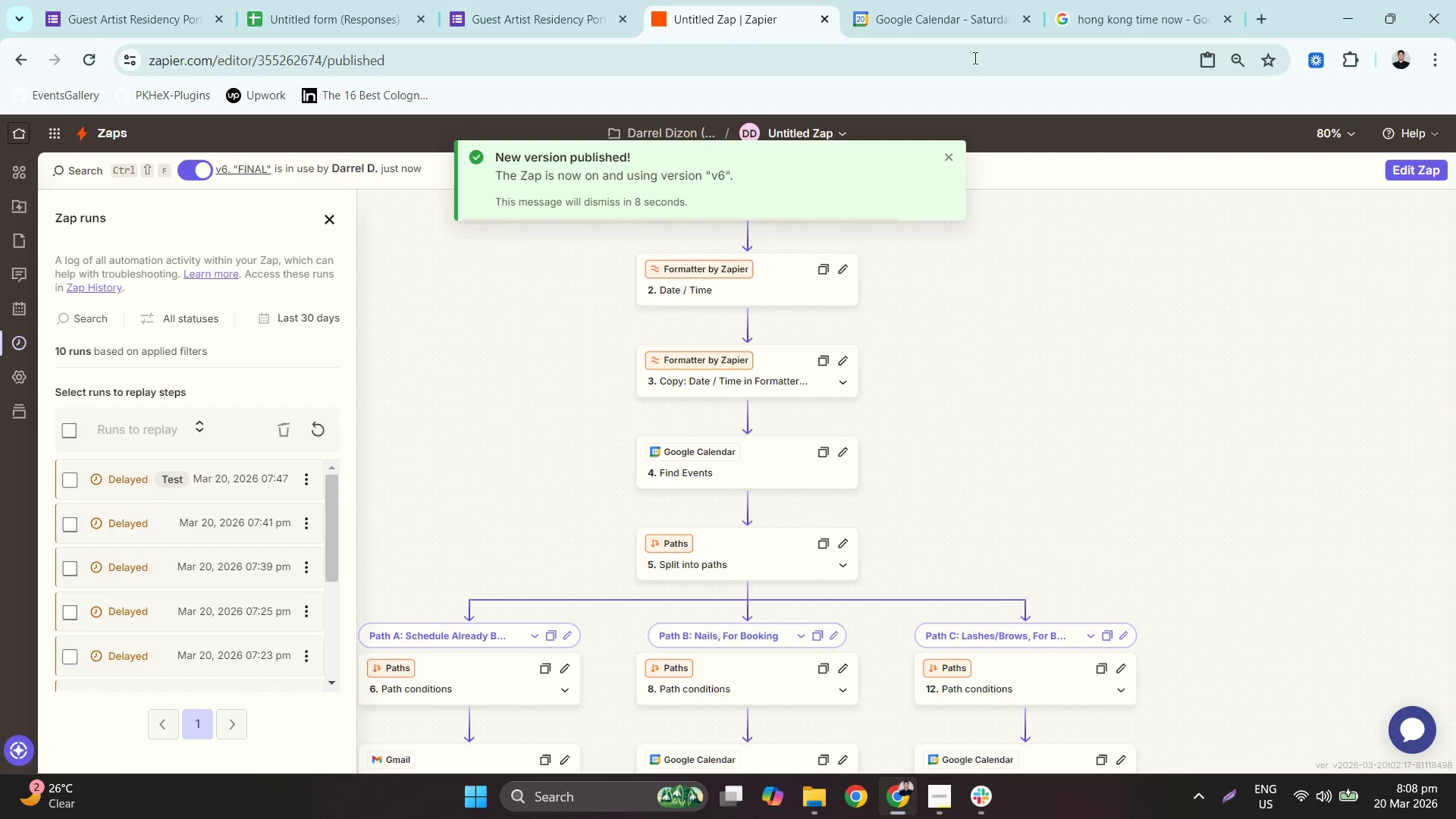 
left_click([959, 11])
 